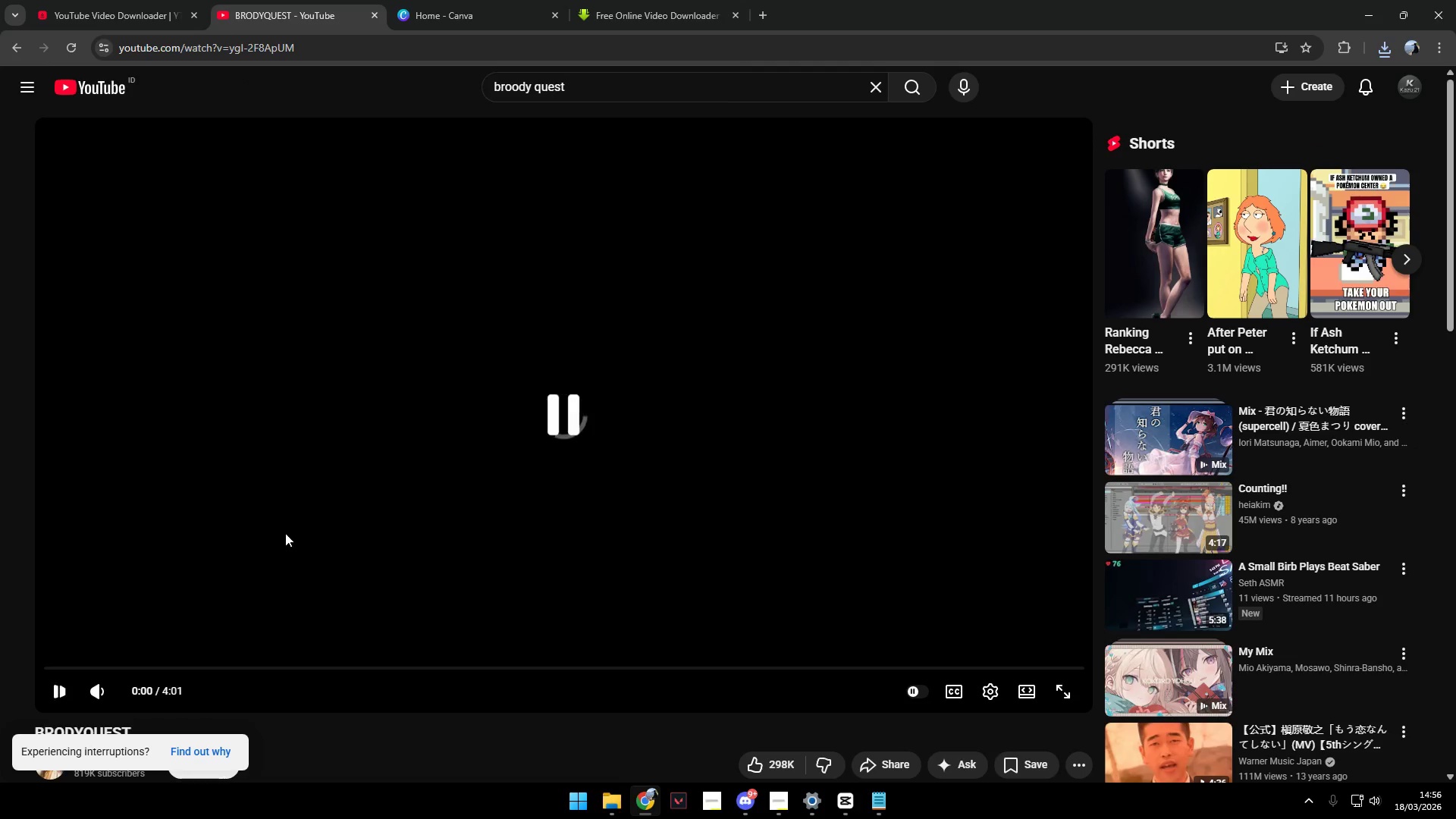 
left_click([688, 0])
 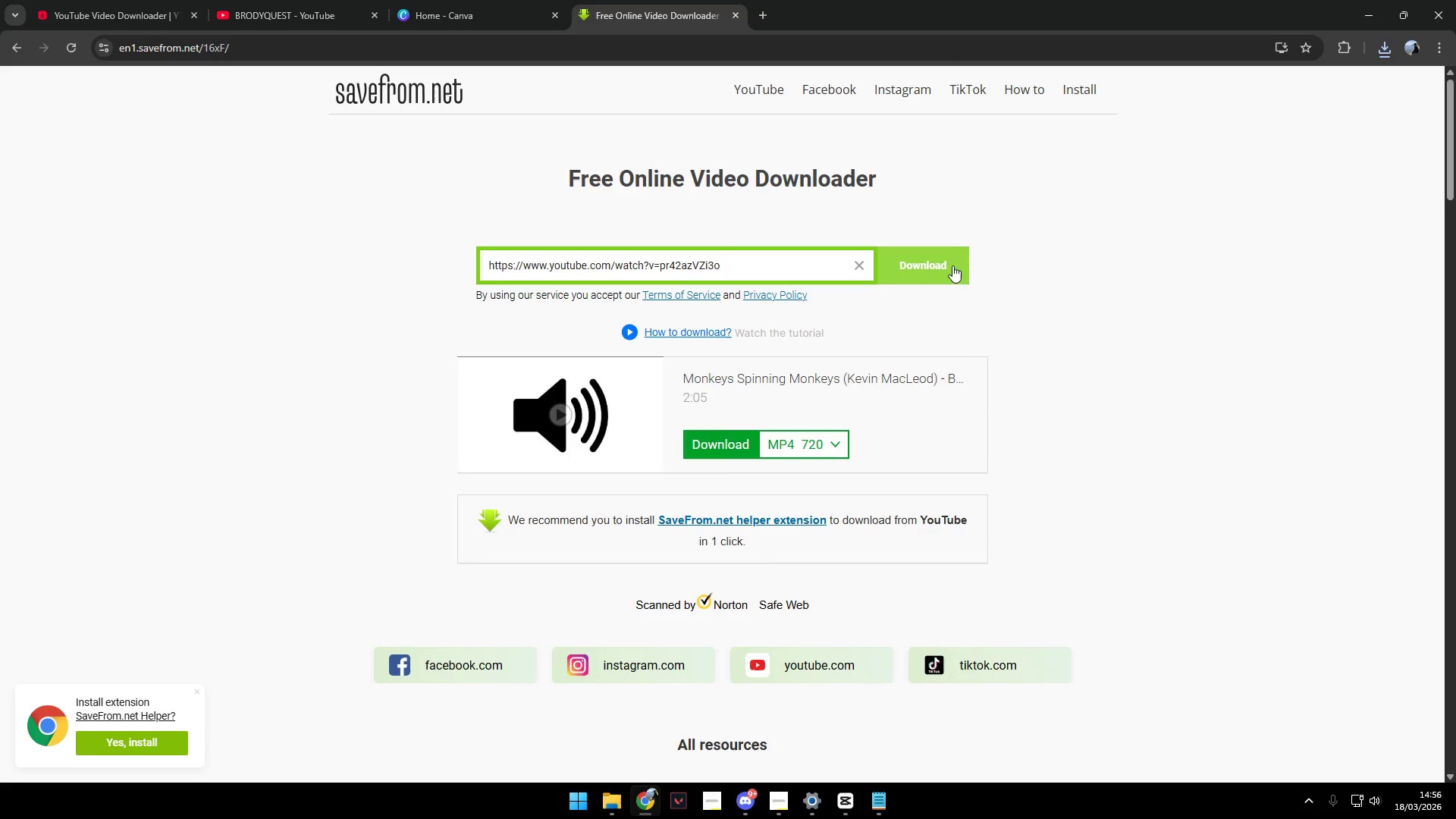 
double_click([850, 264])
 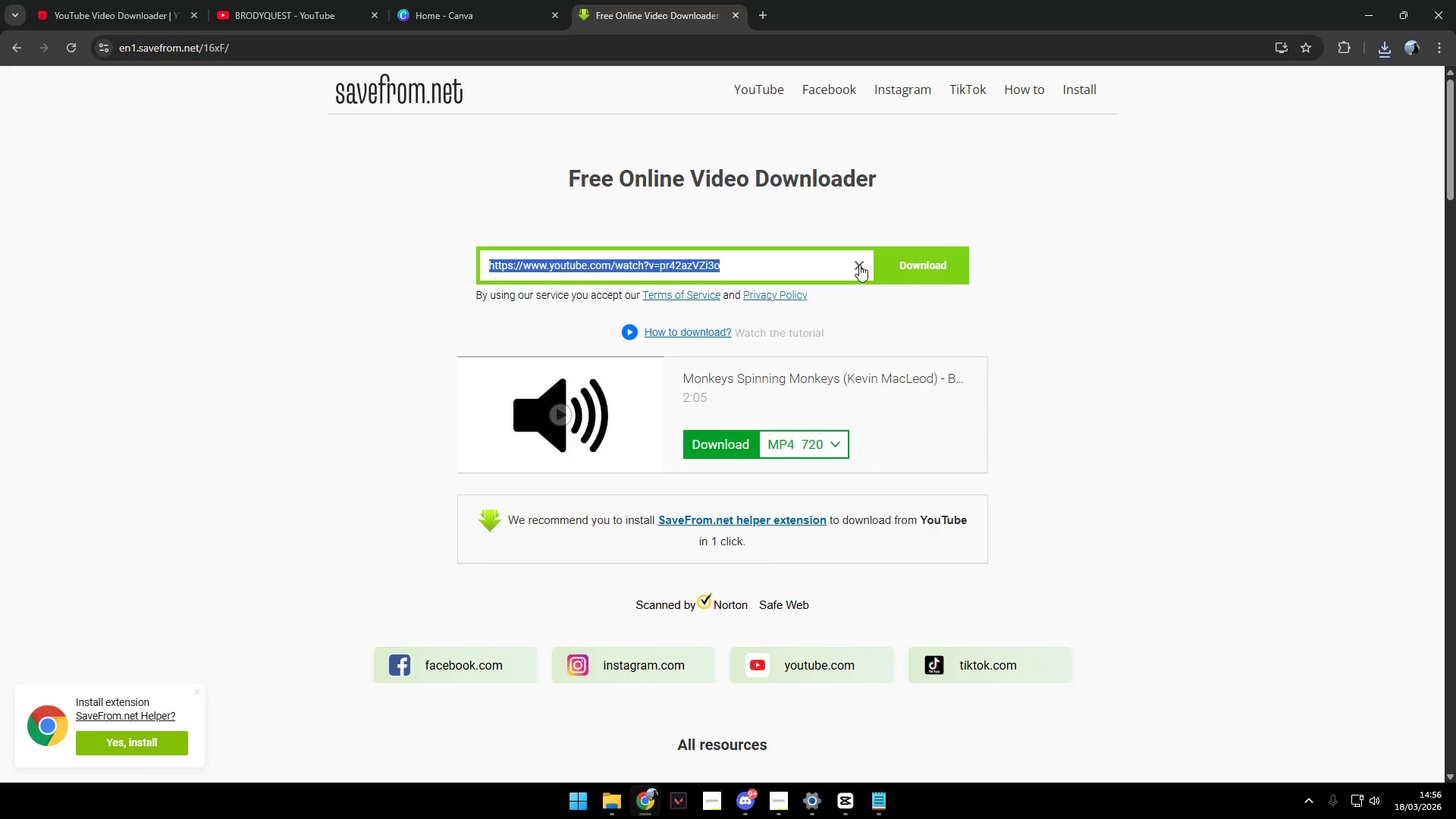 
triple_click([859, 265])
 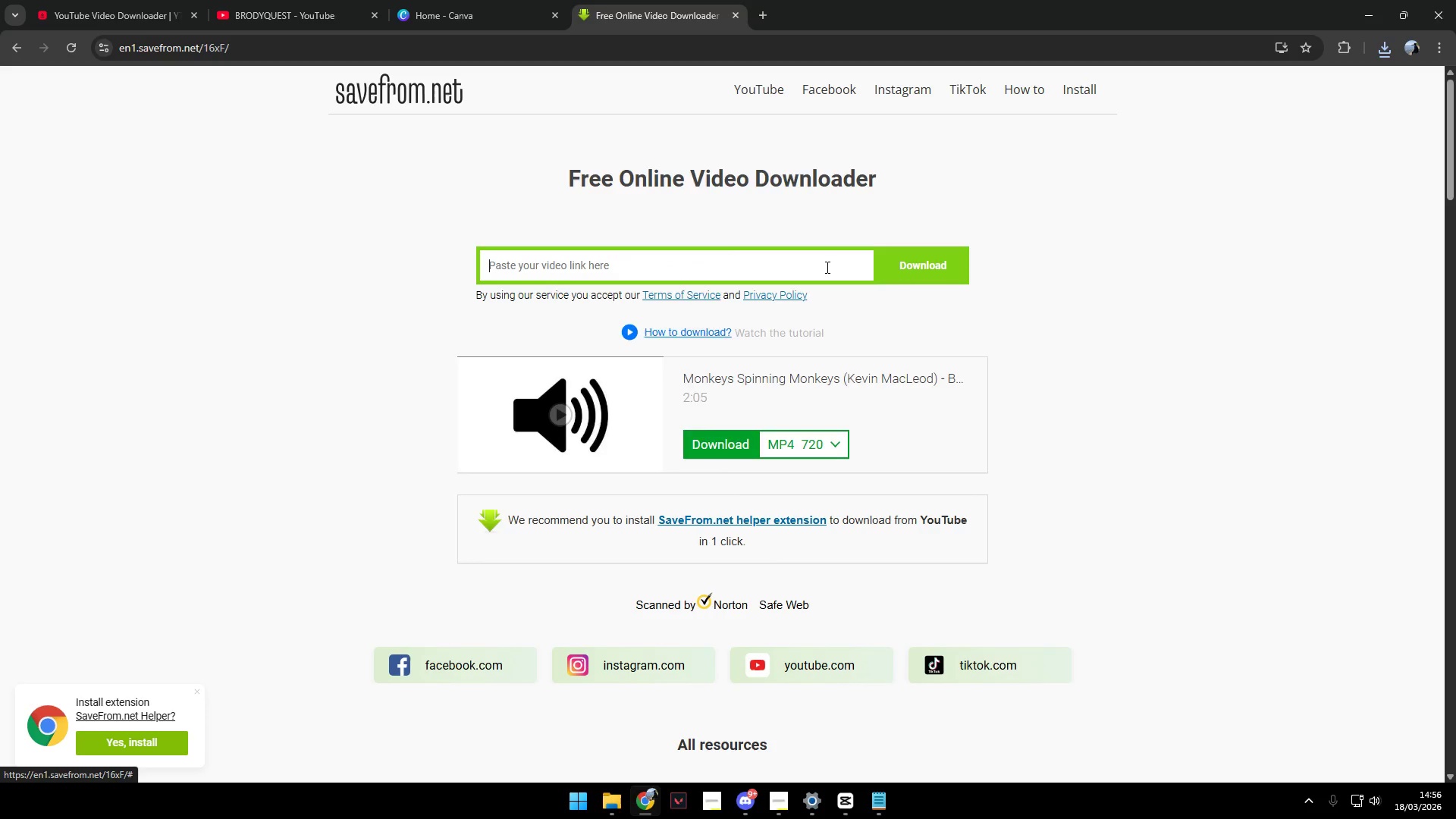 
triple_click([781, 267])
 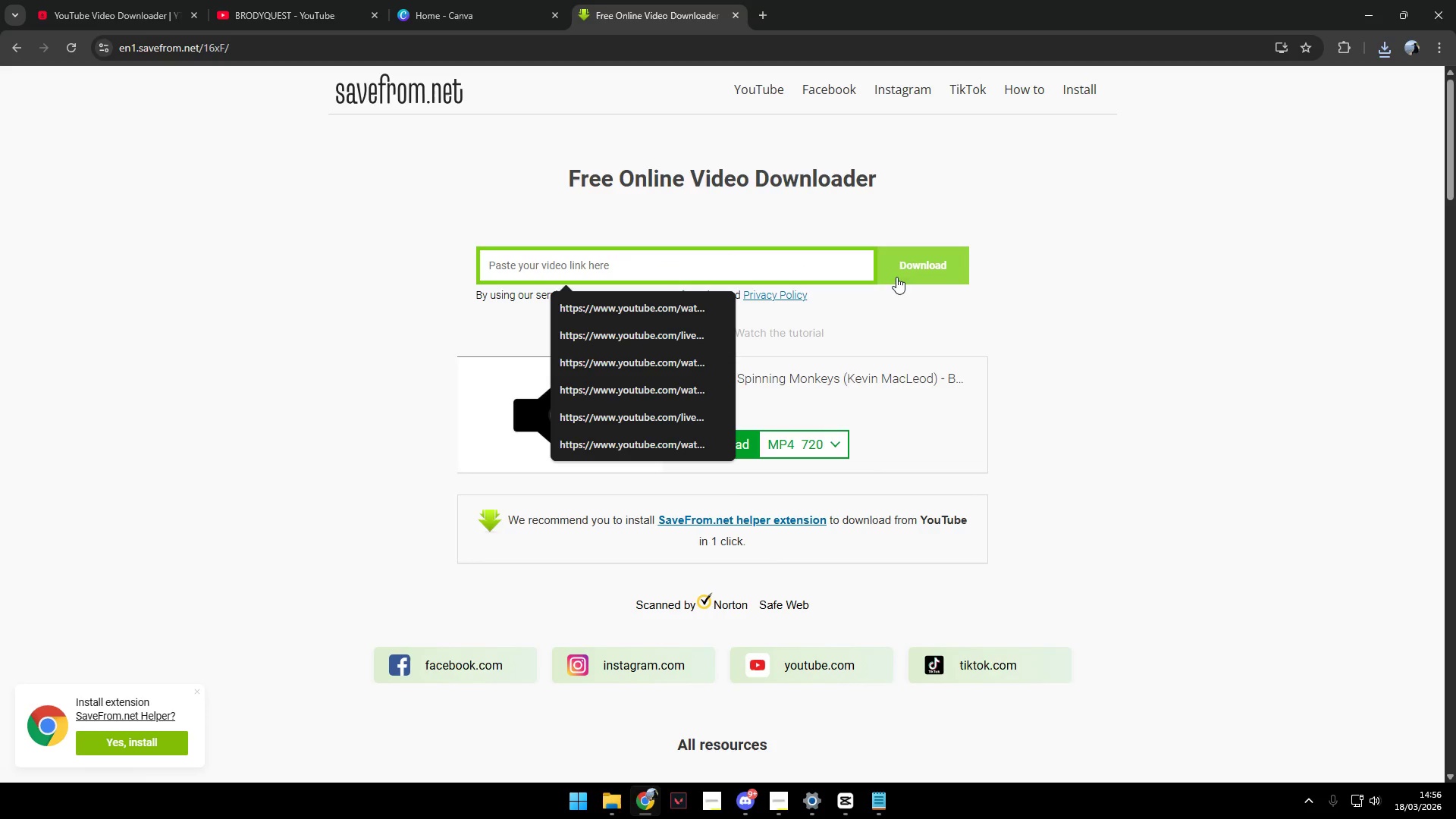 
key(Control+V)
 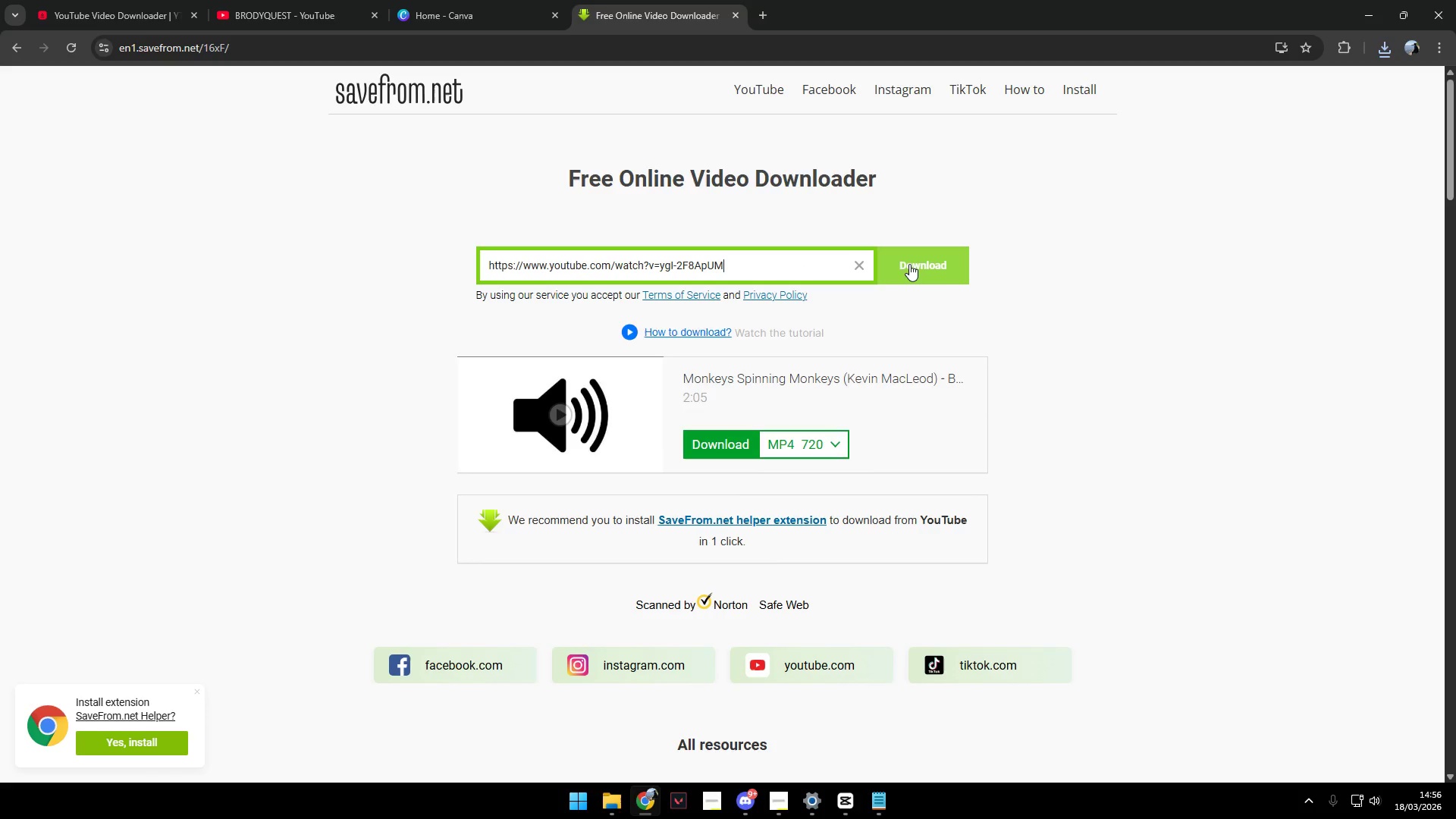 
key(Control+B)
 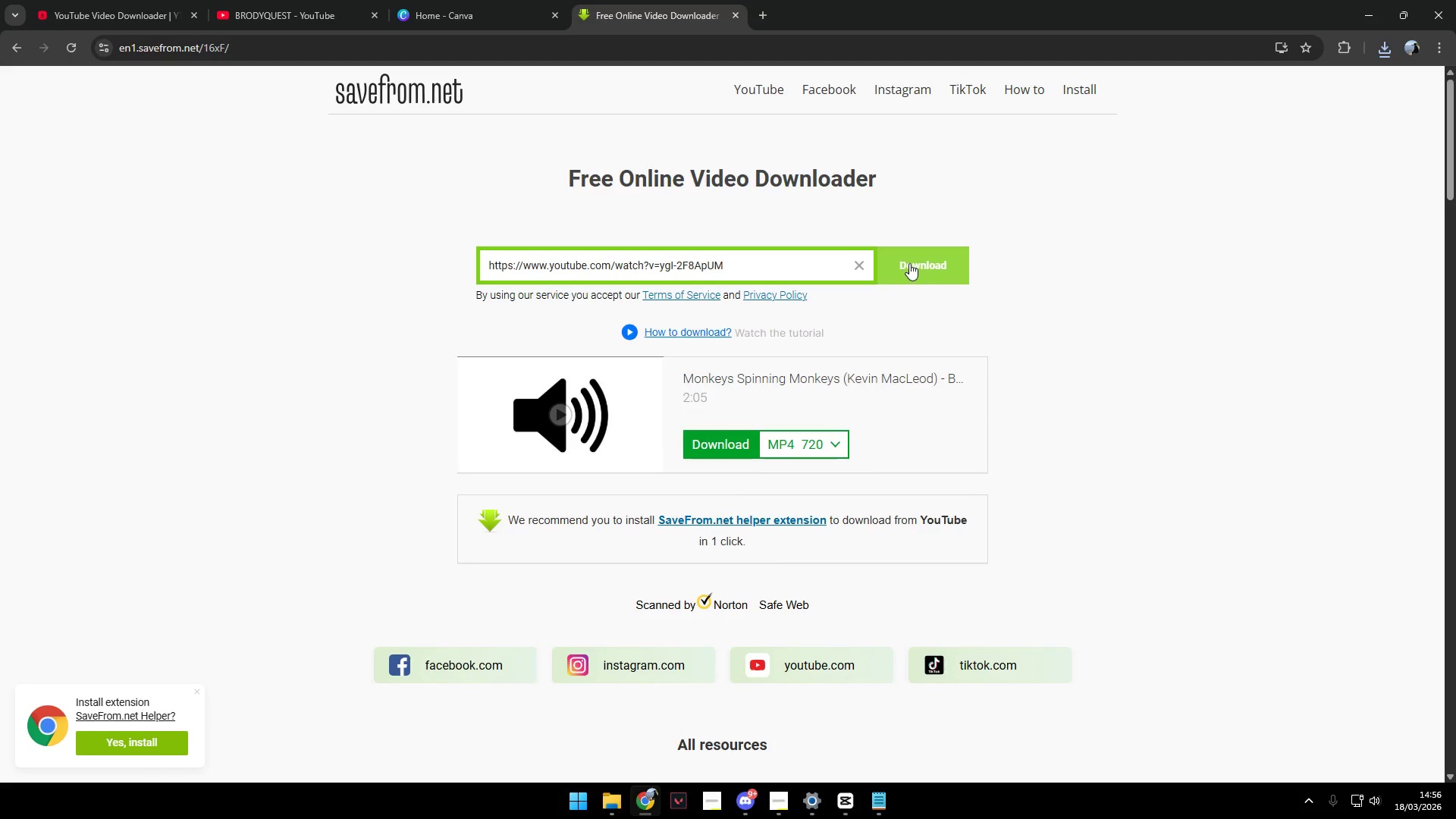 
left_click([909, 263])
 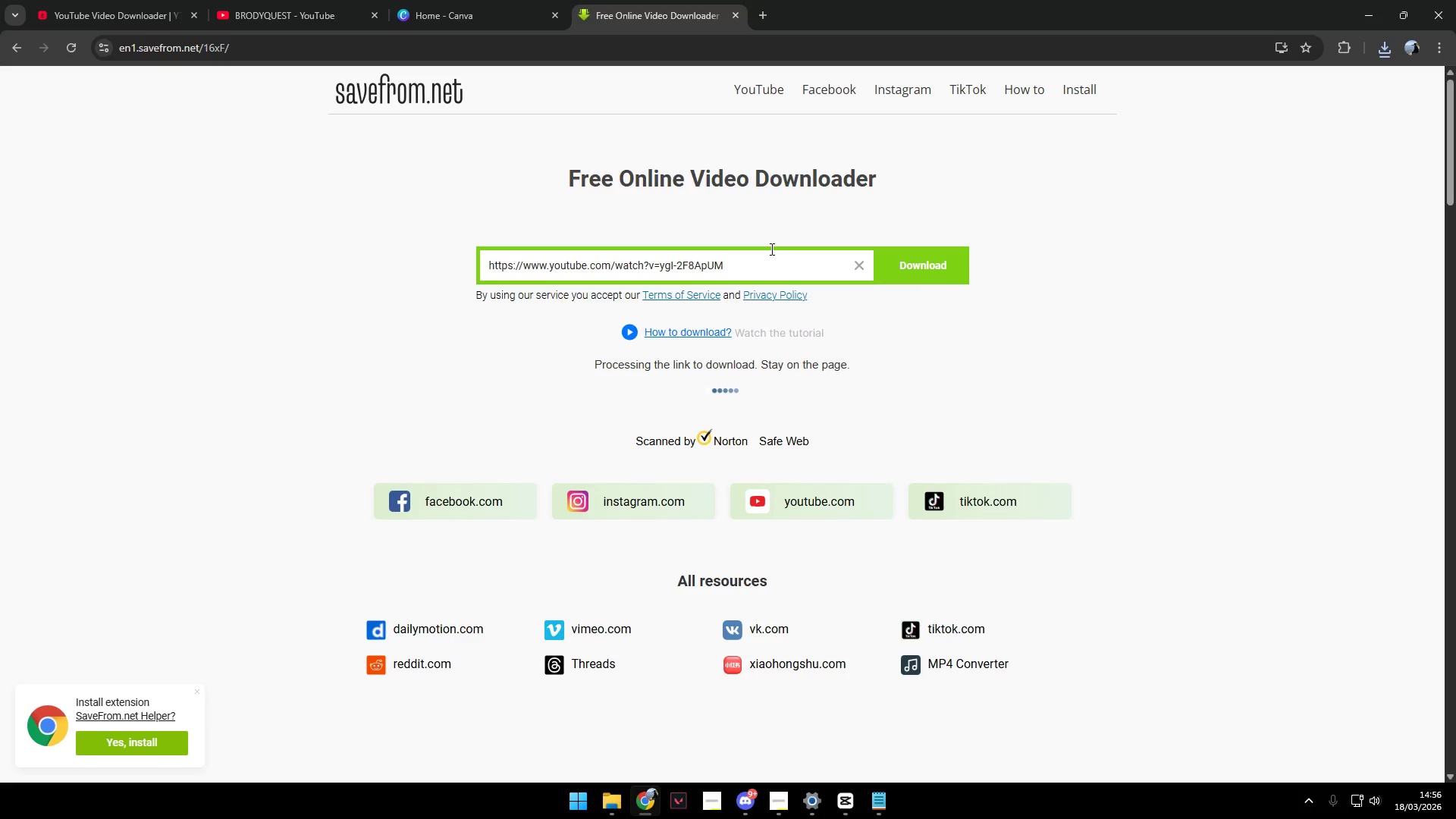 
wait(7.42)
 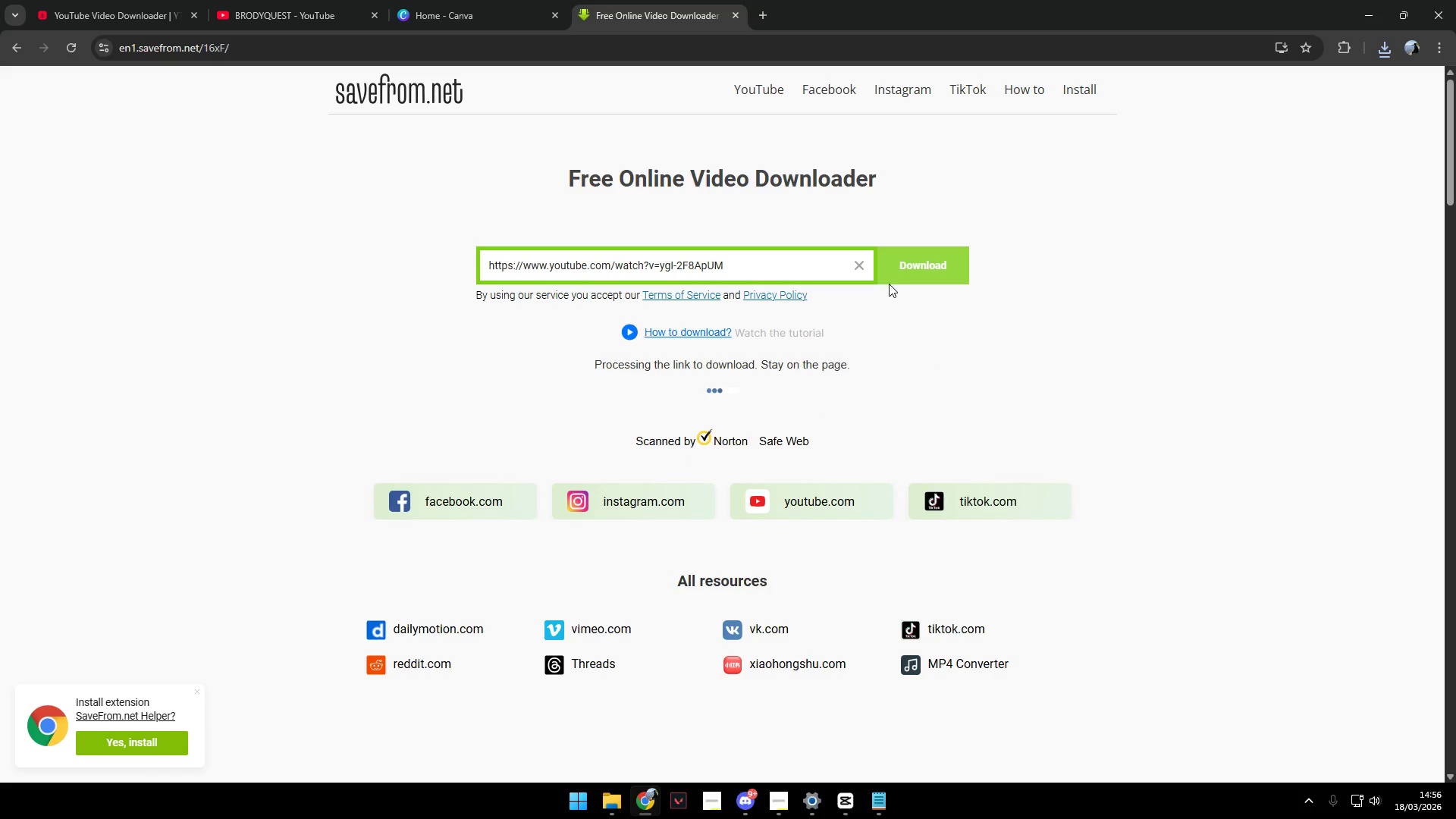 
left_click([312, 0])
 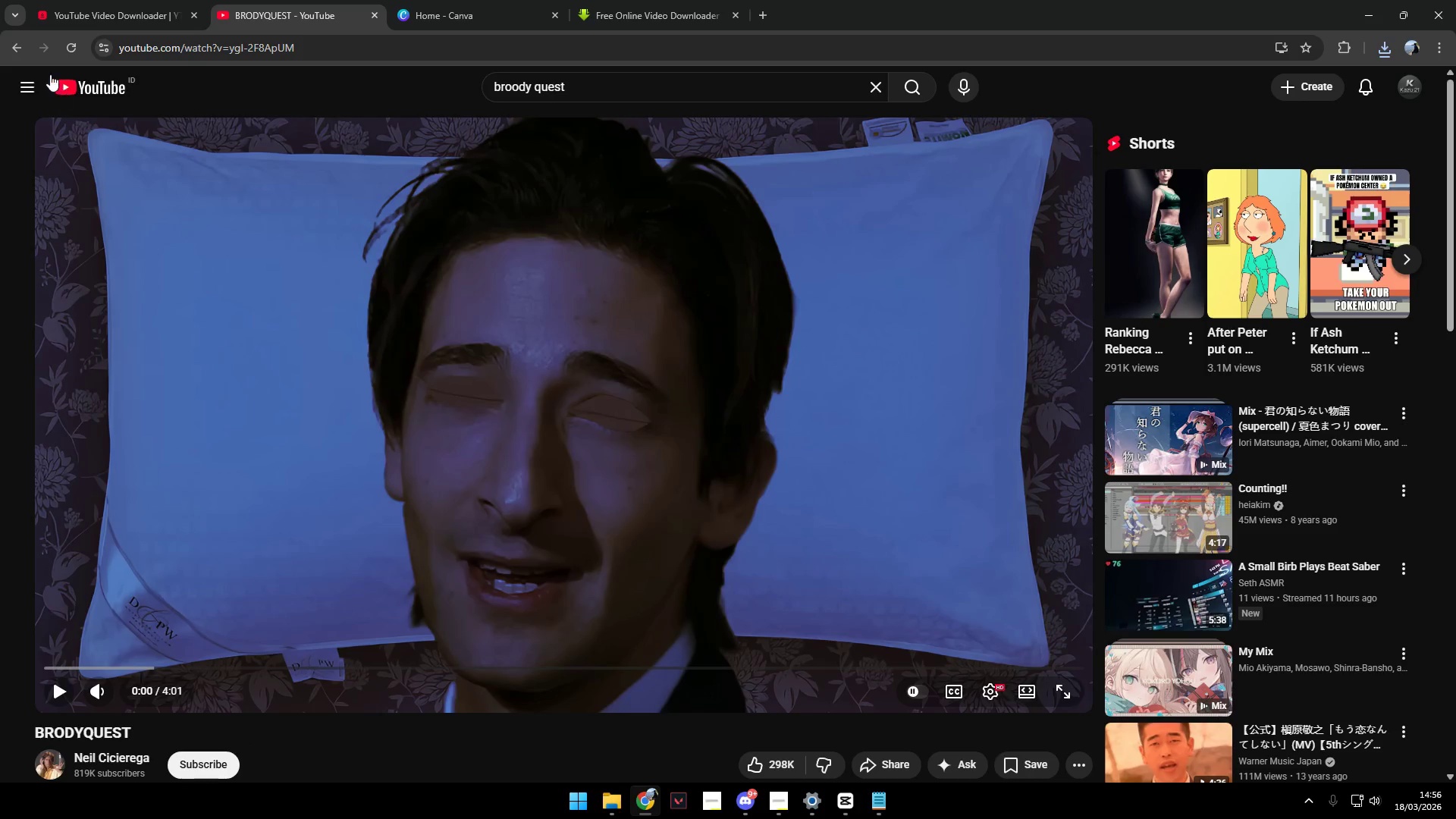 
left_click([19, 46])
 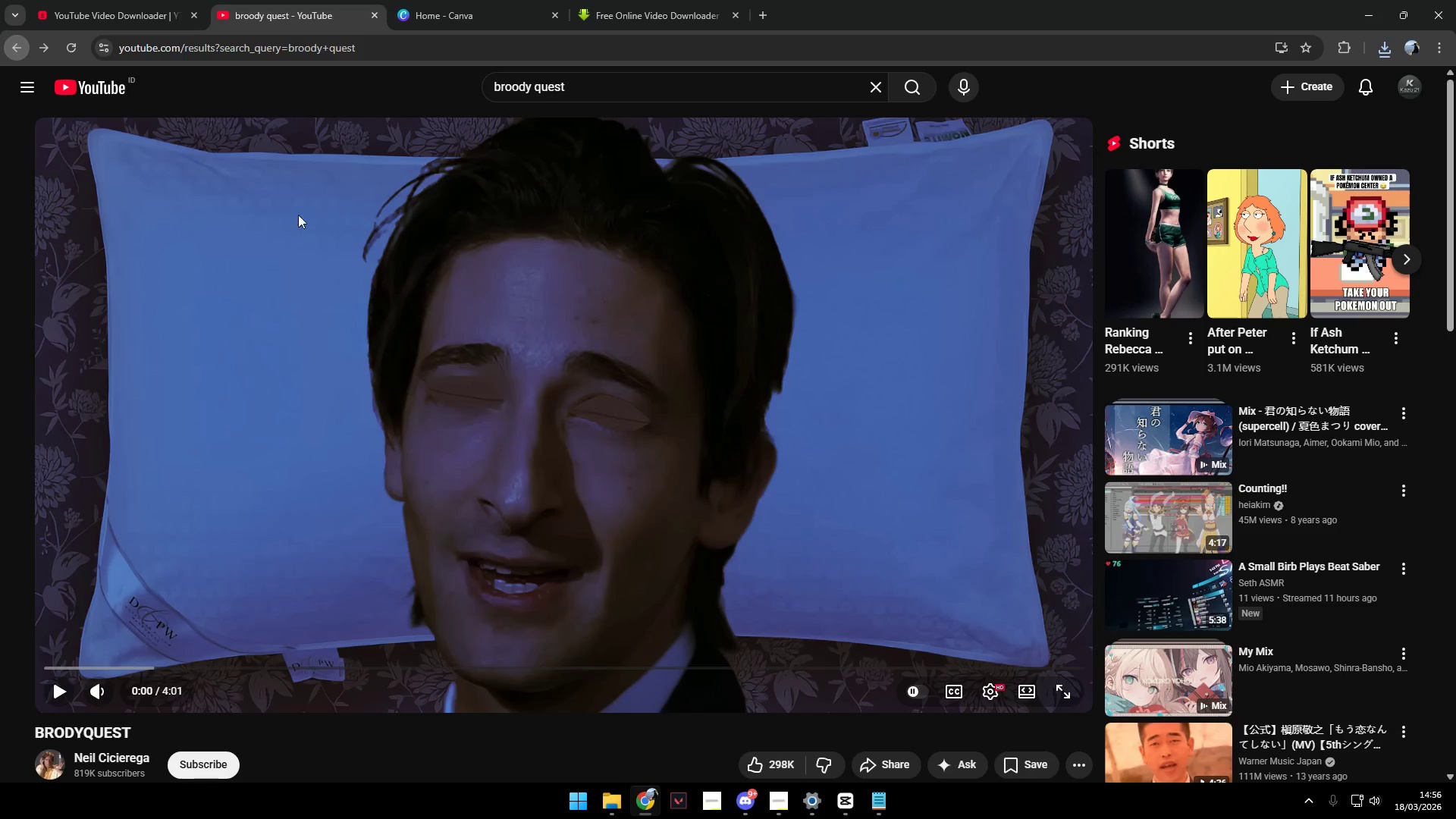 
mouse_move([374, 259])
 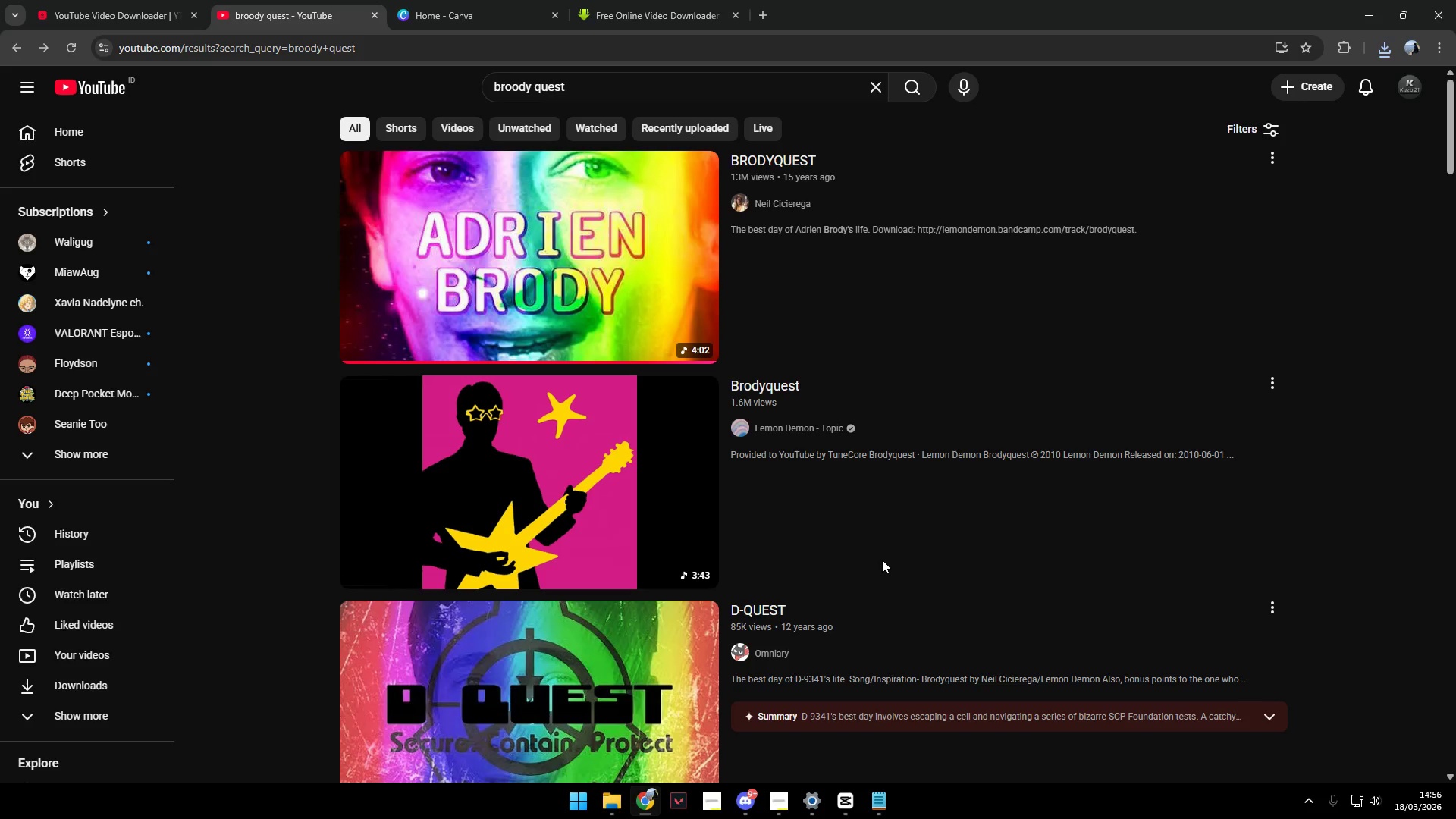 
wait(6.15)
 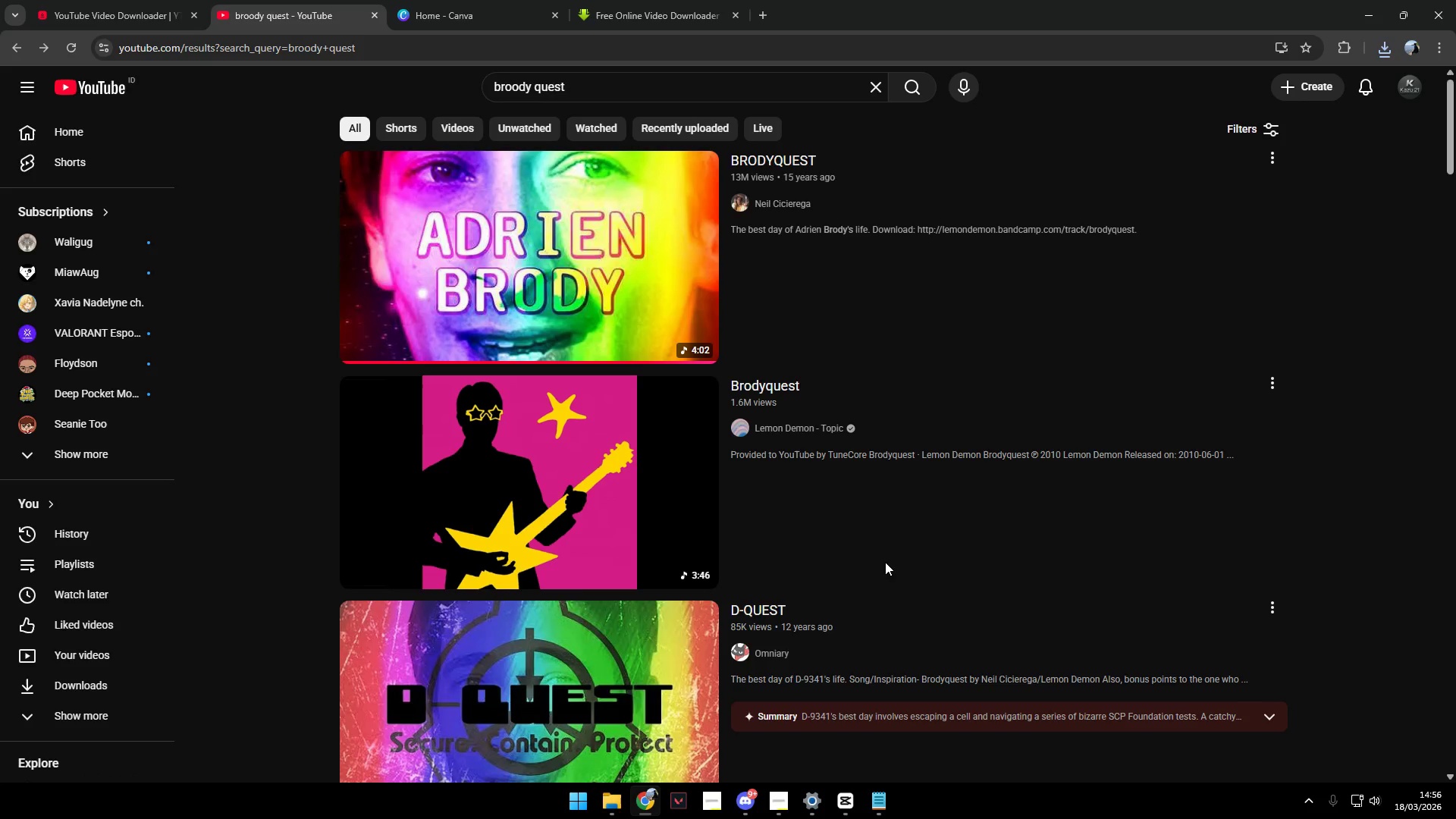 
left_click([585, 287])
 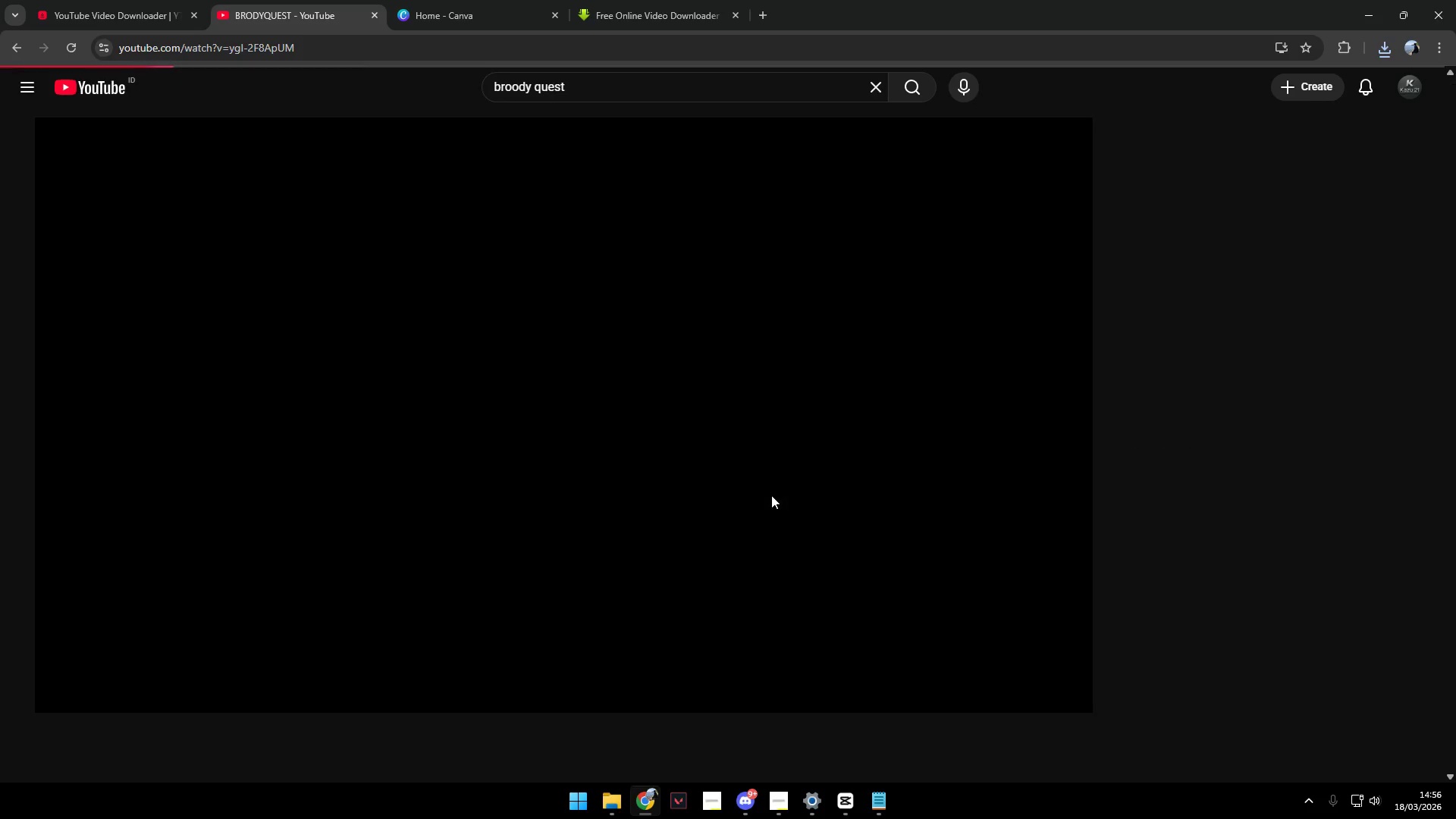 
scroll: coordinate [698, 516], scroll_direction: down, amount: 6.0
 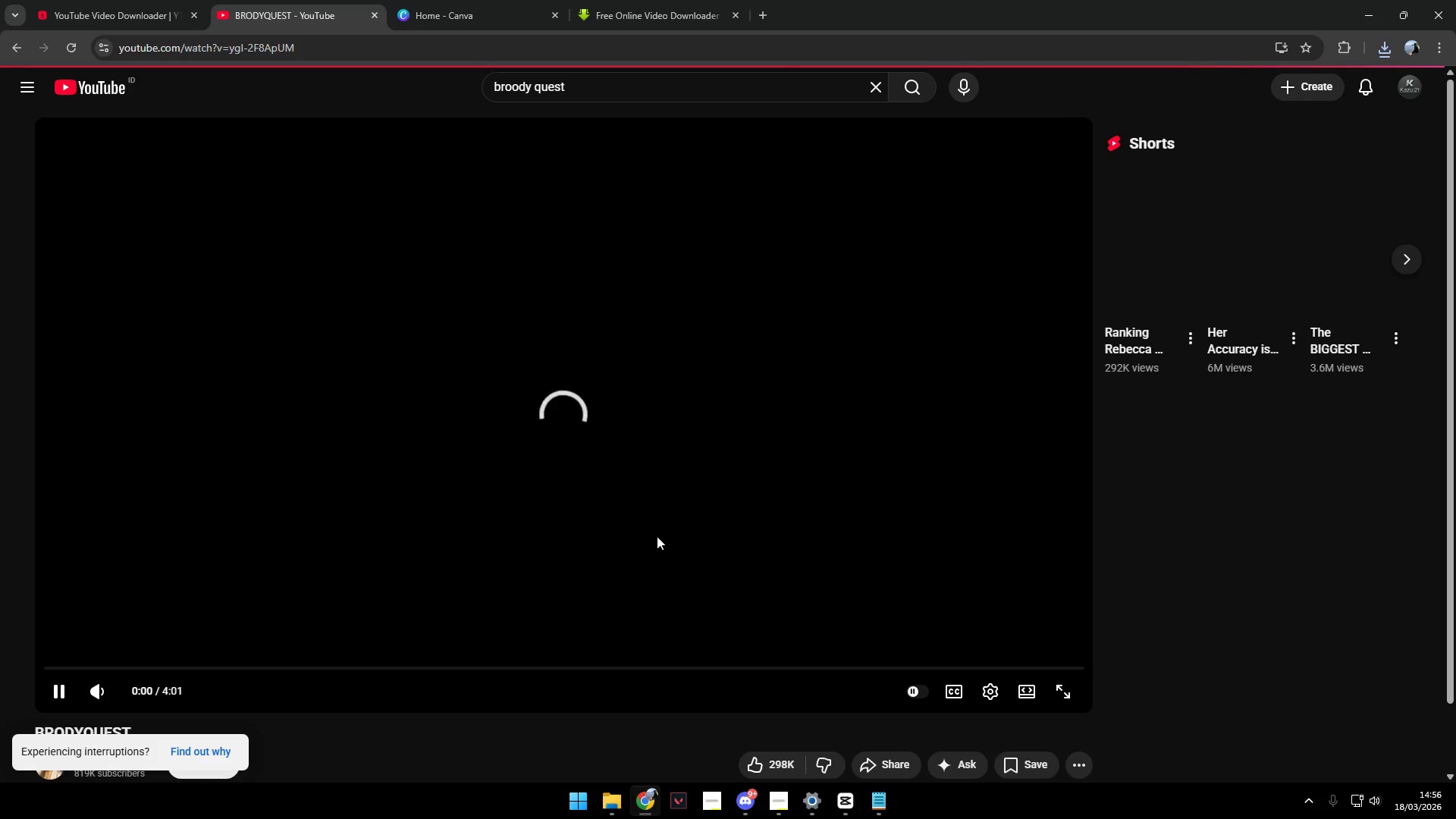 
left_click([643, 538])
 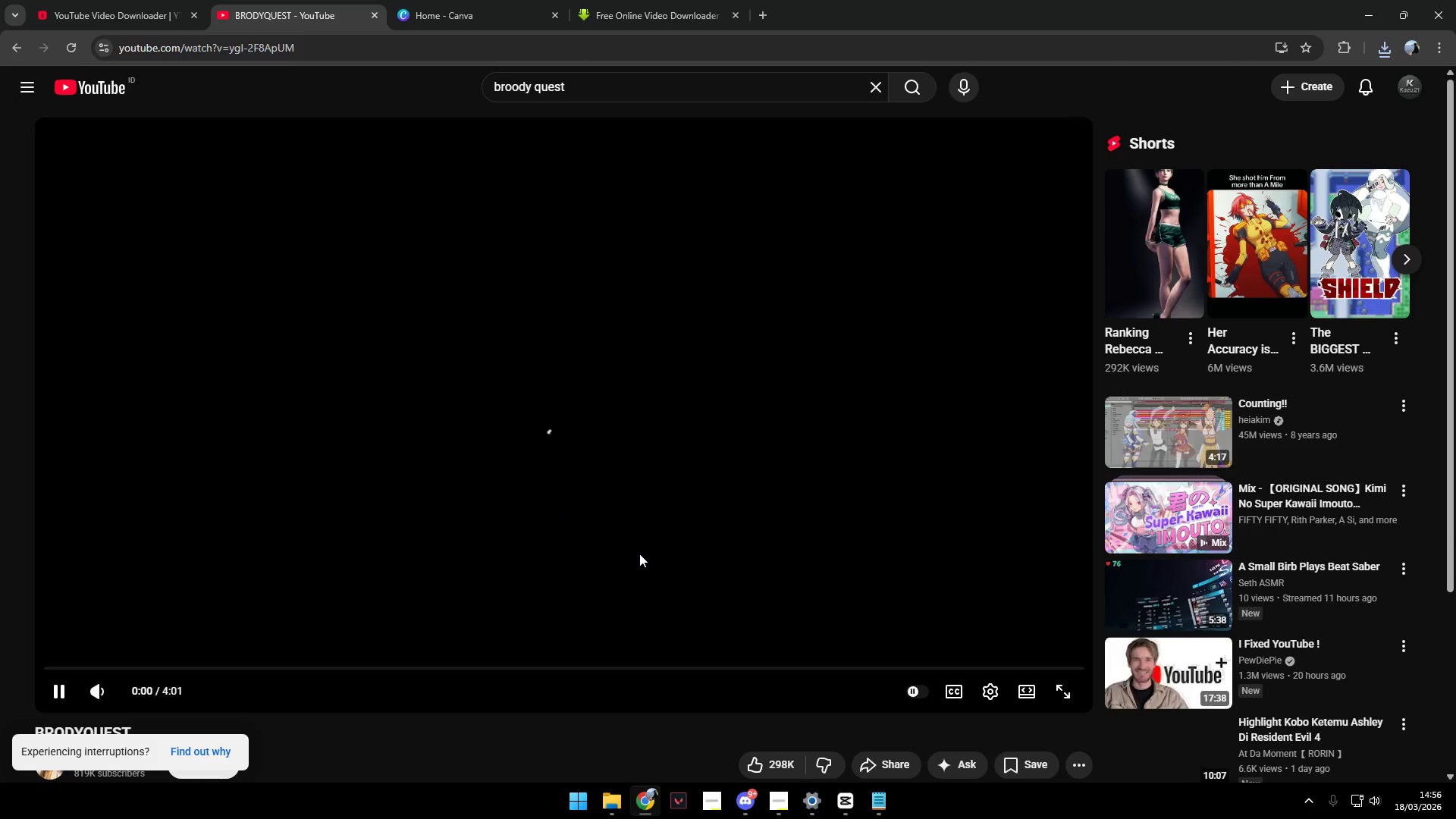 
scroll: coordinate [539, 626], scroll_direction: down, amount: 4.0
 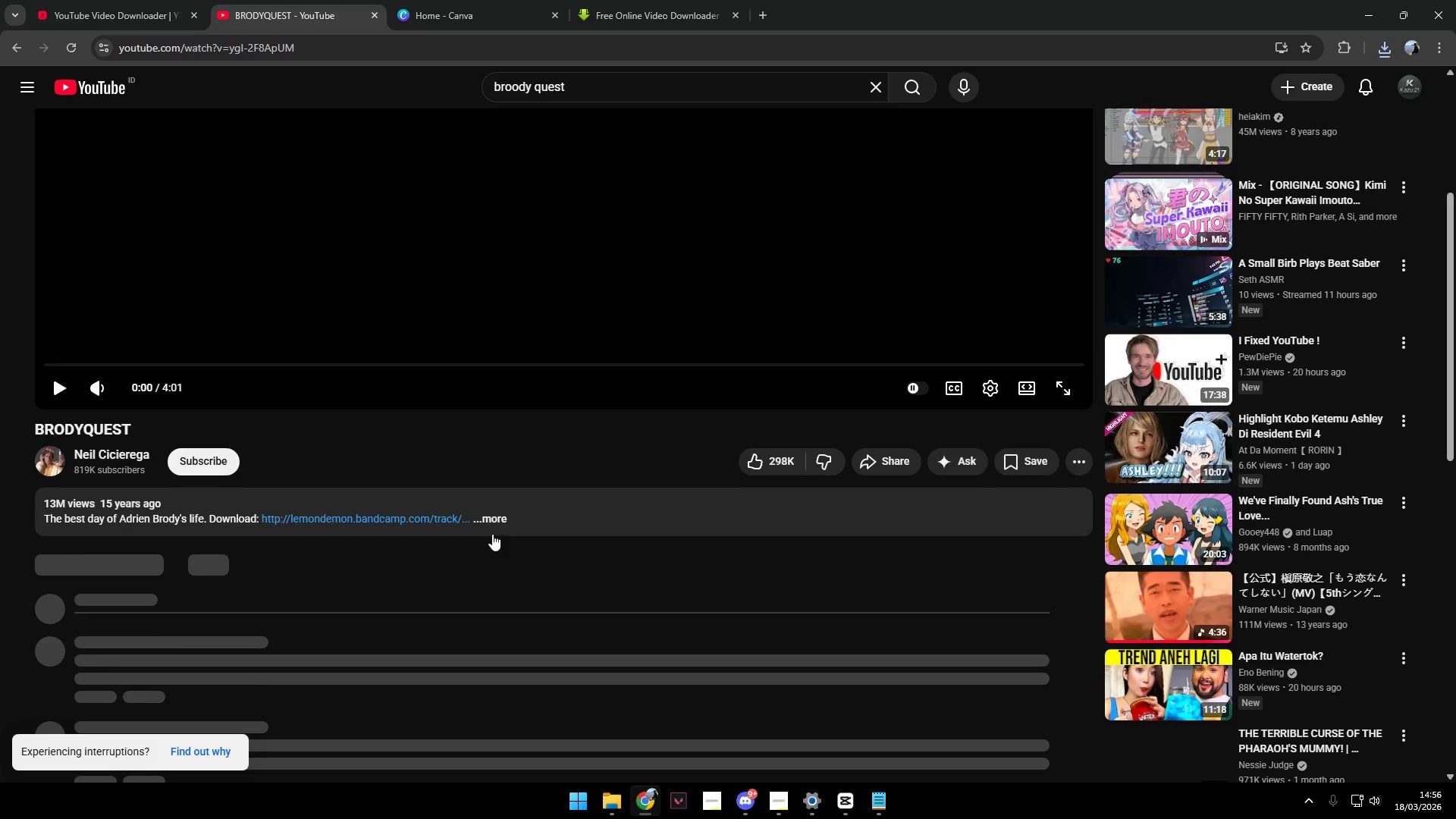 
left_click([491, 521])
 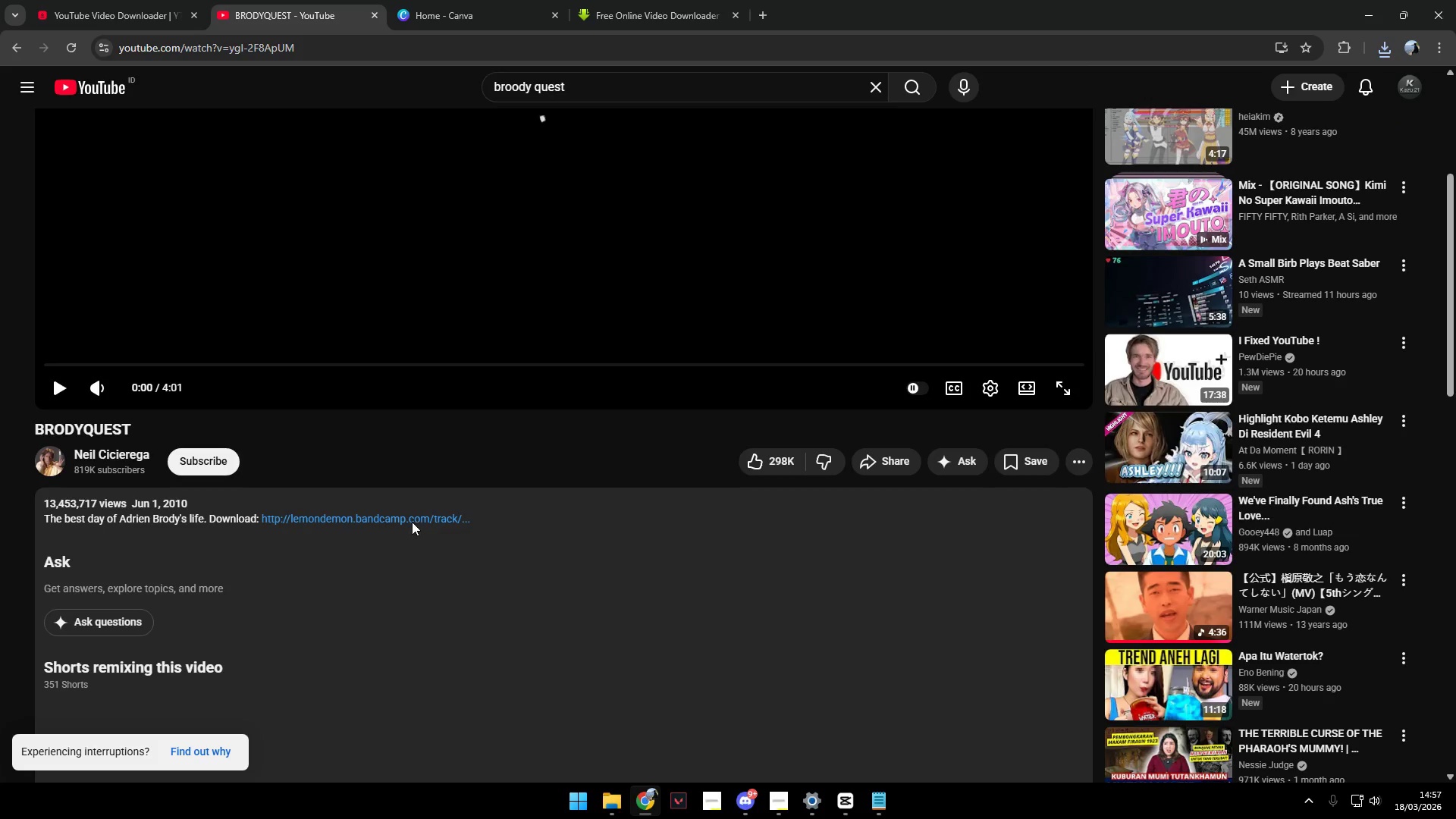 
left_click([411, 519])
 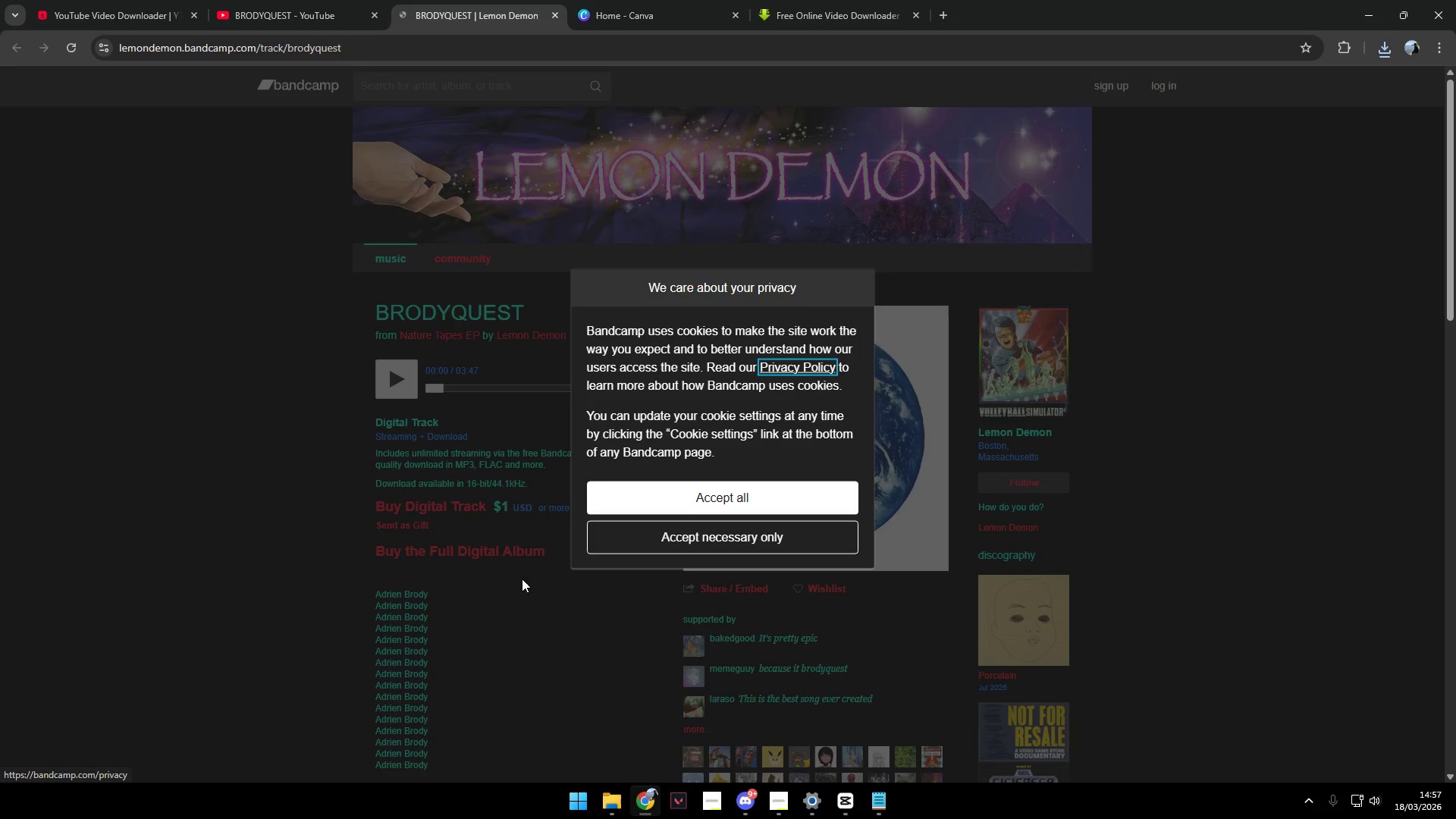 
left_click([760, 504])
 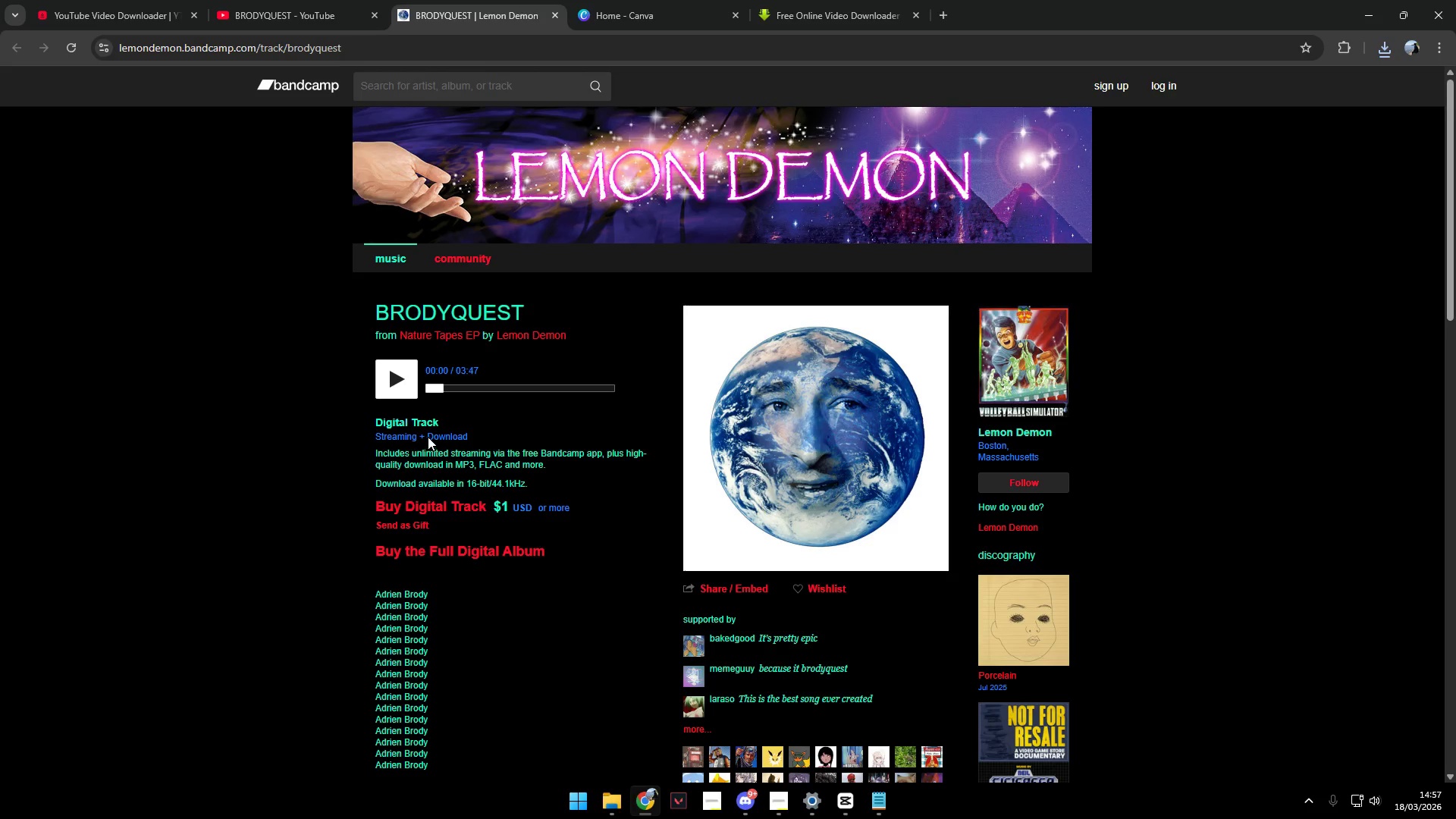 
left_click([453, 436])
 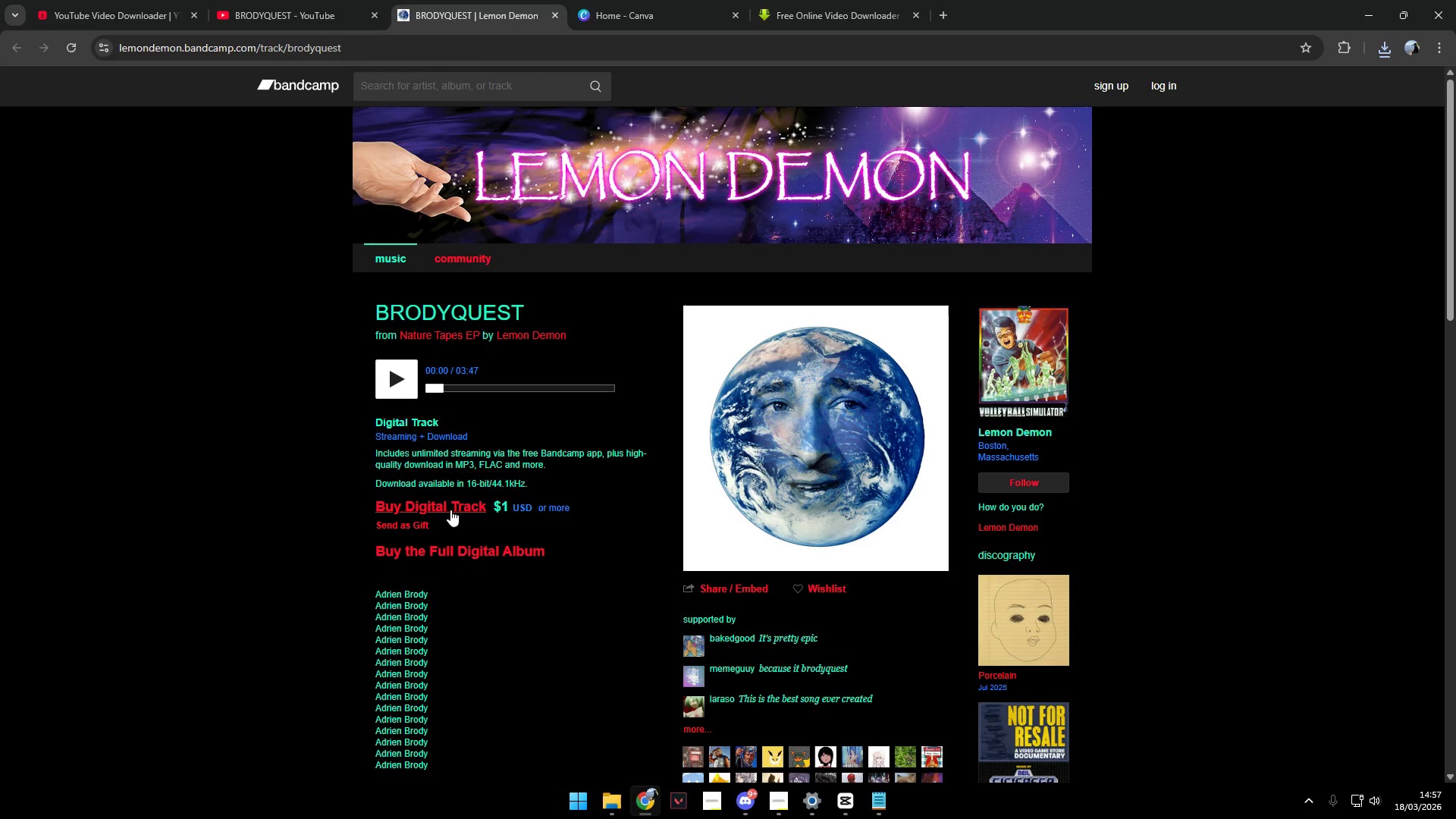 
wait(5.89)
 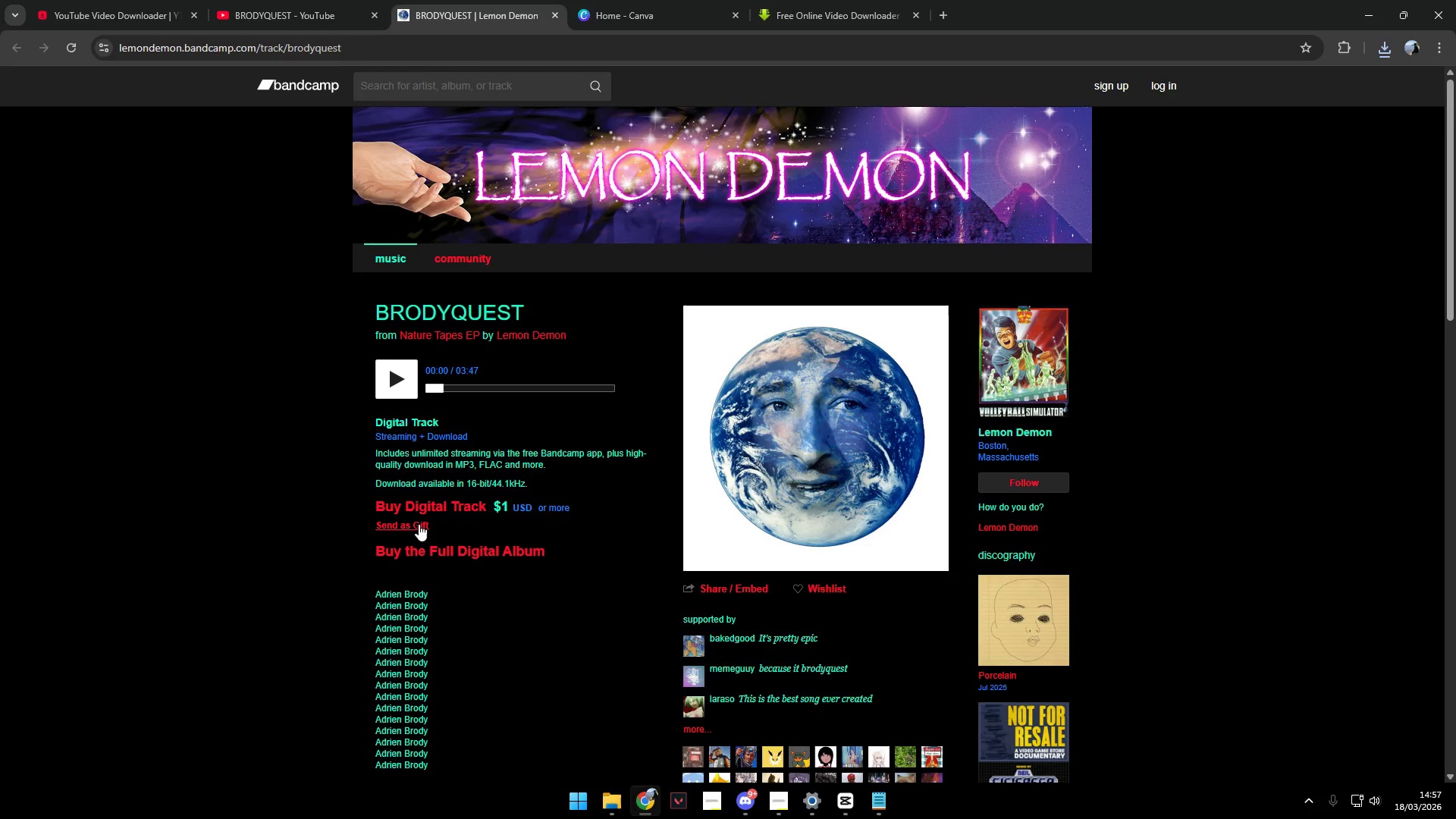 
scroll: coordinate [498, 531], scroll_direction: down, amount: 4.0
 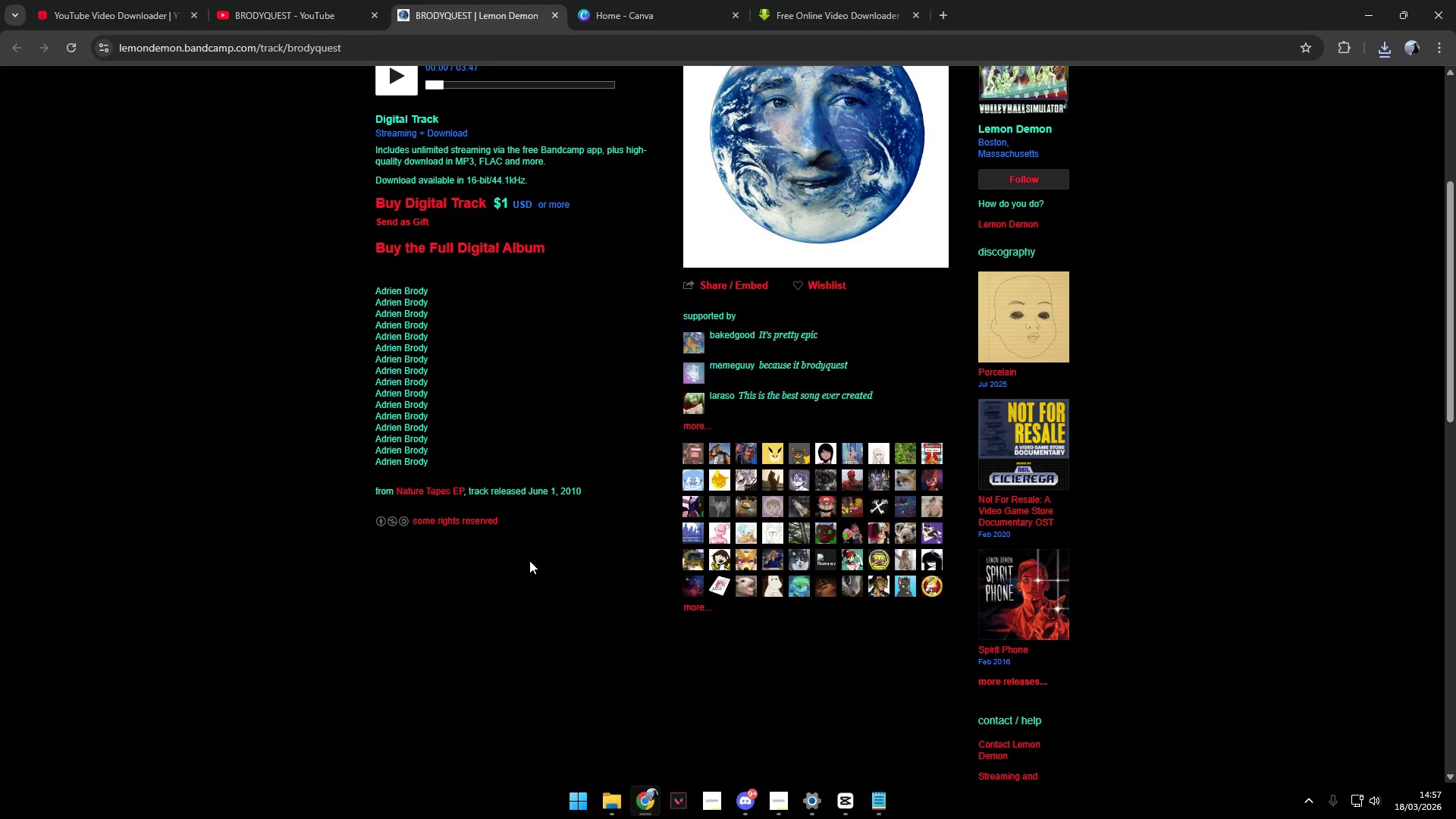 
scroll: coordinate [528, 538], scroll_direction: up, amount: 8.0
 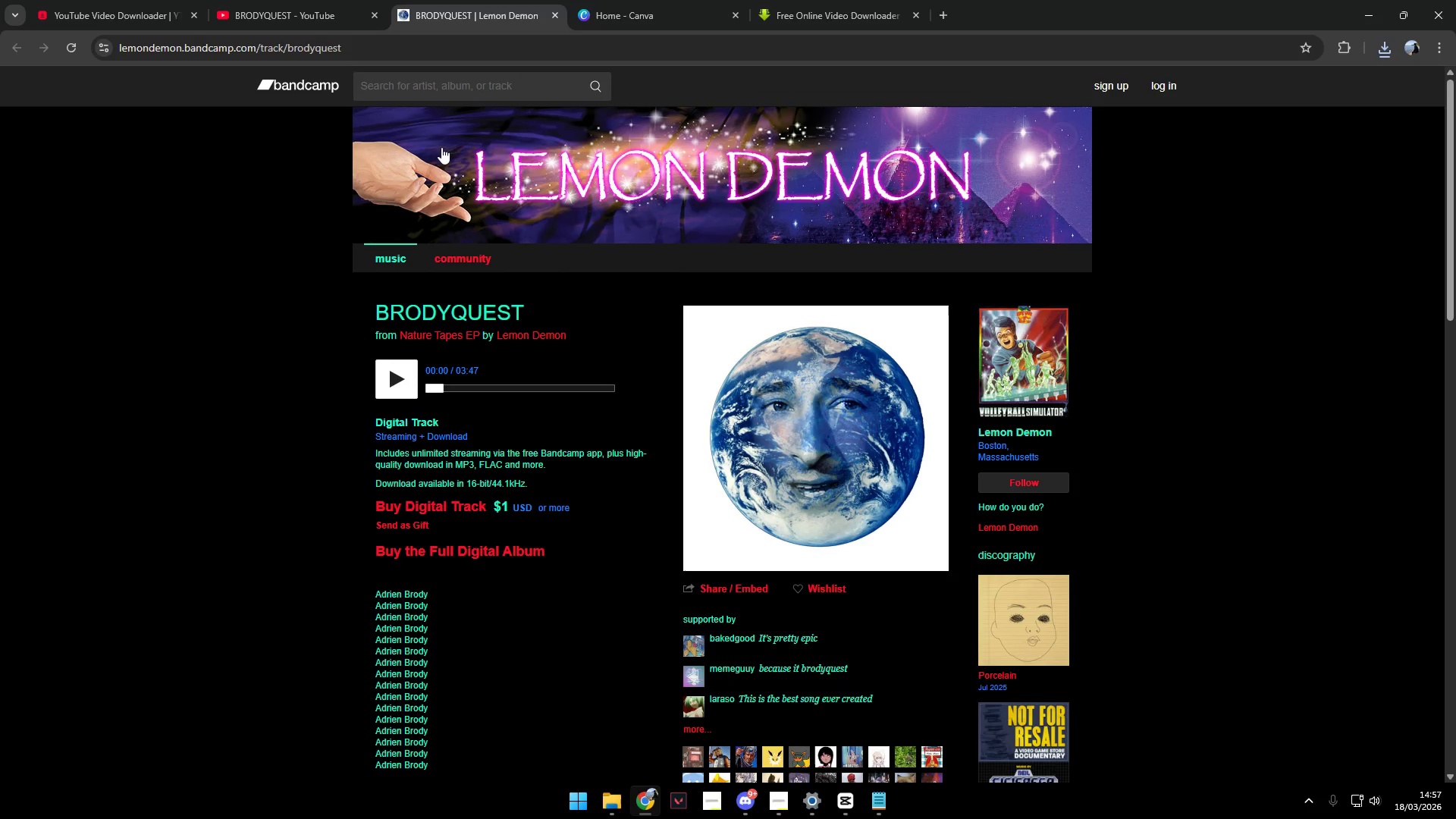 
left_click([306, 22])
 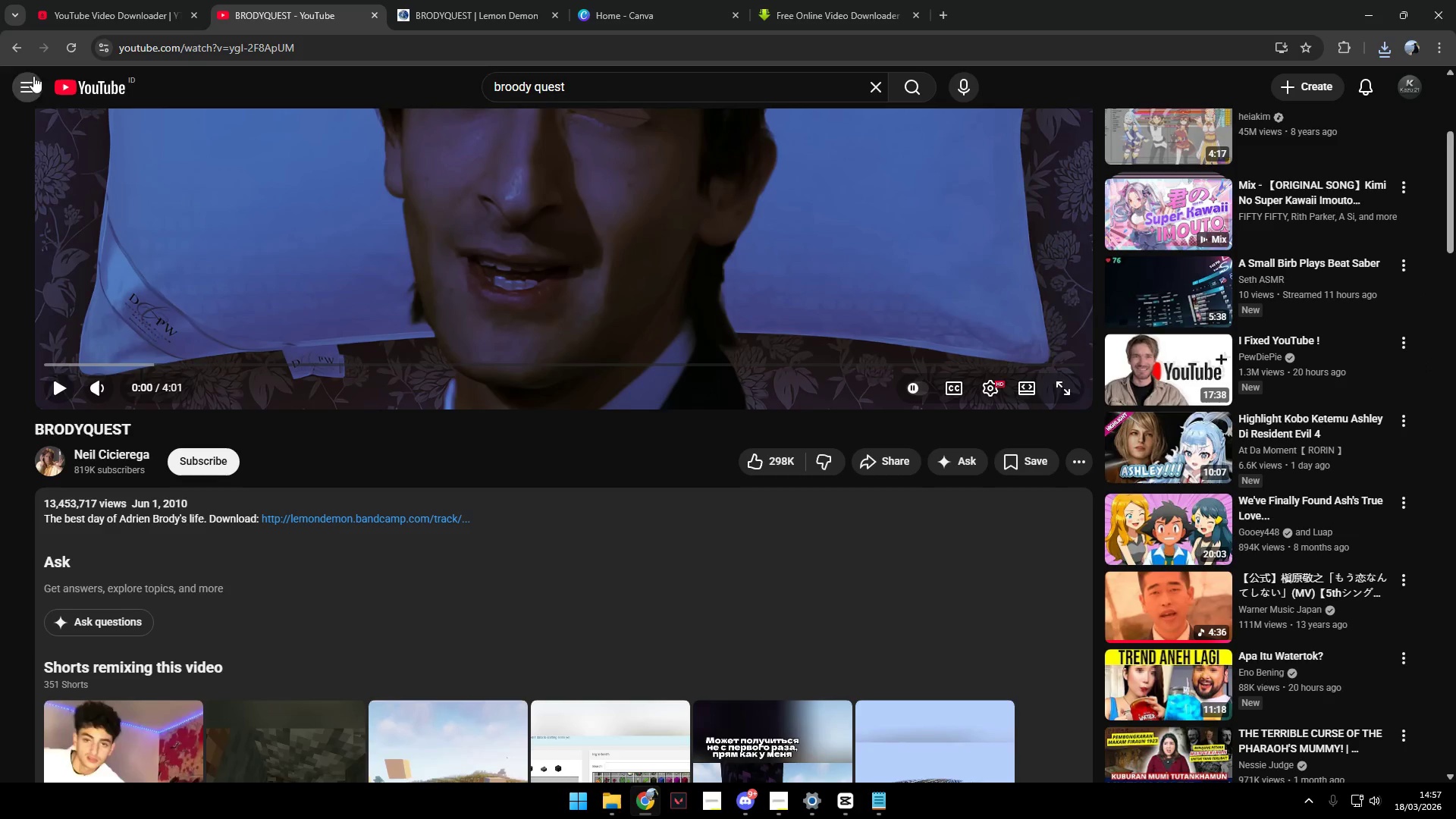 
left_click([19, 46])
 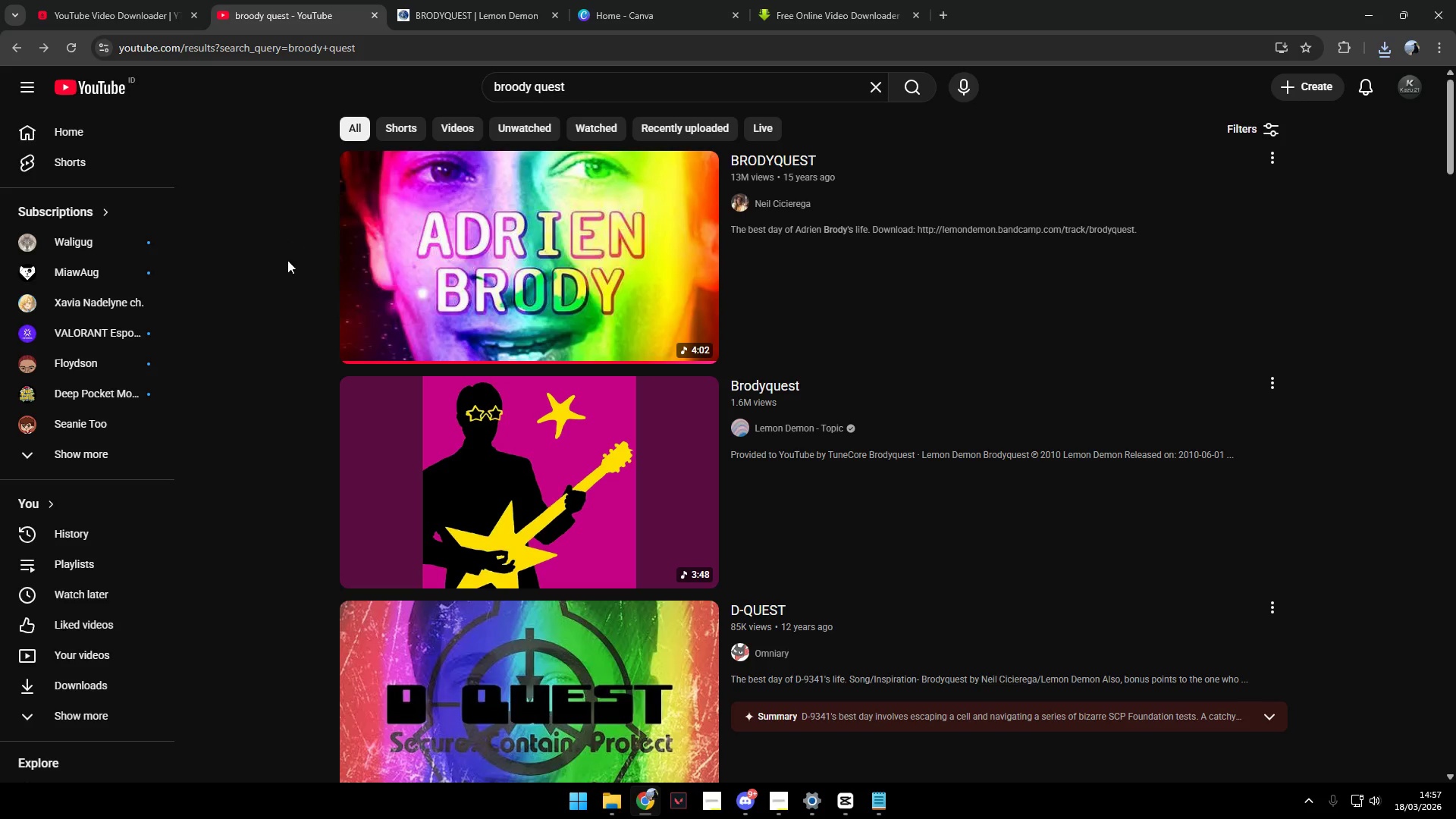 
scroll: coordinate [504, 446], scroll_direction: down, amount: 3.0
 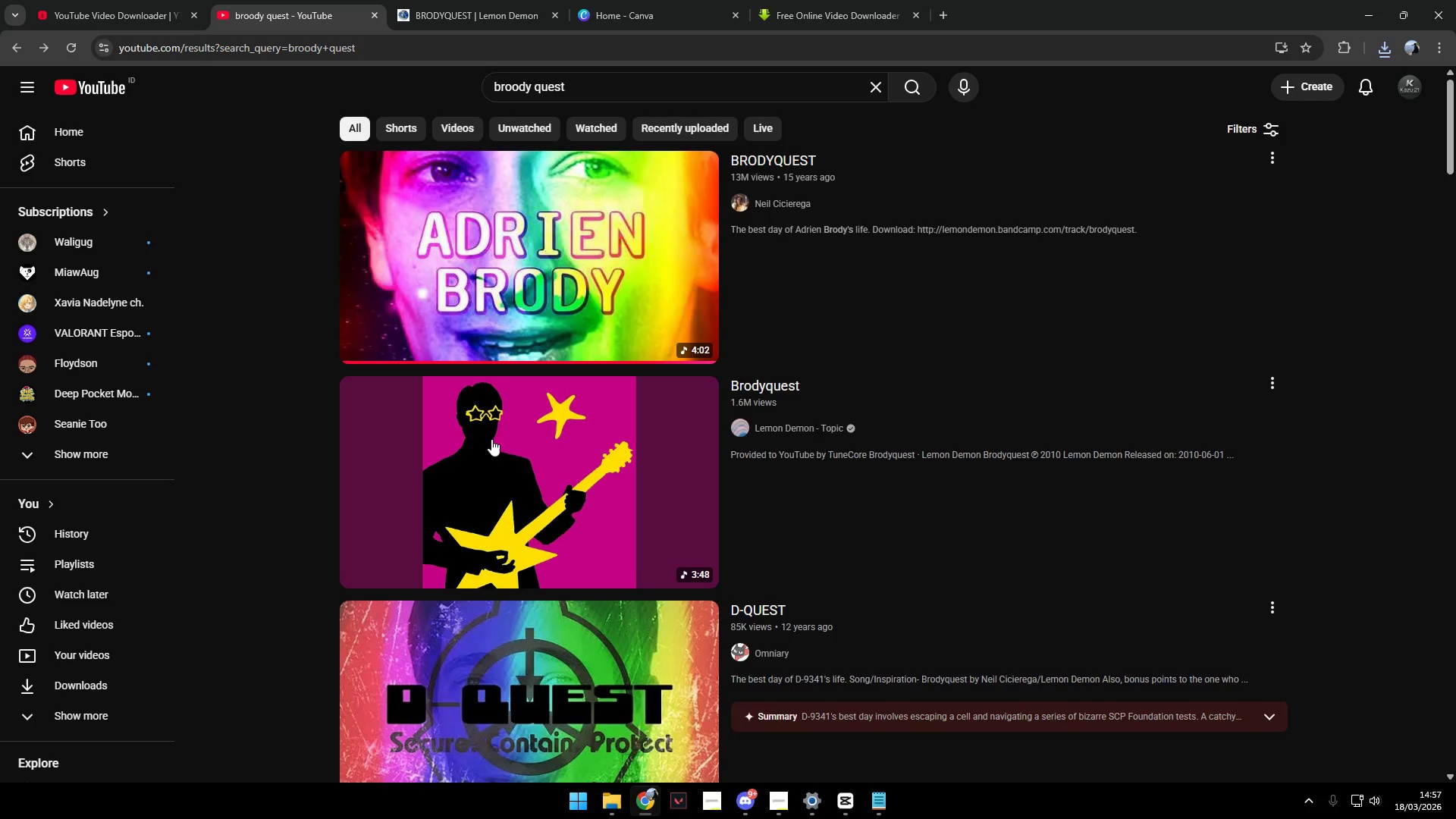 
mouse_move([525, 444])
 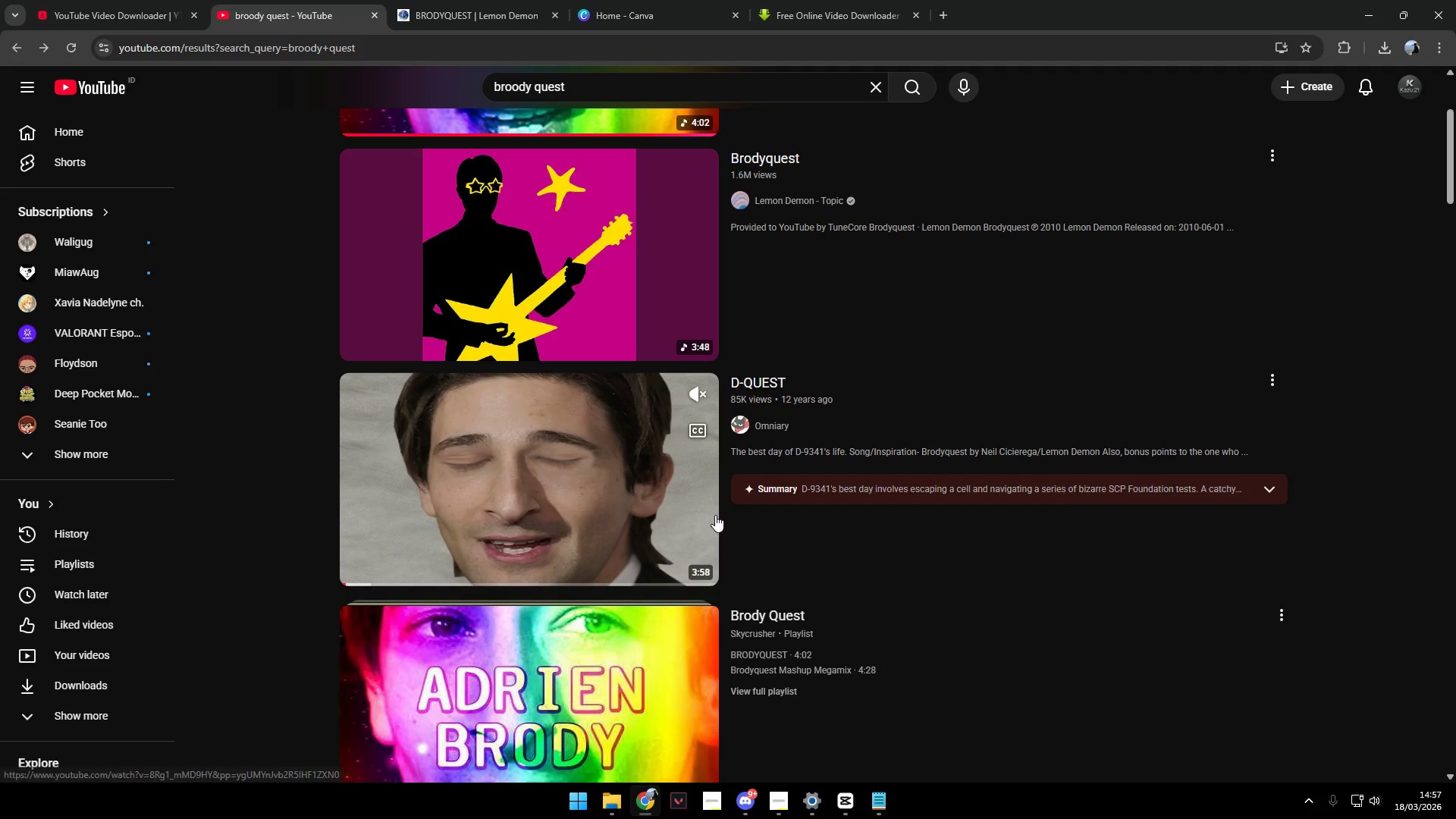 
wait(5.63)
 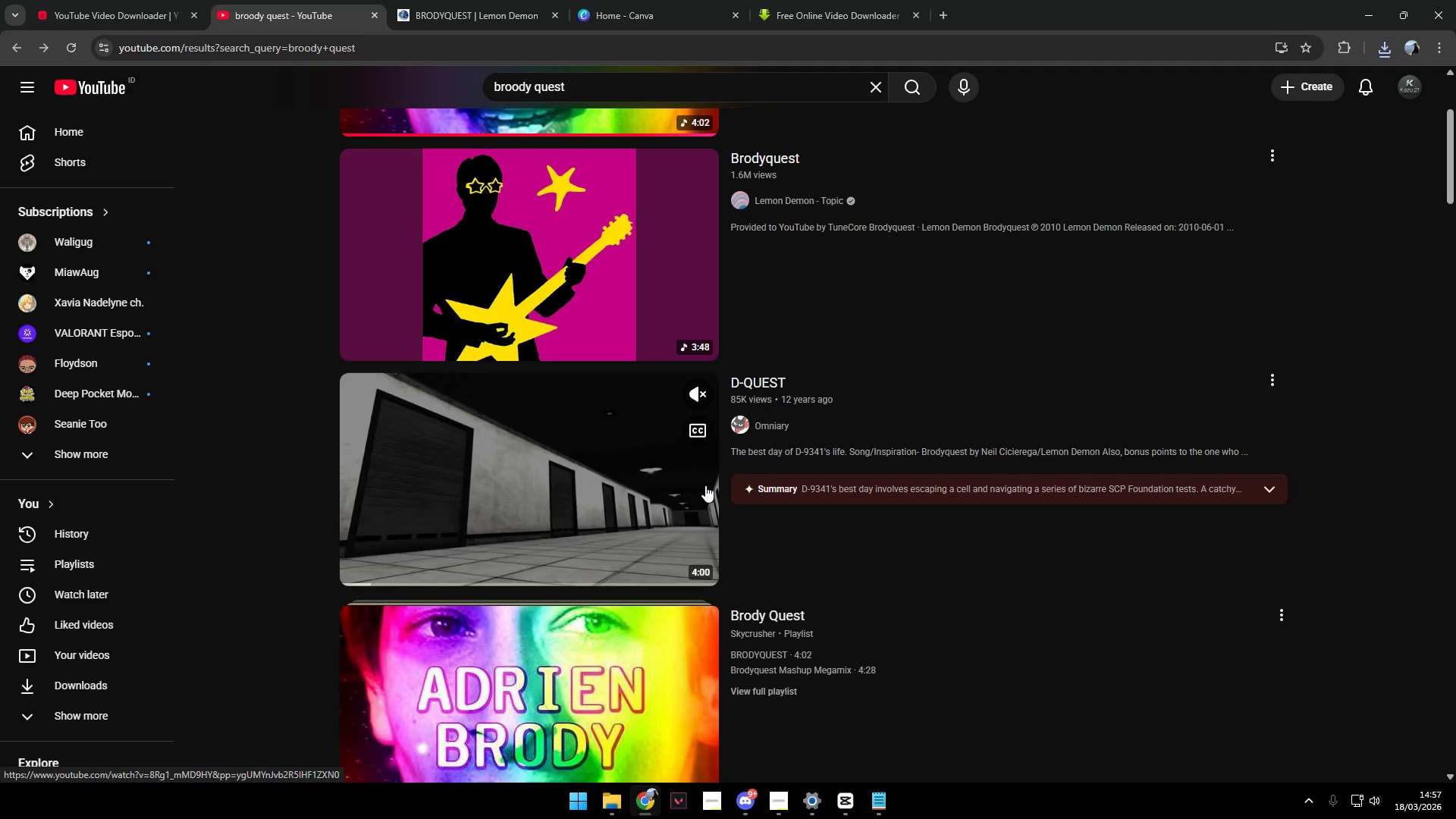 
scroll: coordinate [708, 466], scroll_direction: down, amount: 8.0
 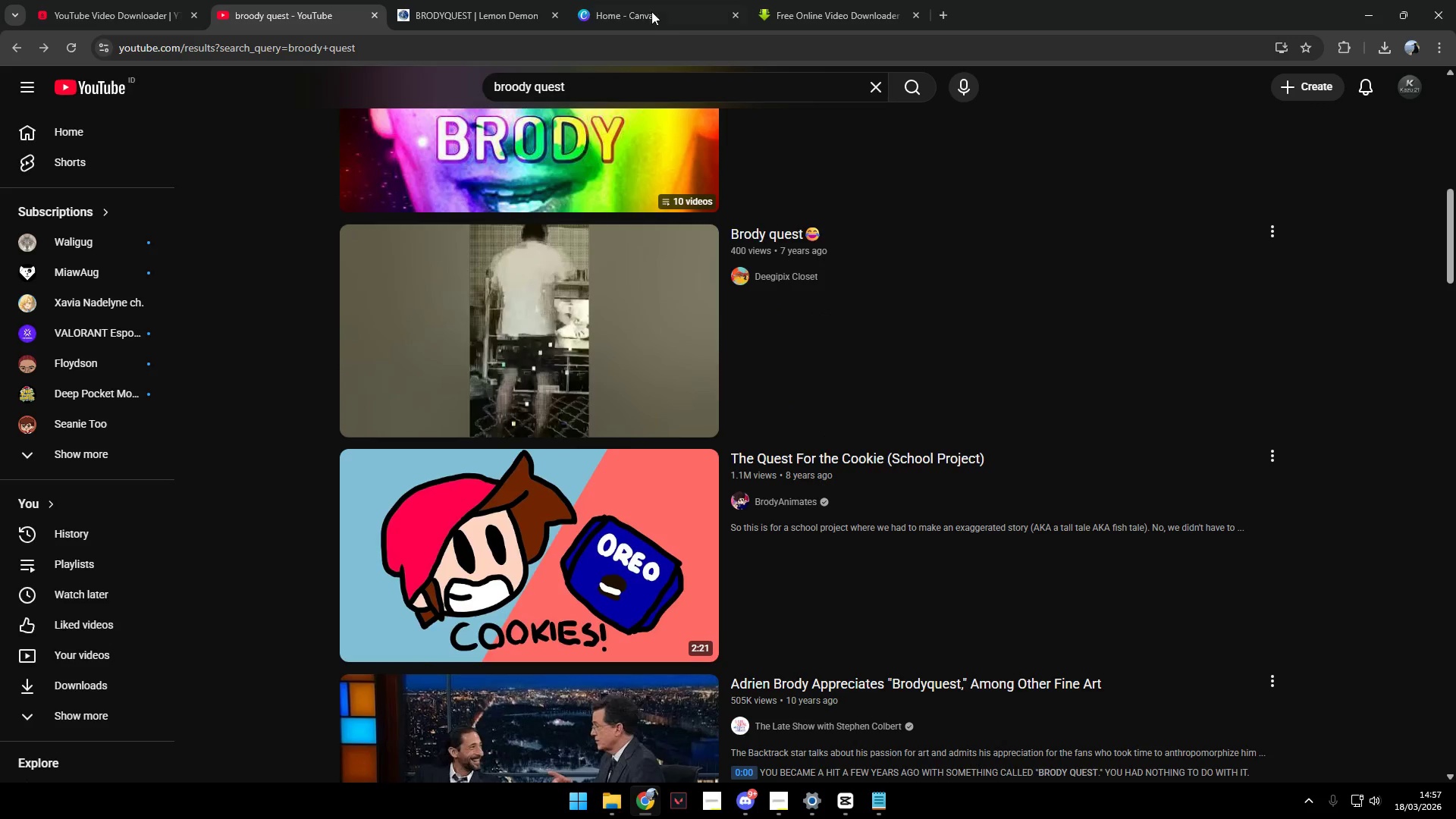 
double_click([824, 0])
 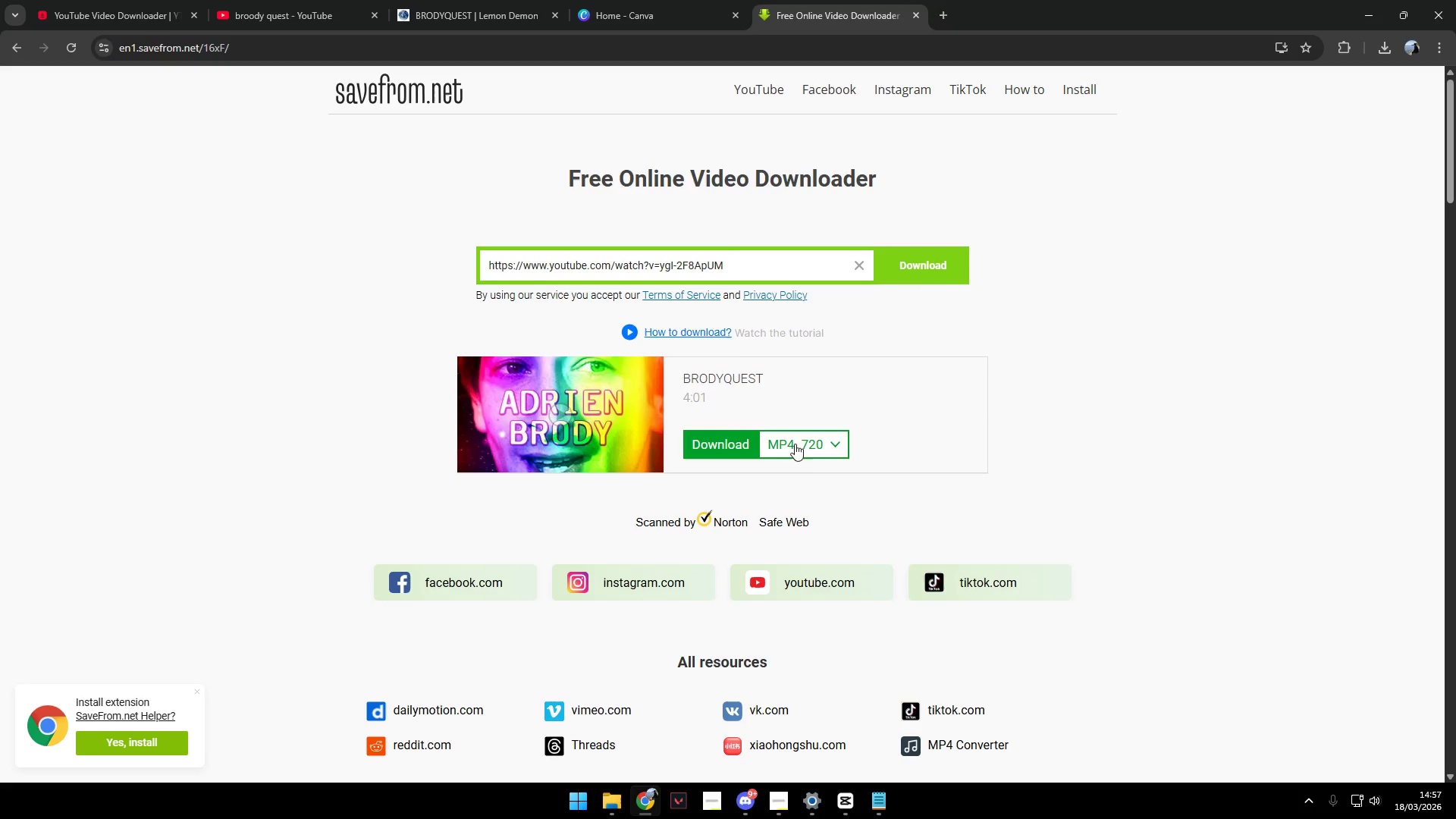 
left_click([740, 442])
 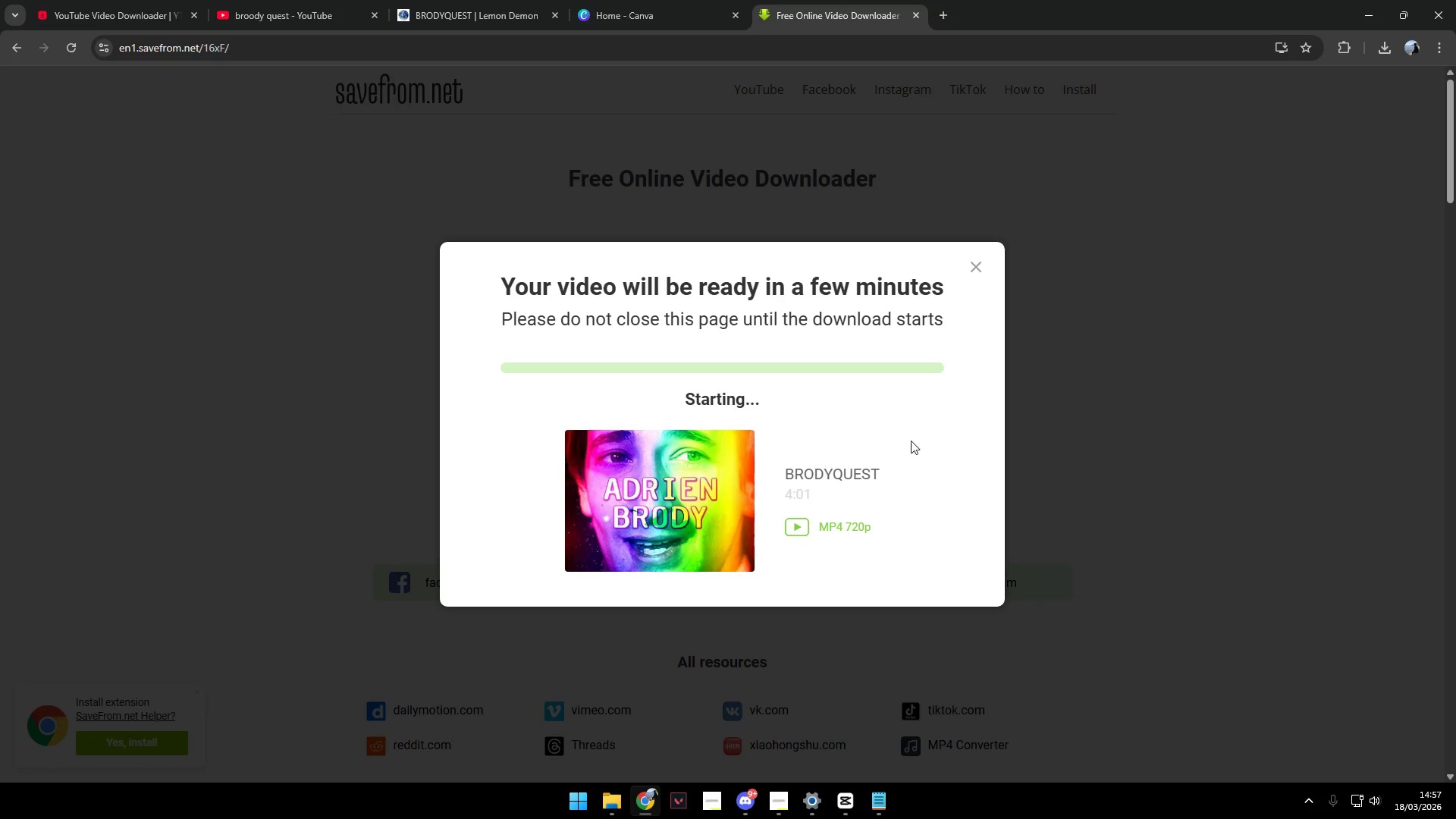 
left_click([1378, 47])
 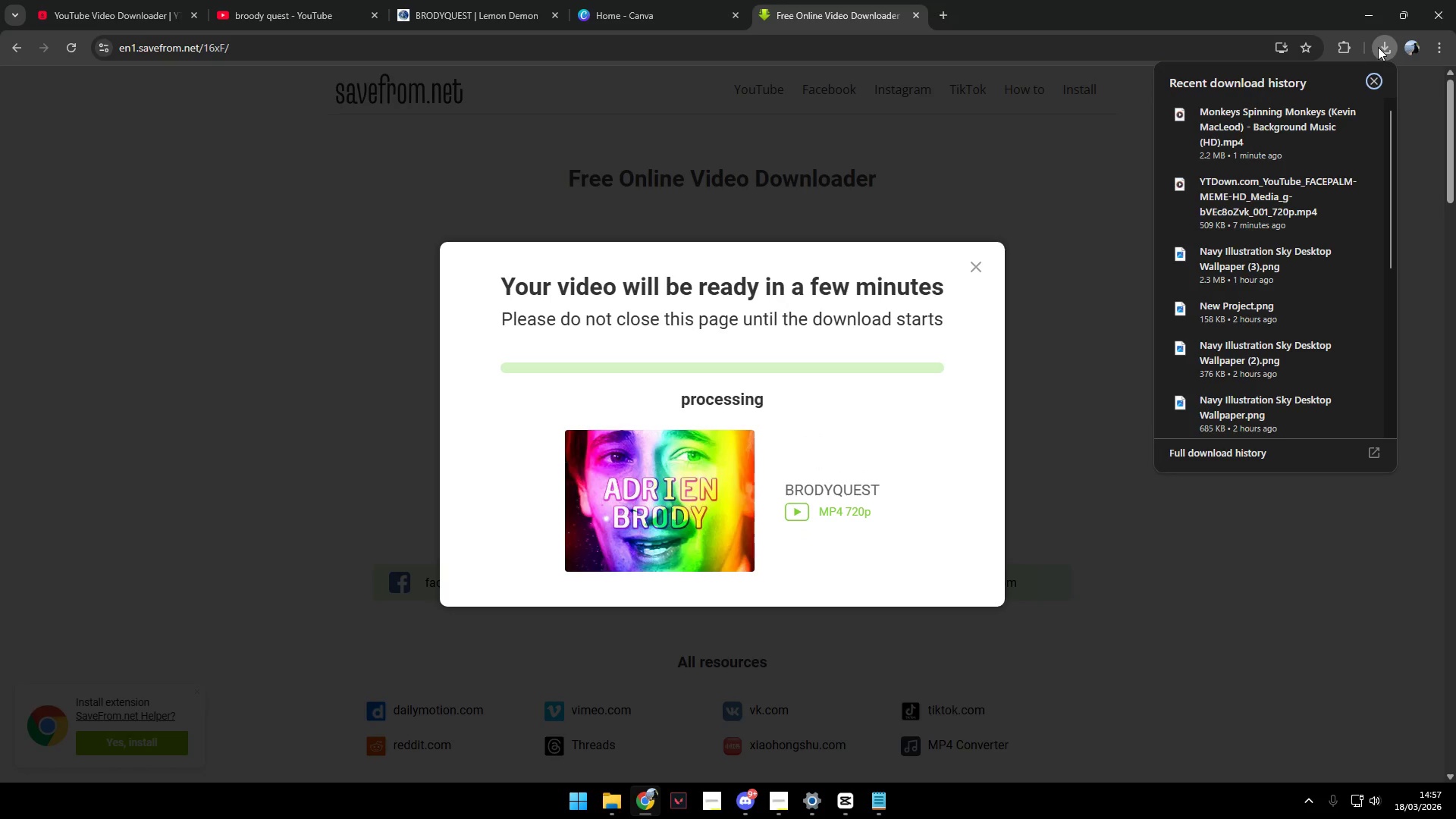 
left_click([1378, 47])
 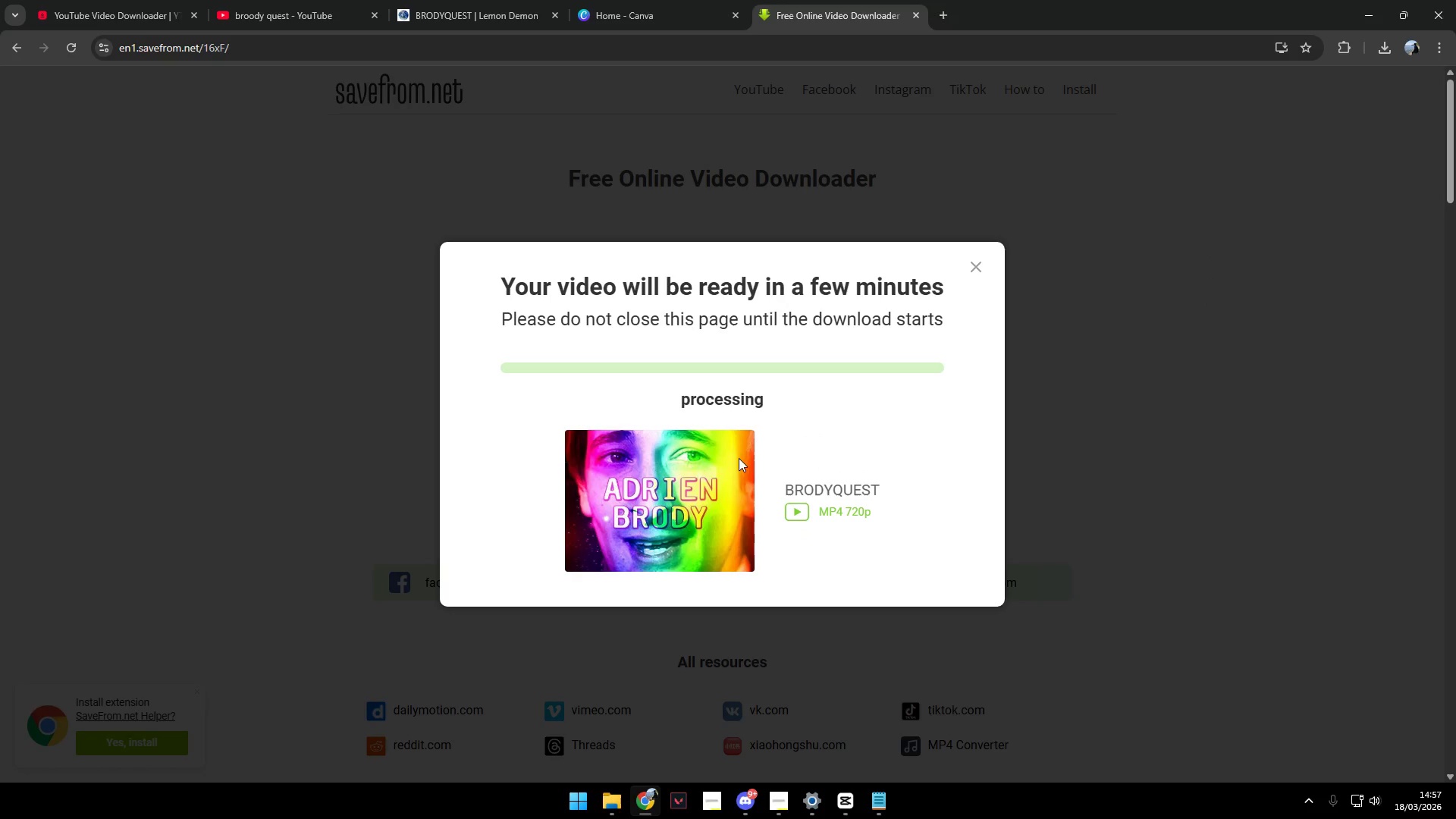 
key(Alt+Tab)
 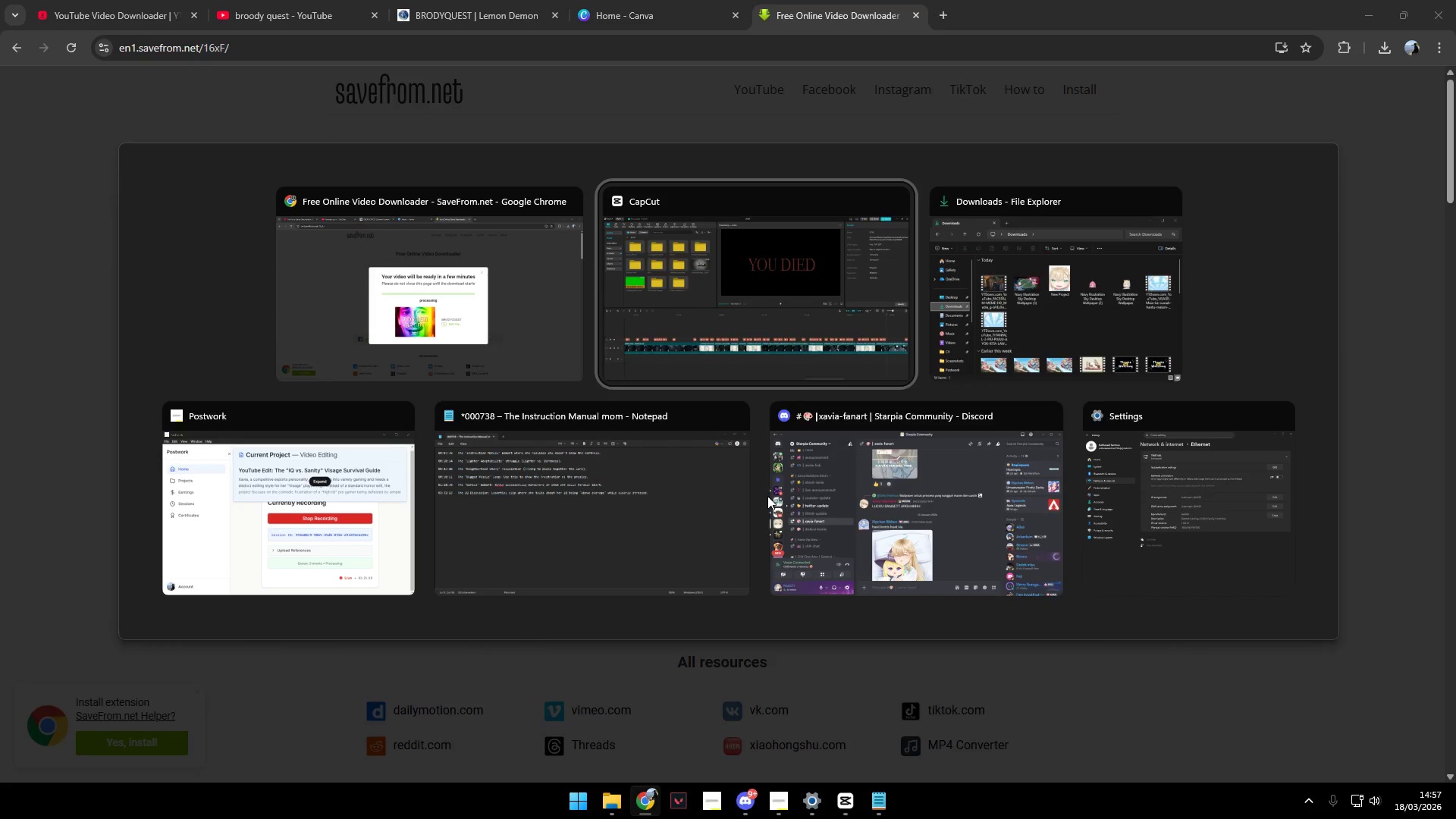 
key(Alt+Tab)
 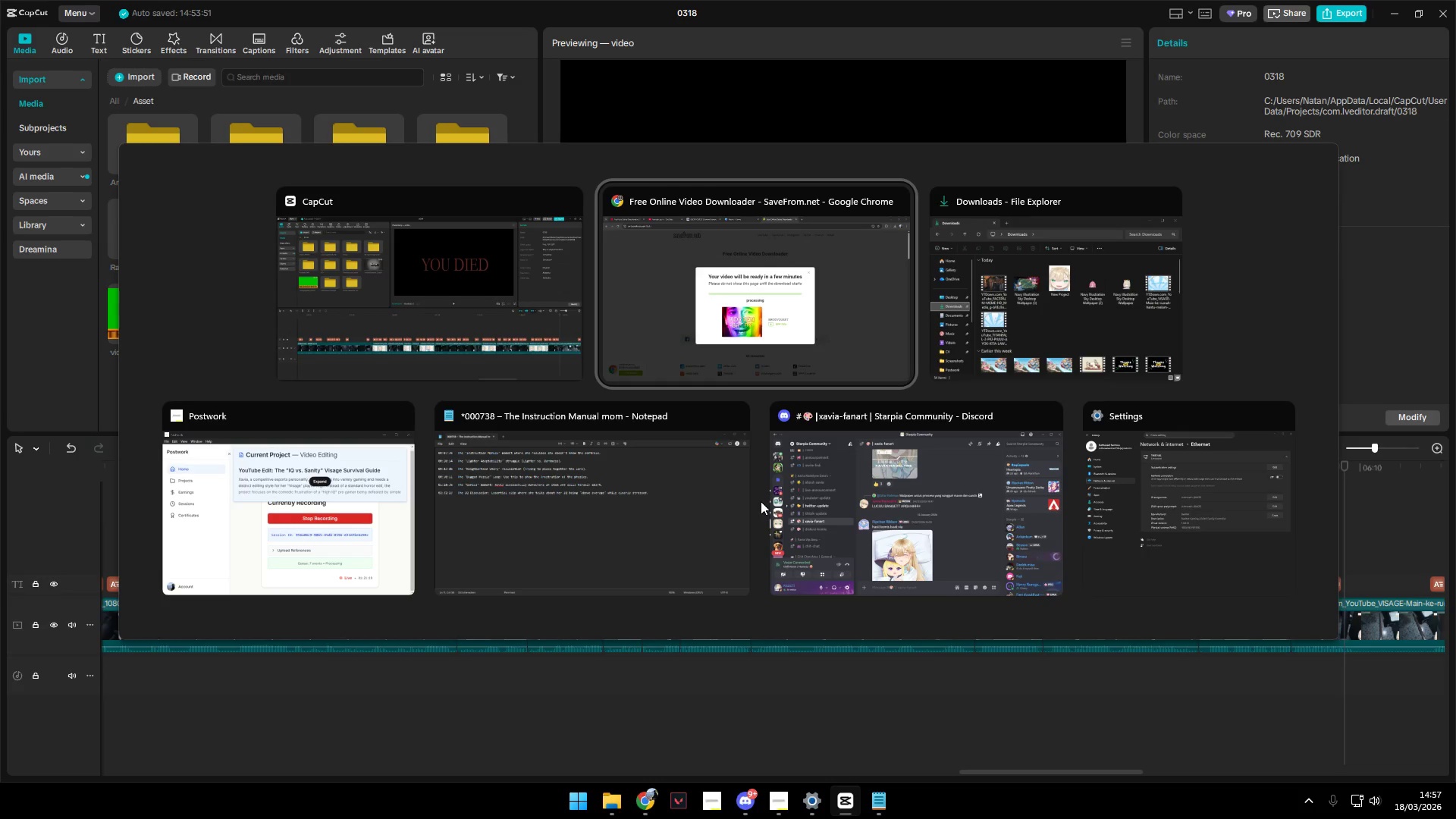 
key(Alt+Tab)
 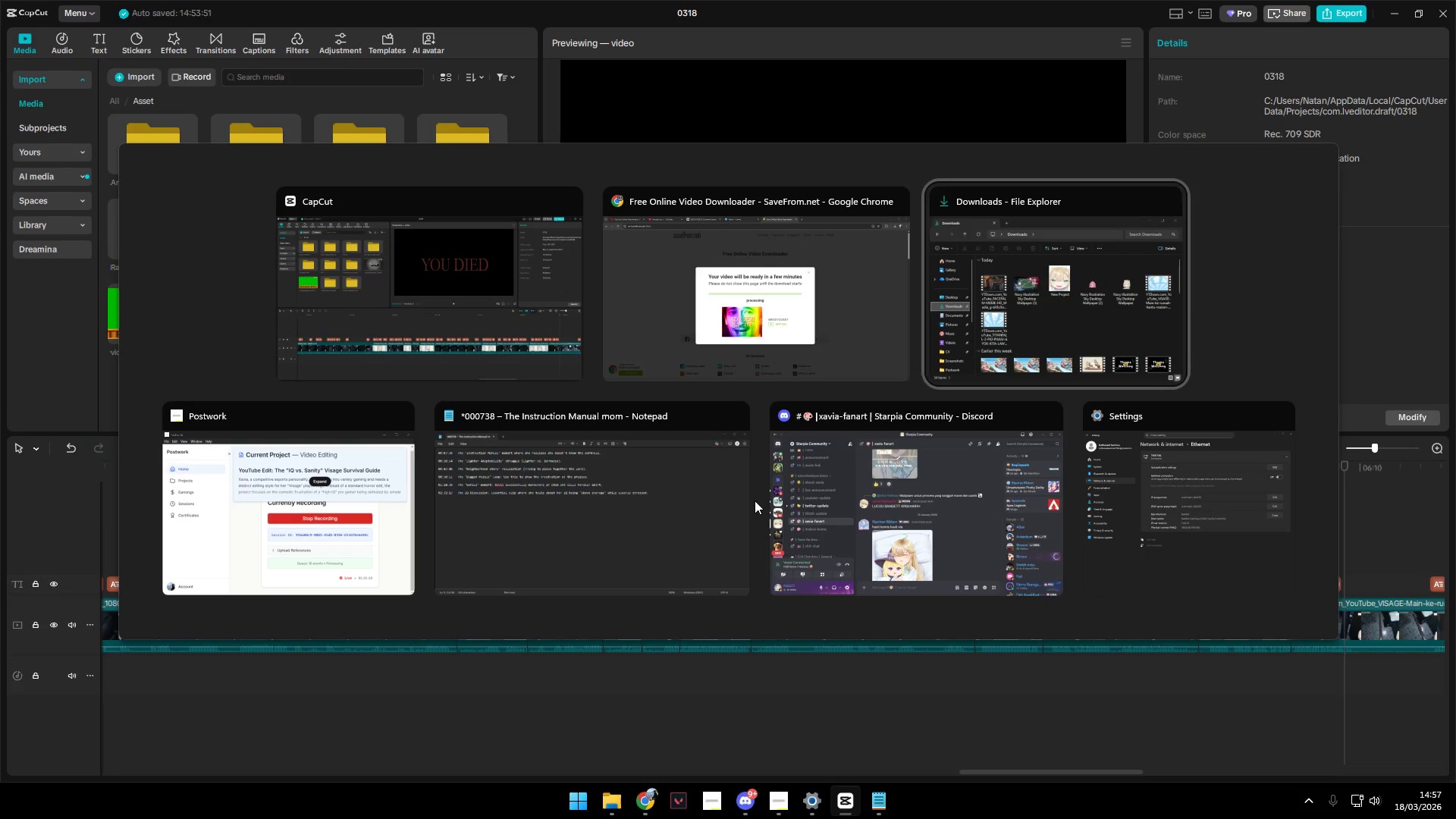 
key(Alt+Tab)
 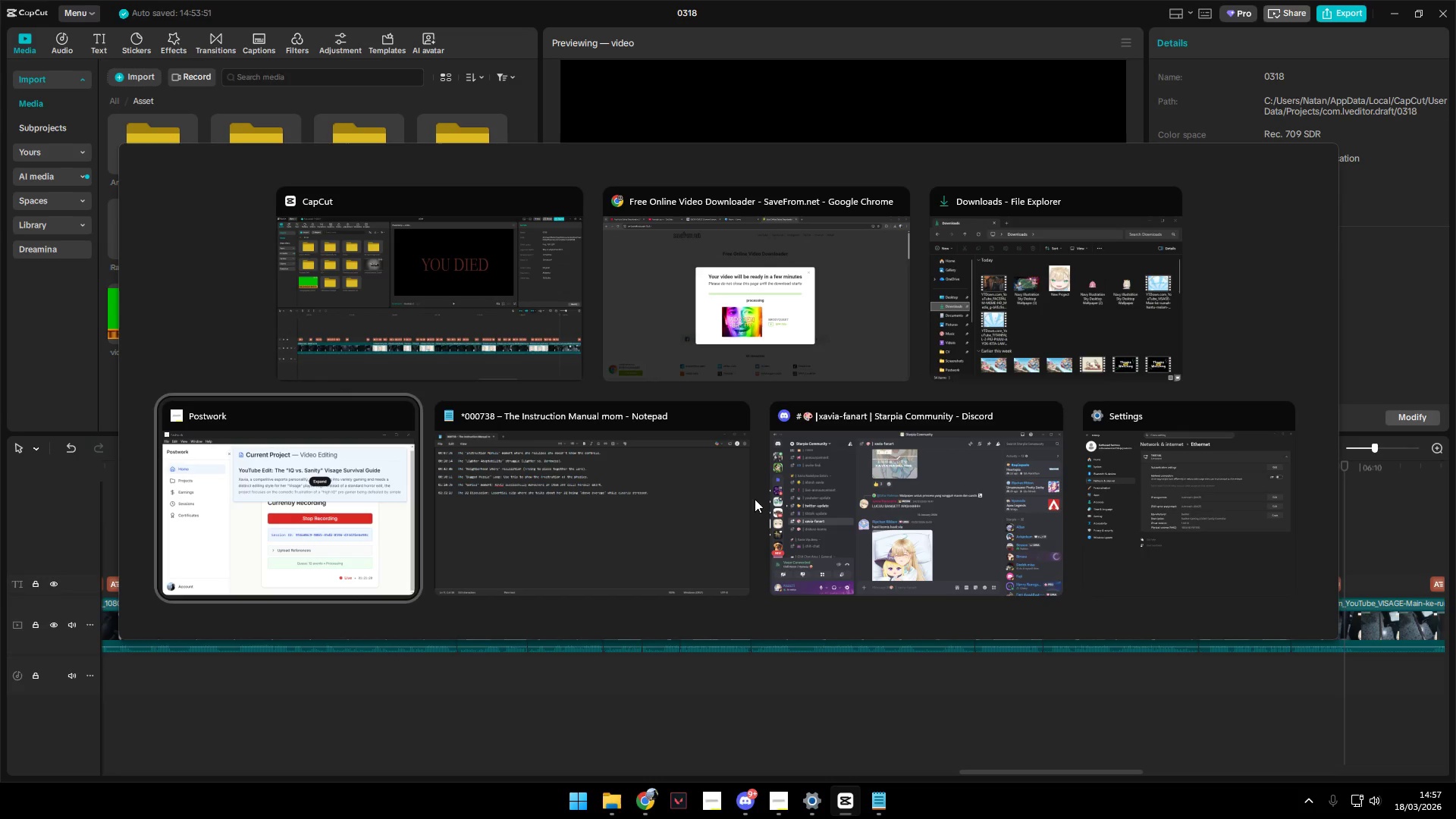 
key(Alt+Tab)
 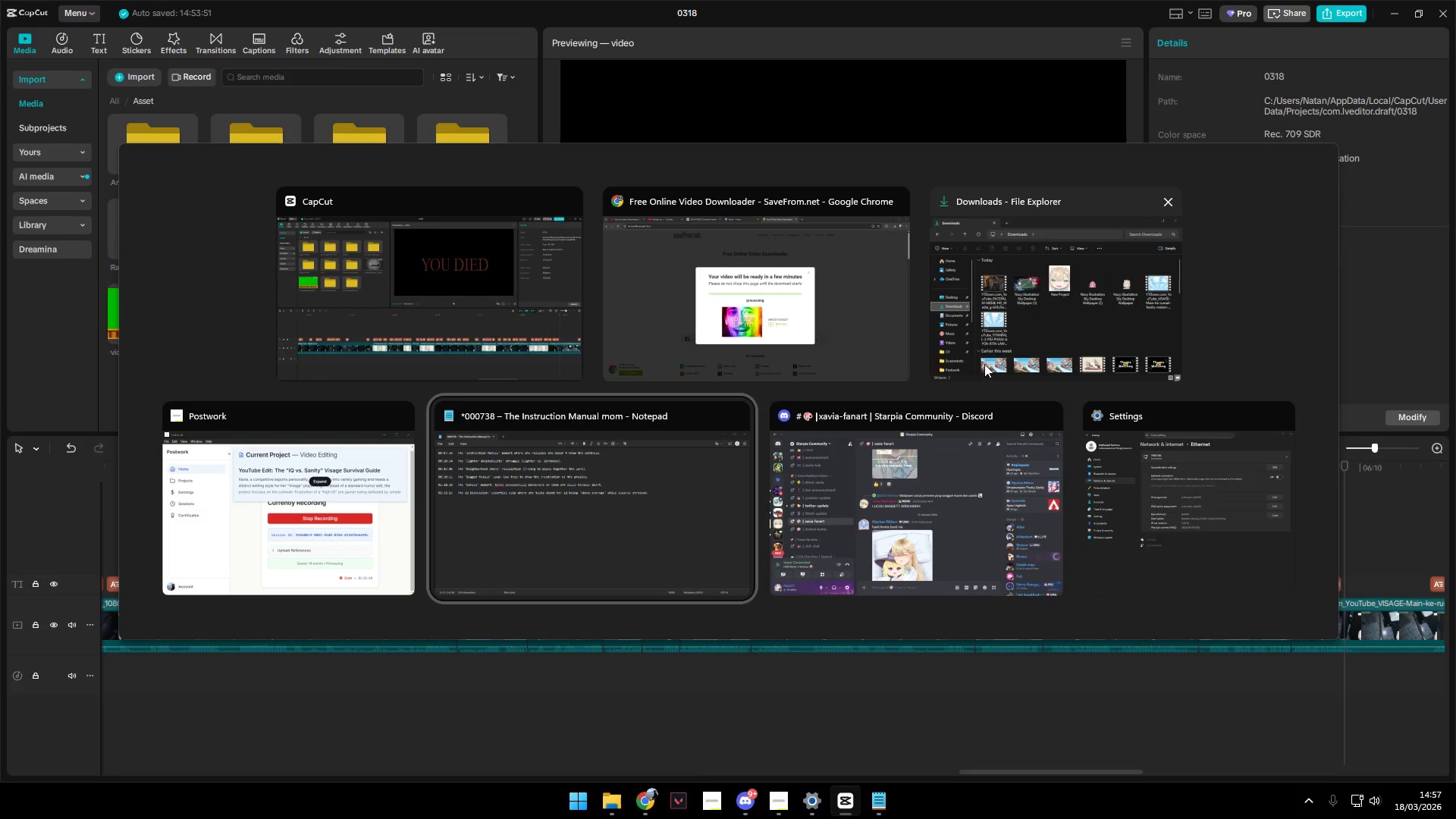 
left_click([999, 343])
 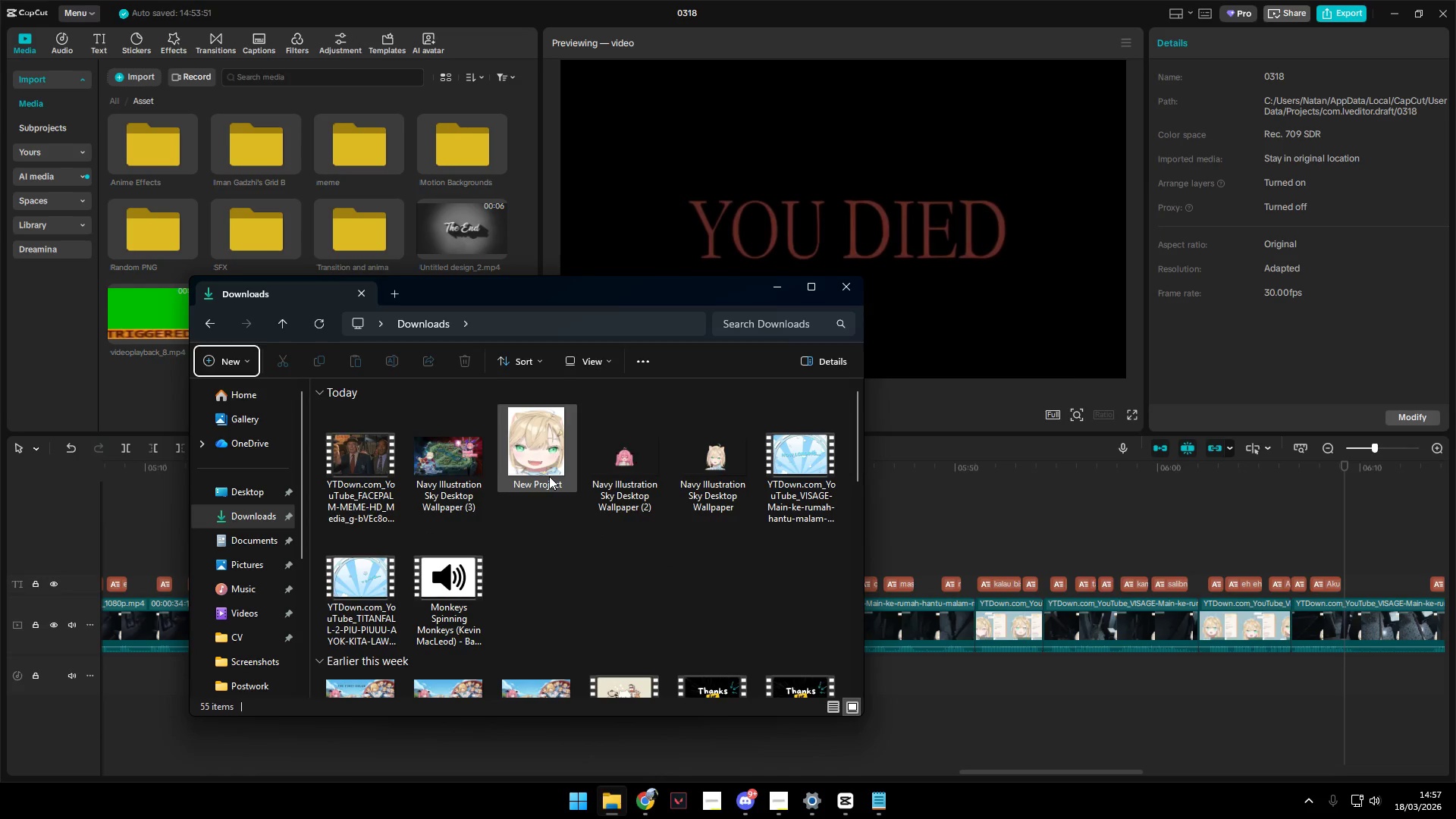 
left_click_drag(start_coordinate=[456, 585], to_coordinate=[317, 246])
 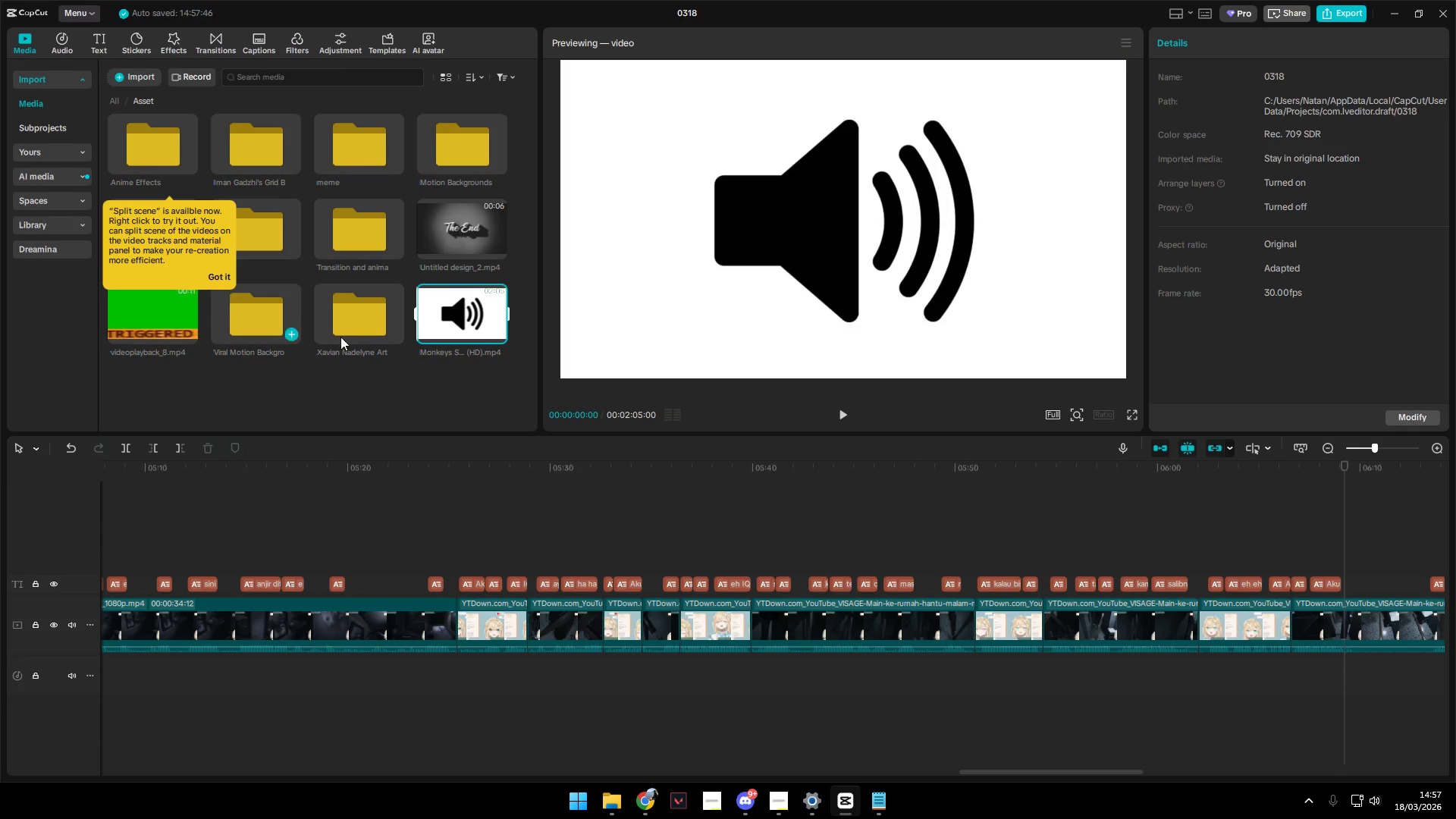 
left_click_drag(start_coordinate=[466, 327], to_coordinate=[152, 527])
 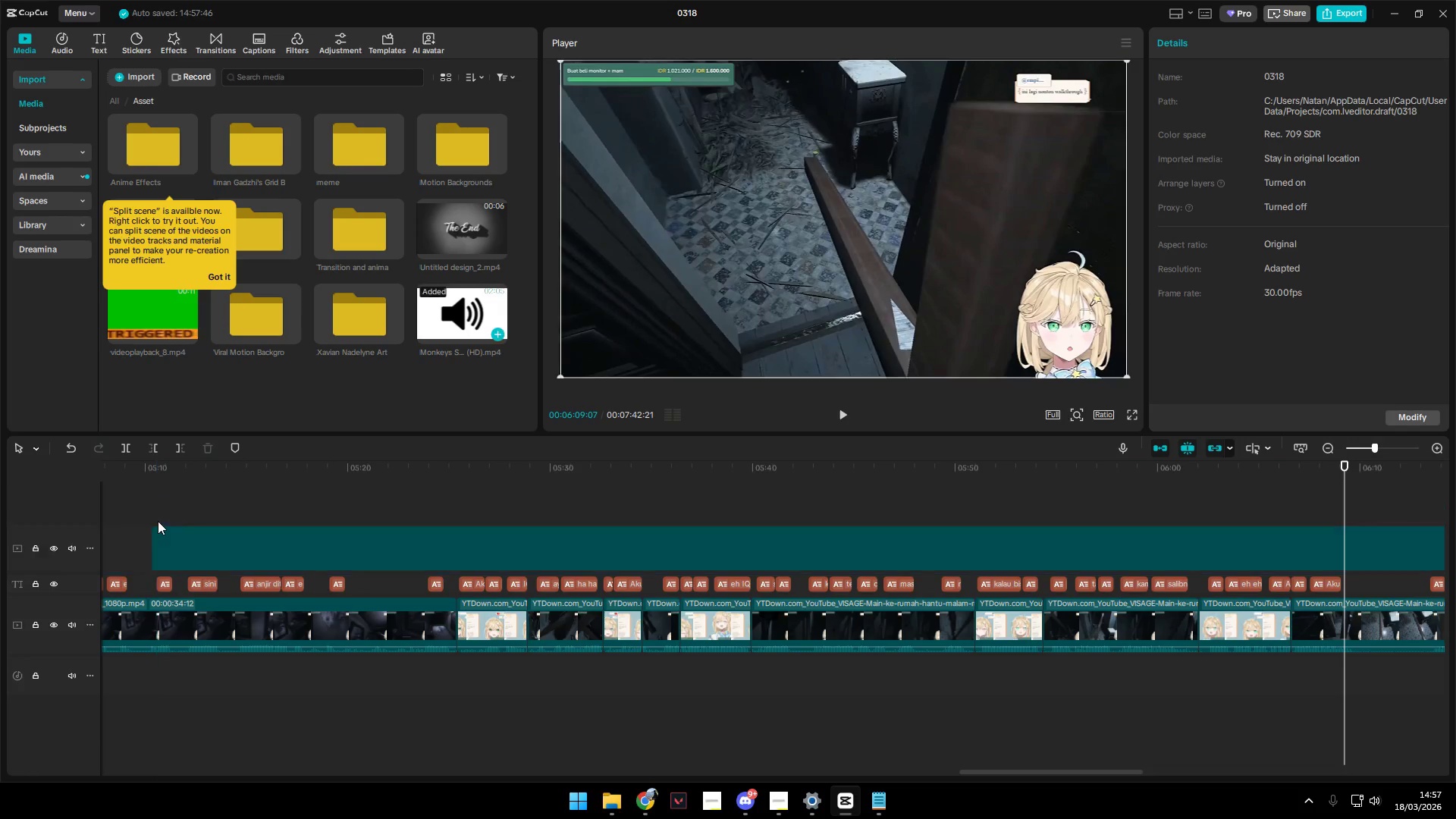 
key(Alt+E)
 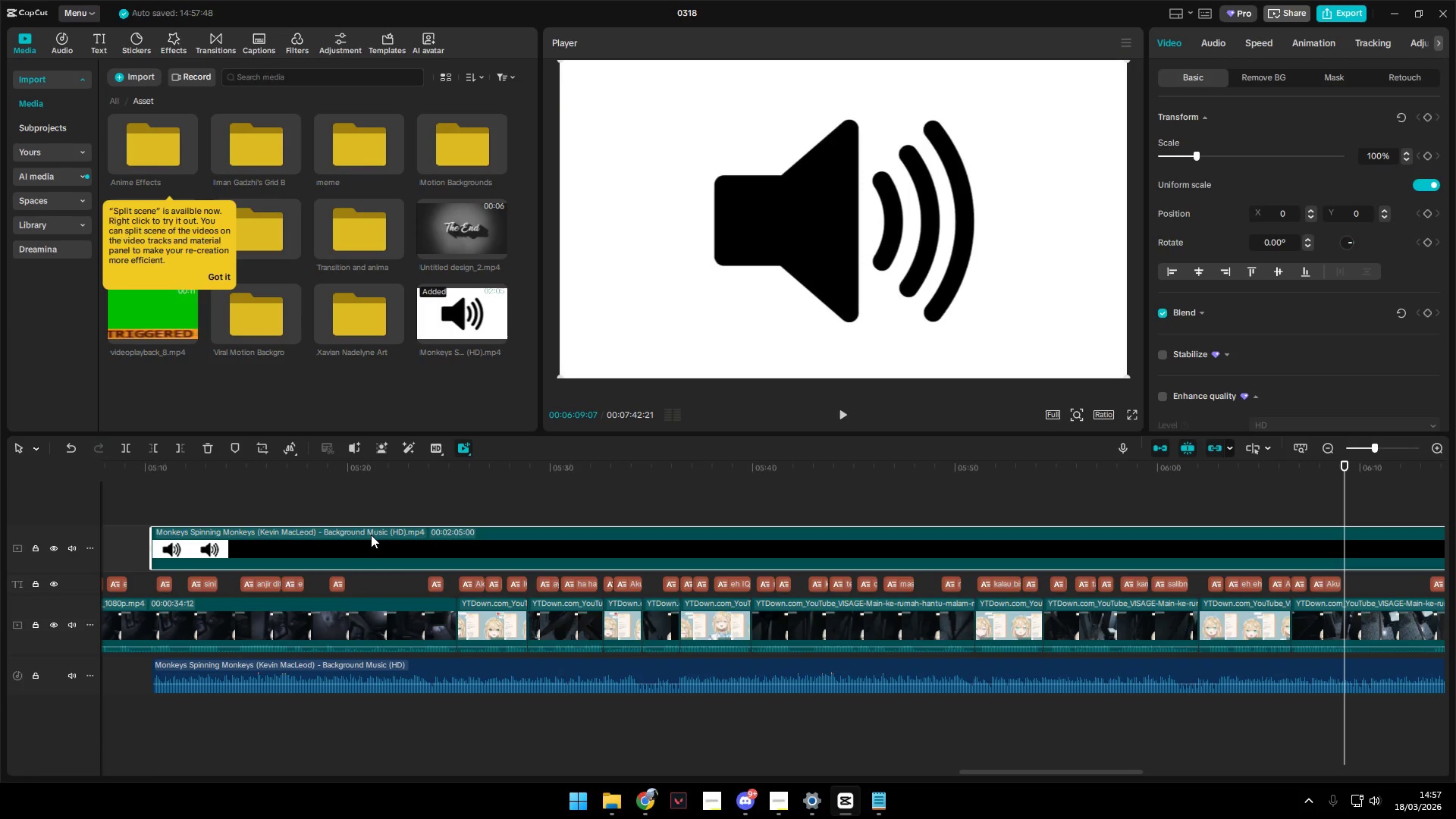 
key(Alt+Backspace)
 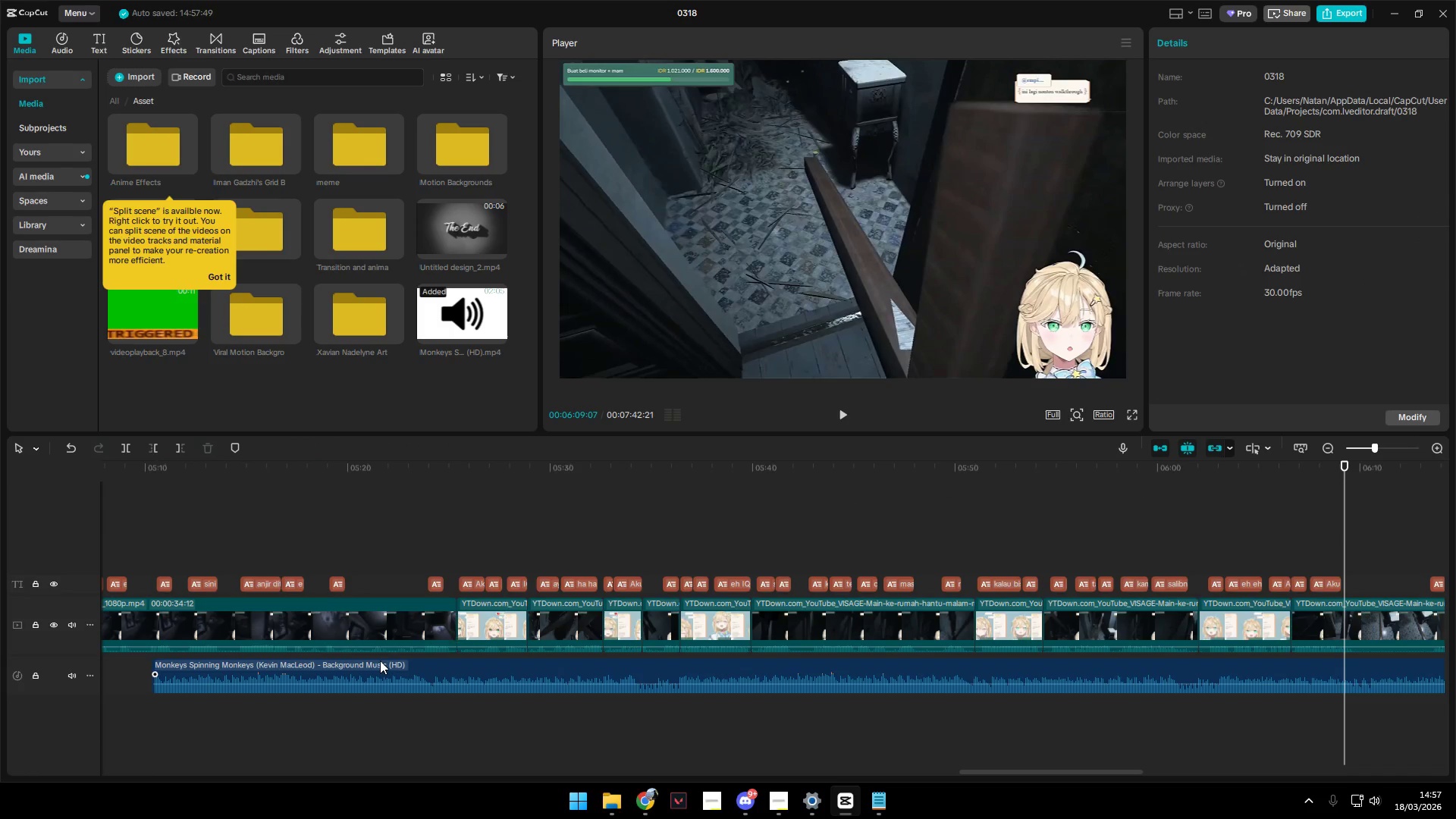 
left_click_drag(start_coordinate=[380, 660], to_coordinate=[1219, 714])
 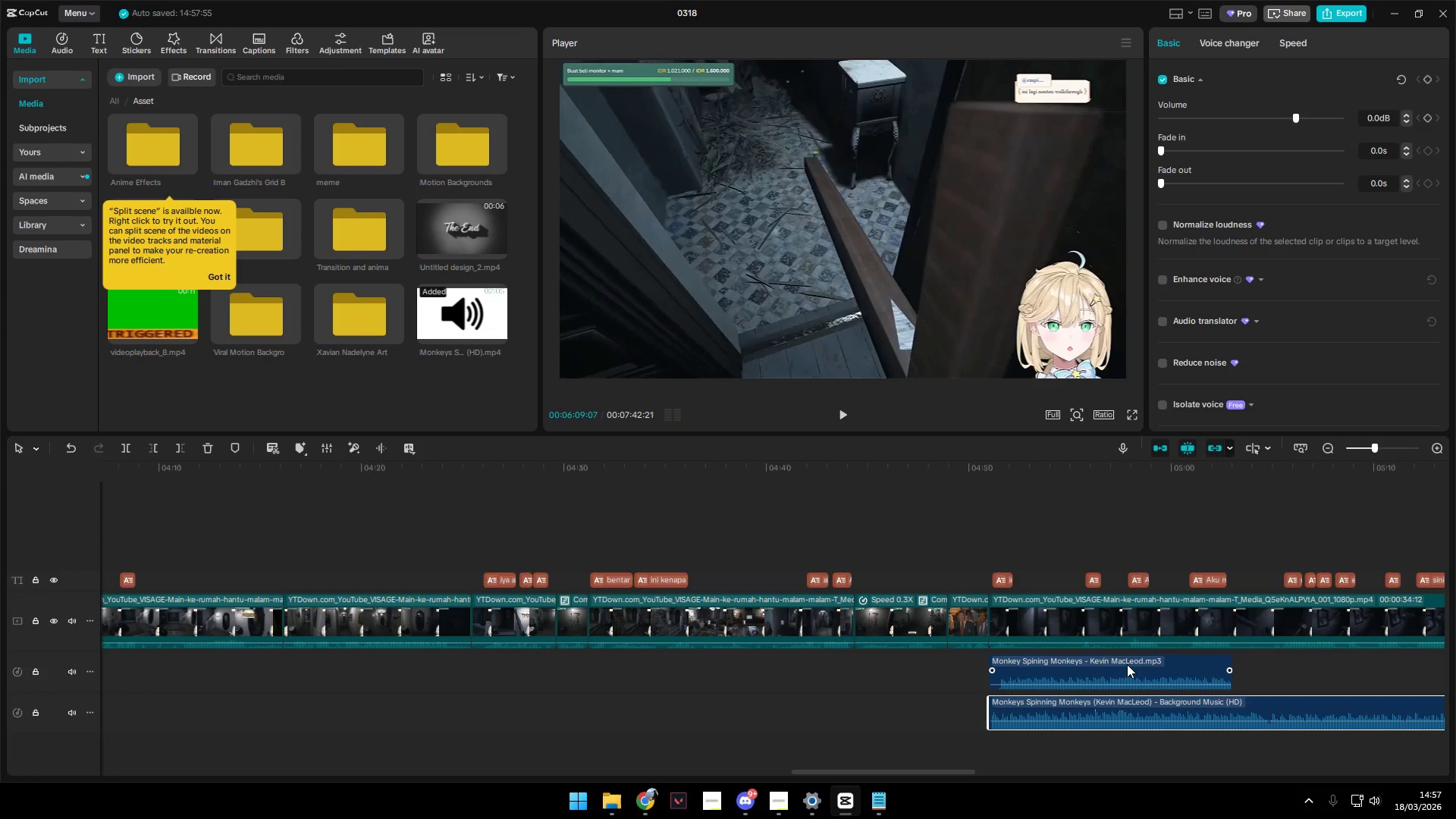 
left_click([1122, 651])
 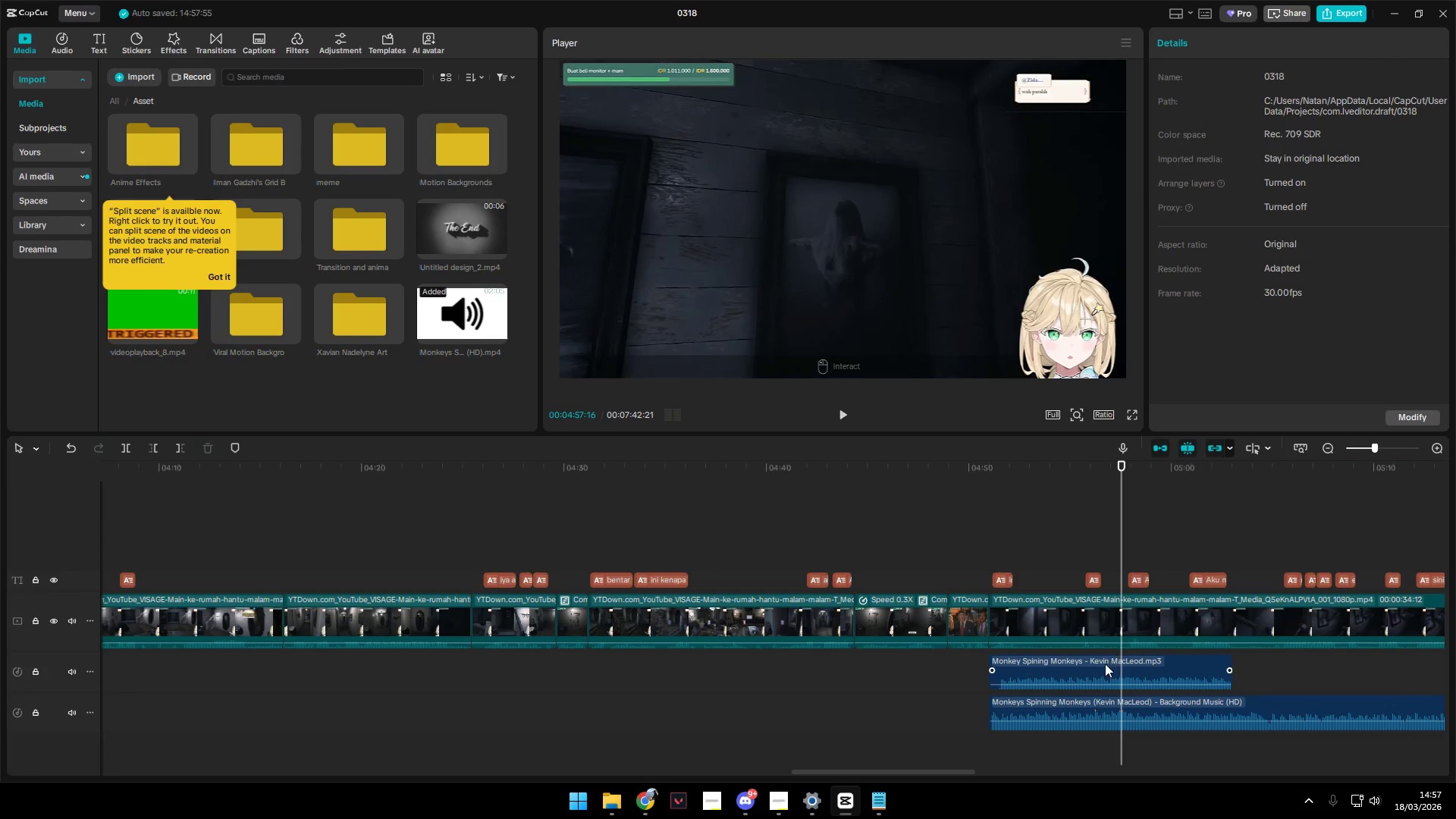 
left_click([1083, 663])
 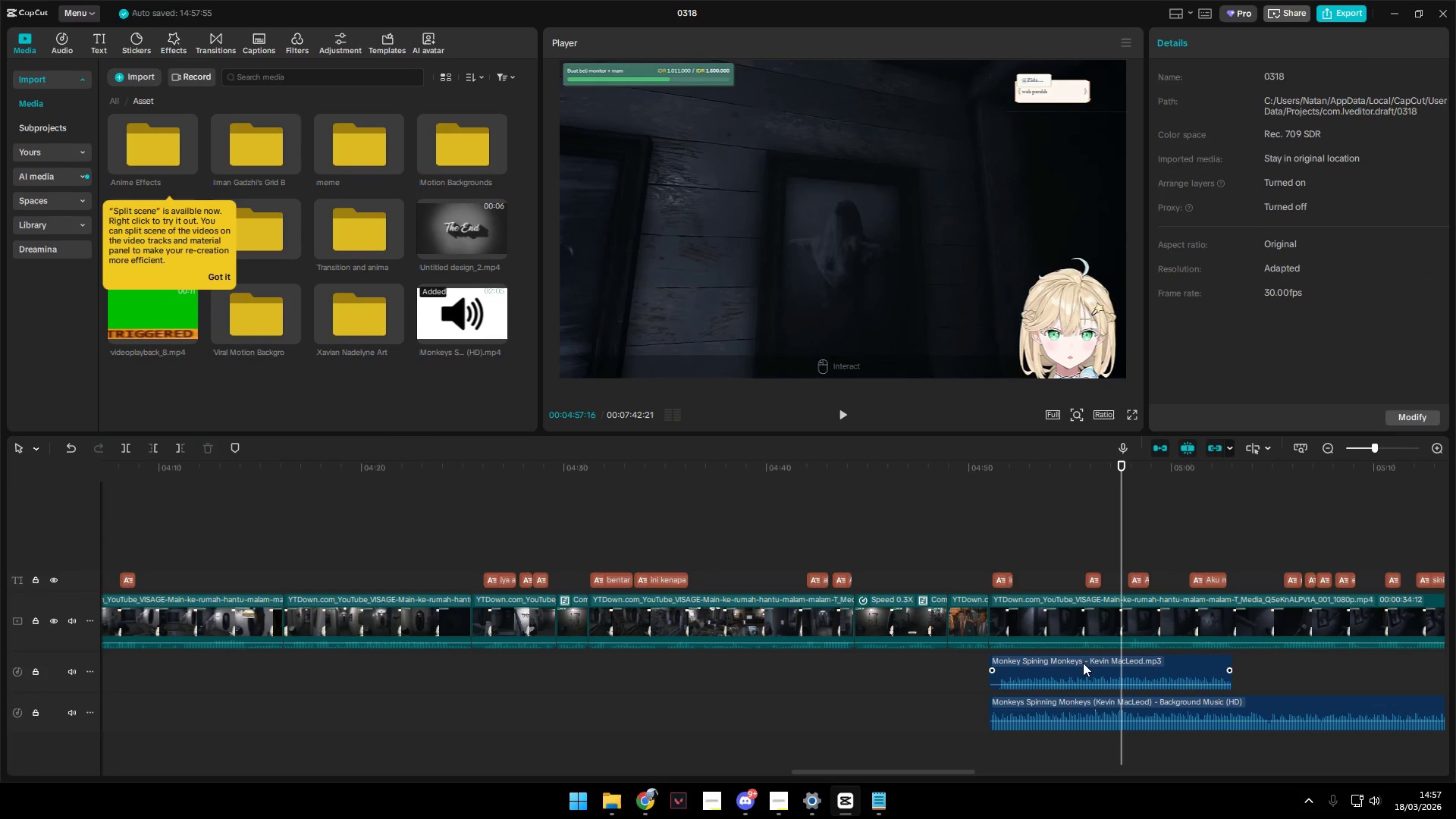 
key(Alt+Backspace)
 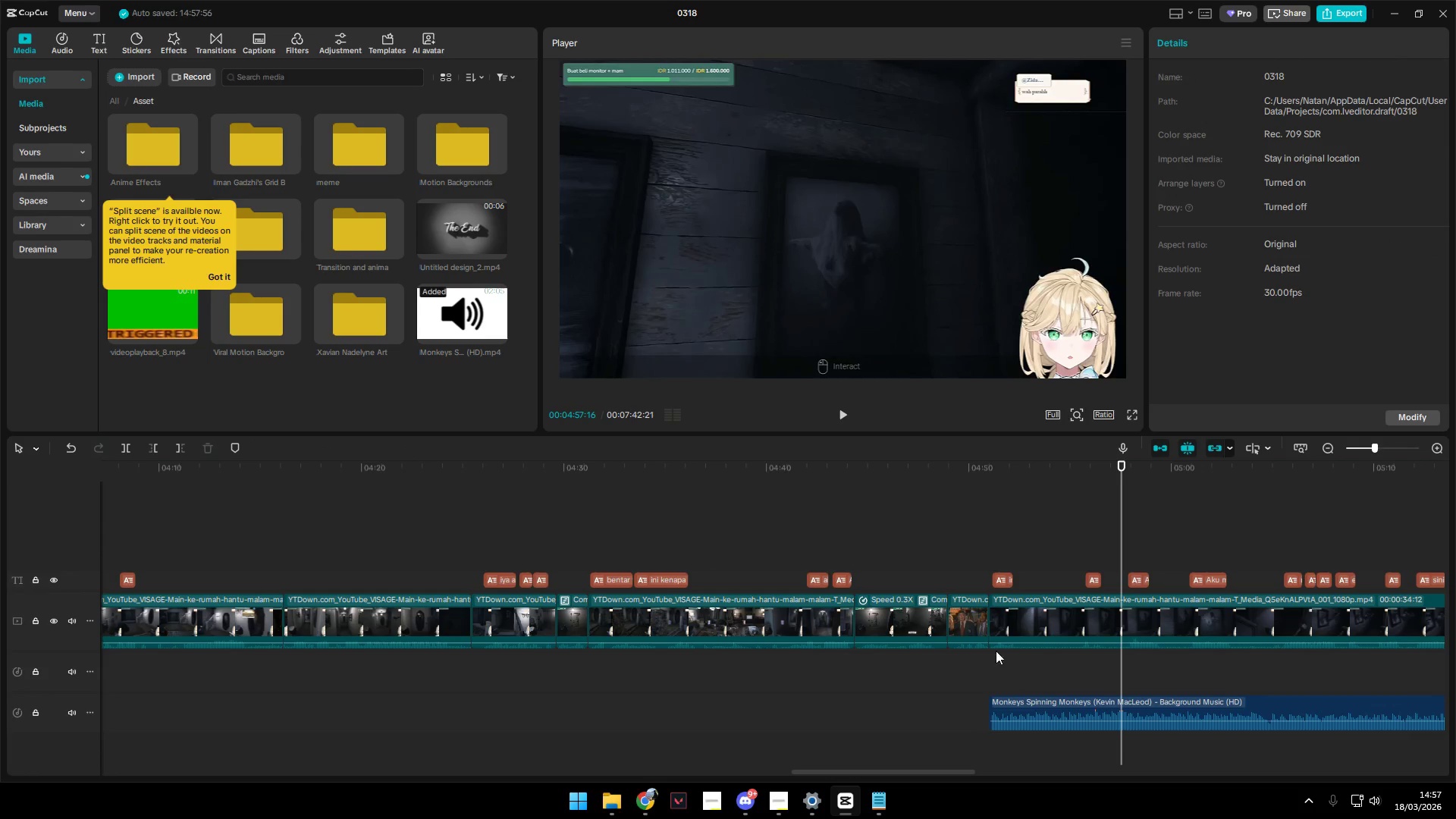 
left_click([984, 544])
 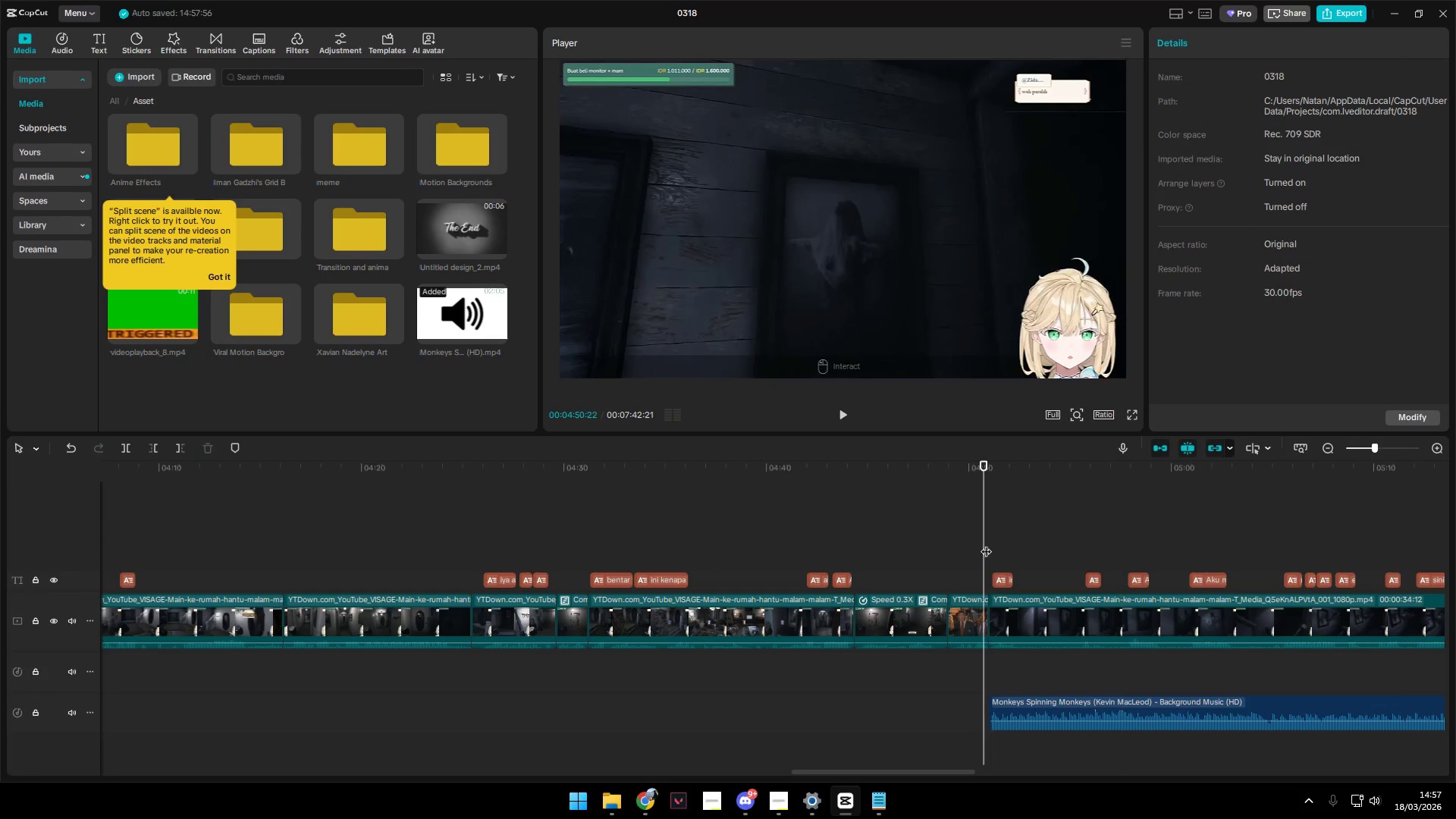 
key(Alt+Space)
 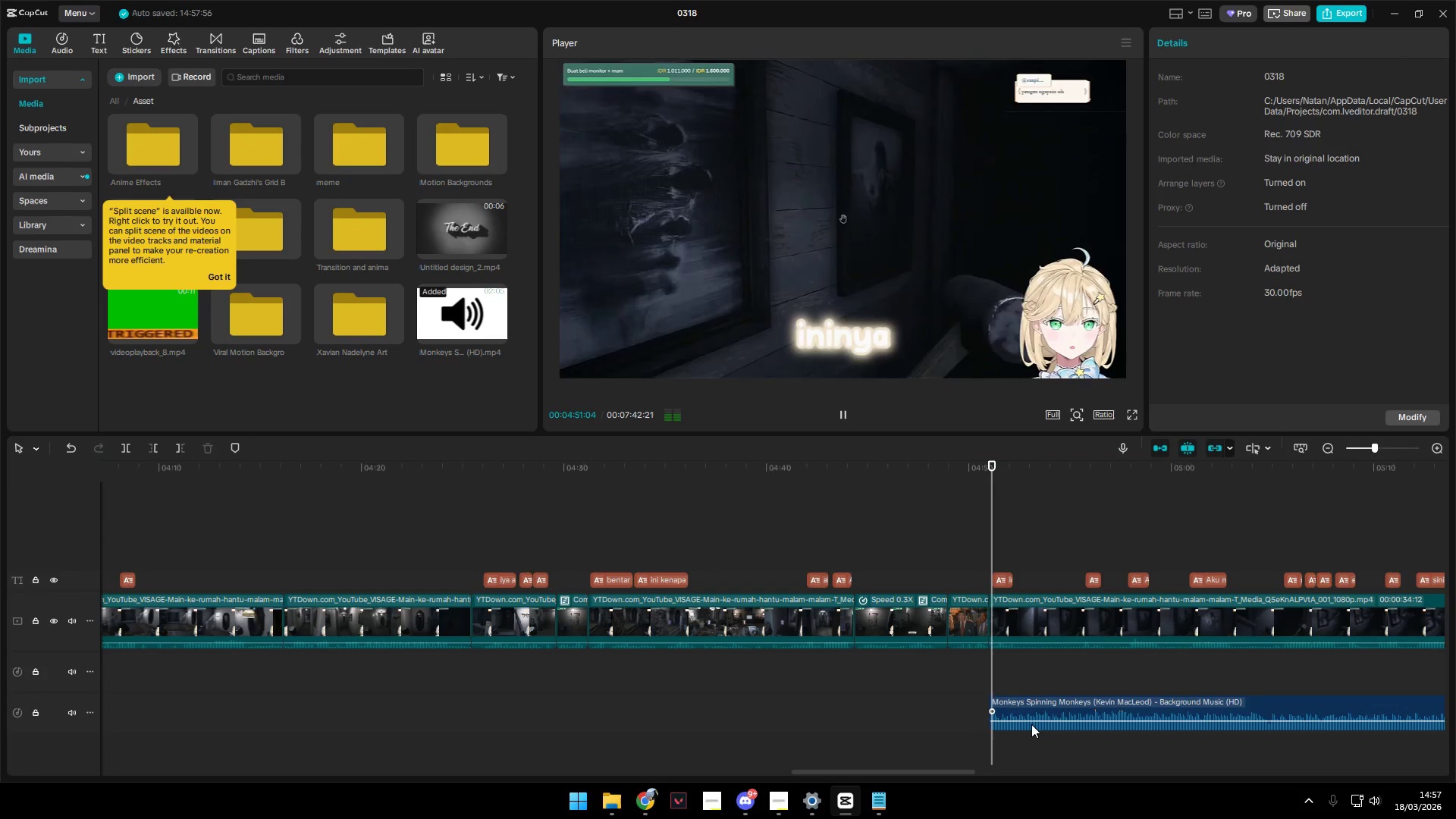 
key(Alt+Space)
 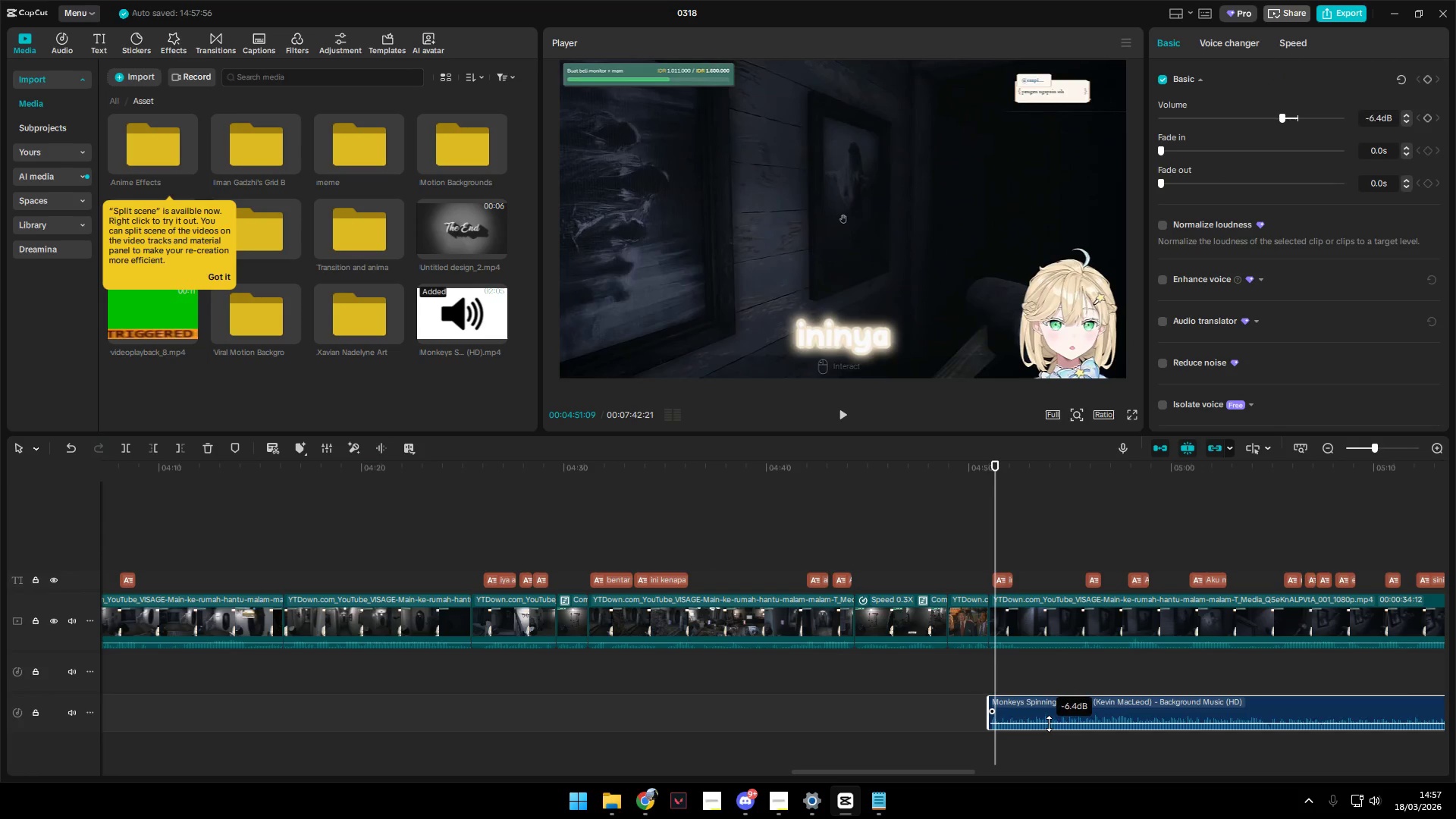 
key(Alt+Space)
 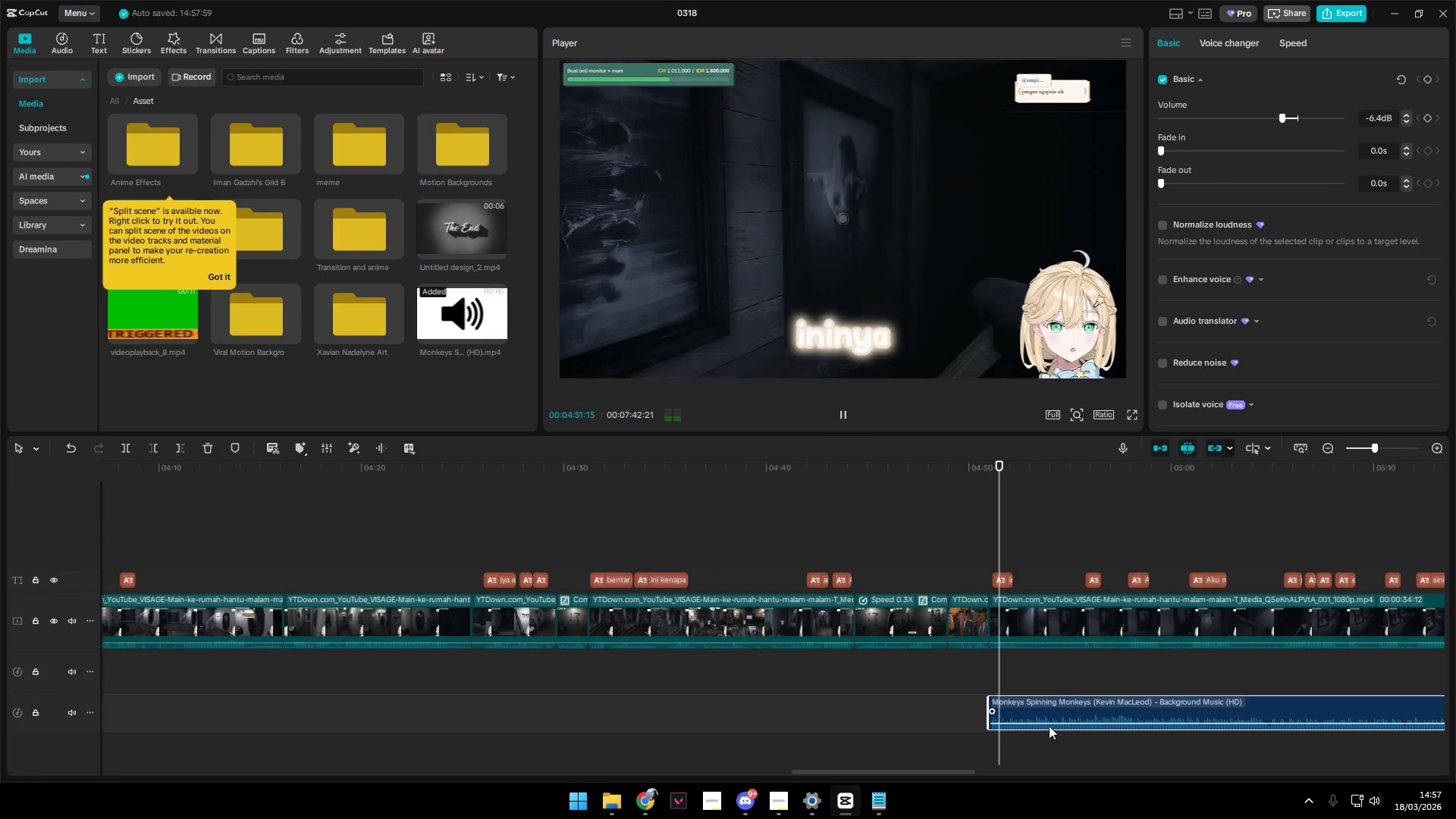 
hold_key(key=ControlLeft, duration=1.02)
scroll: coordinate [940, 756], scroll_direction: down, amount: 6.0
 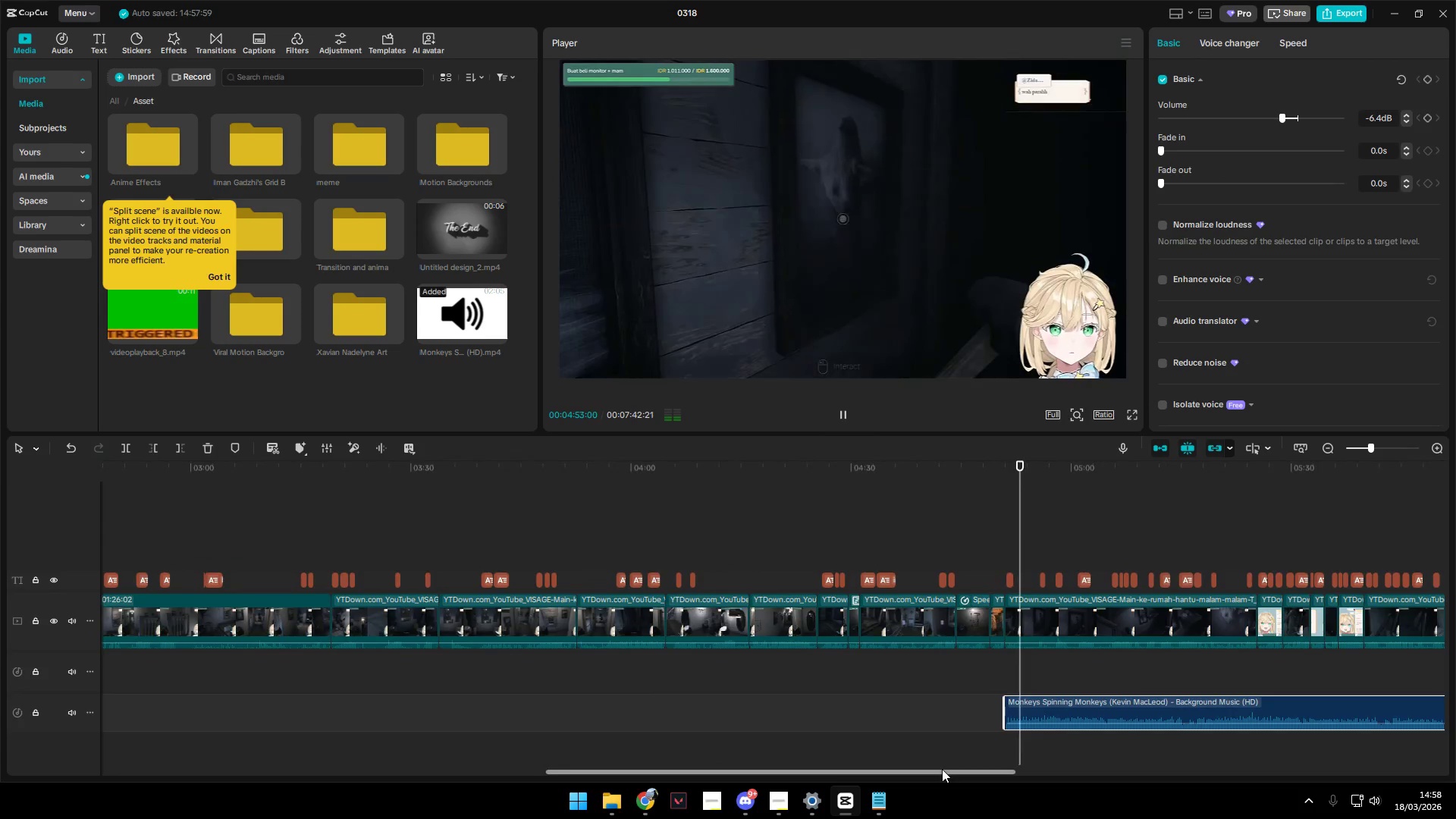 
left_click_drag(start_coordinate=[942, 773], to_coordinate=[1025, 777])
 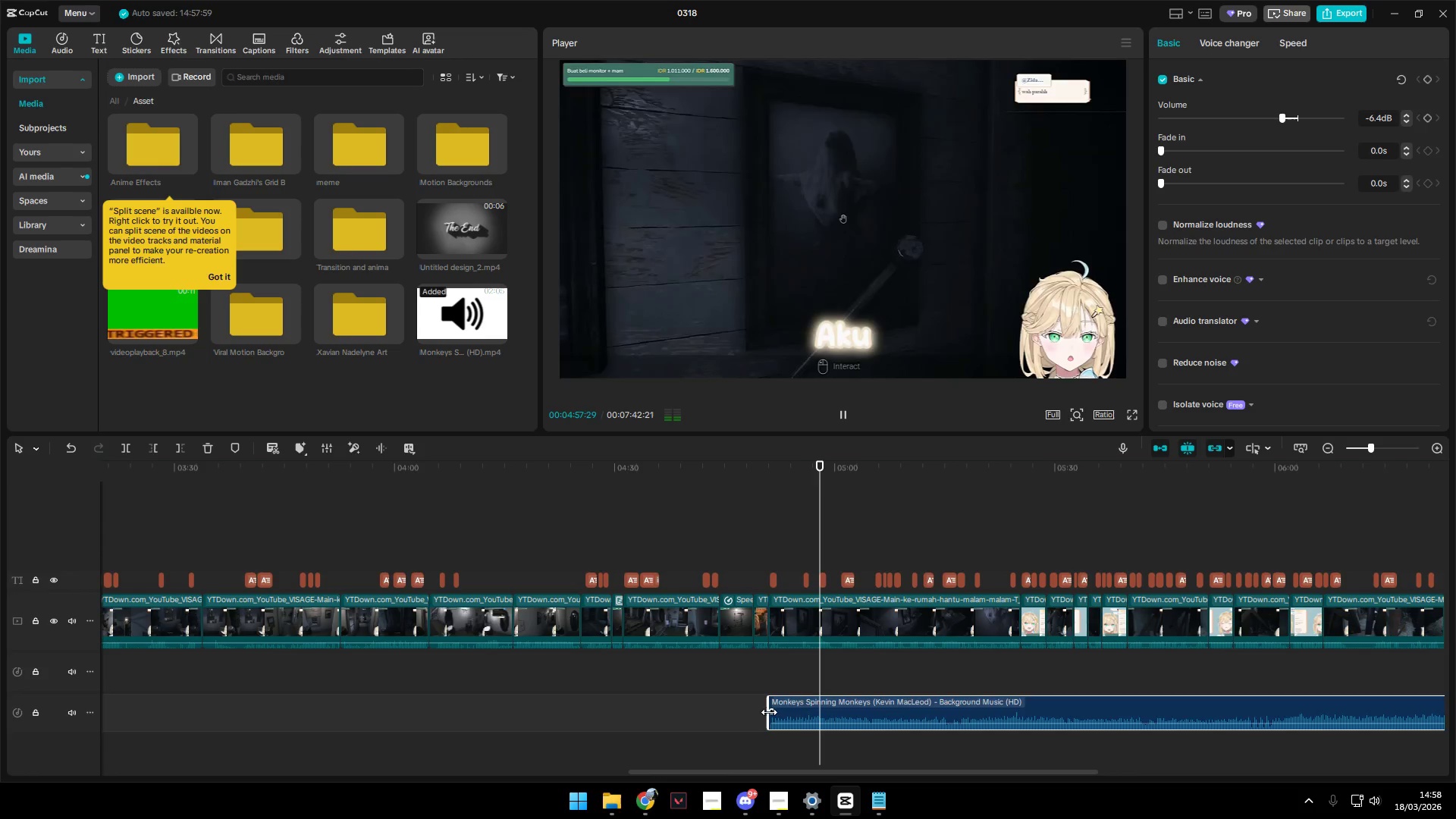 
left_click_drag(start_coordinate=[772, 711], to_coordinate=[786, 711])
 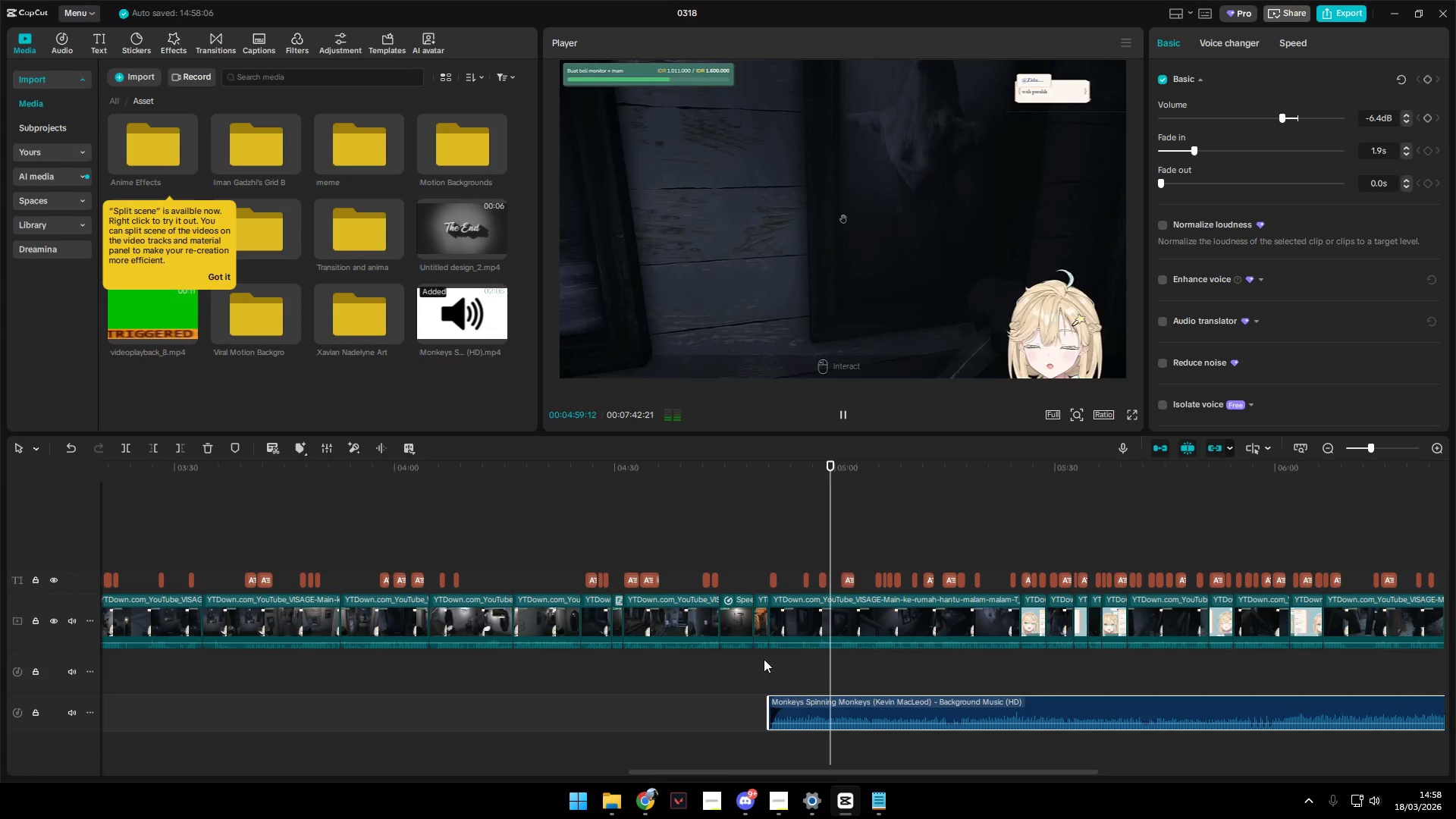 
left_click([761, 560])
 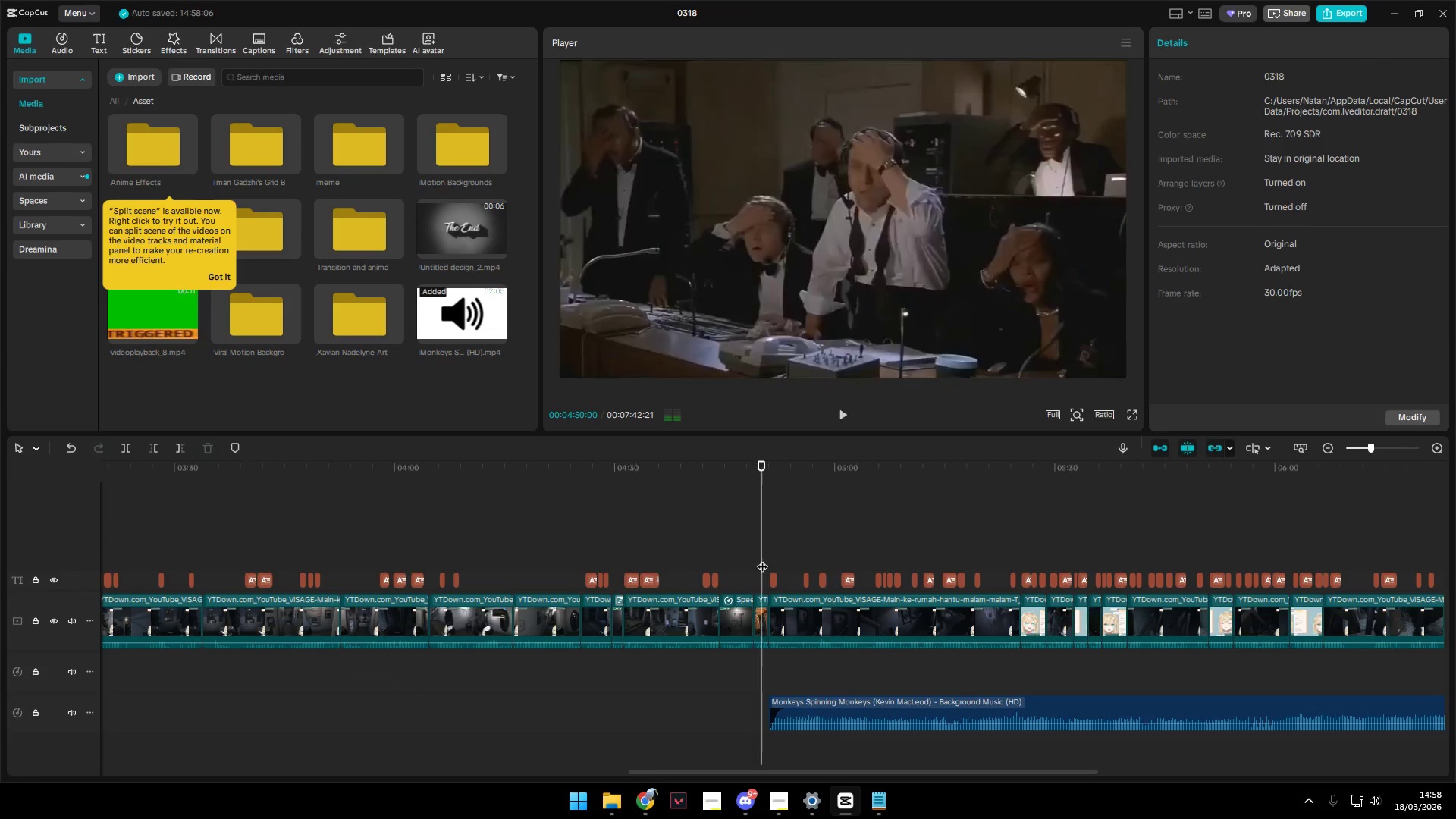 
key(Alt+Space)
 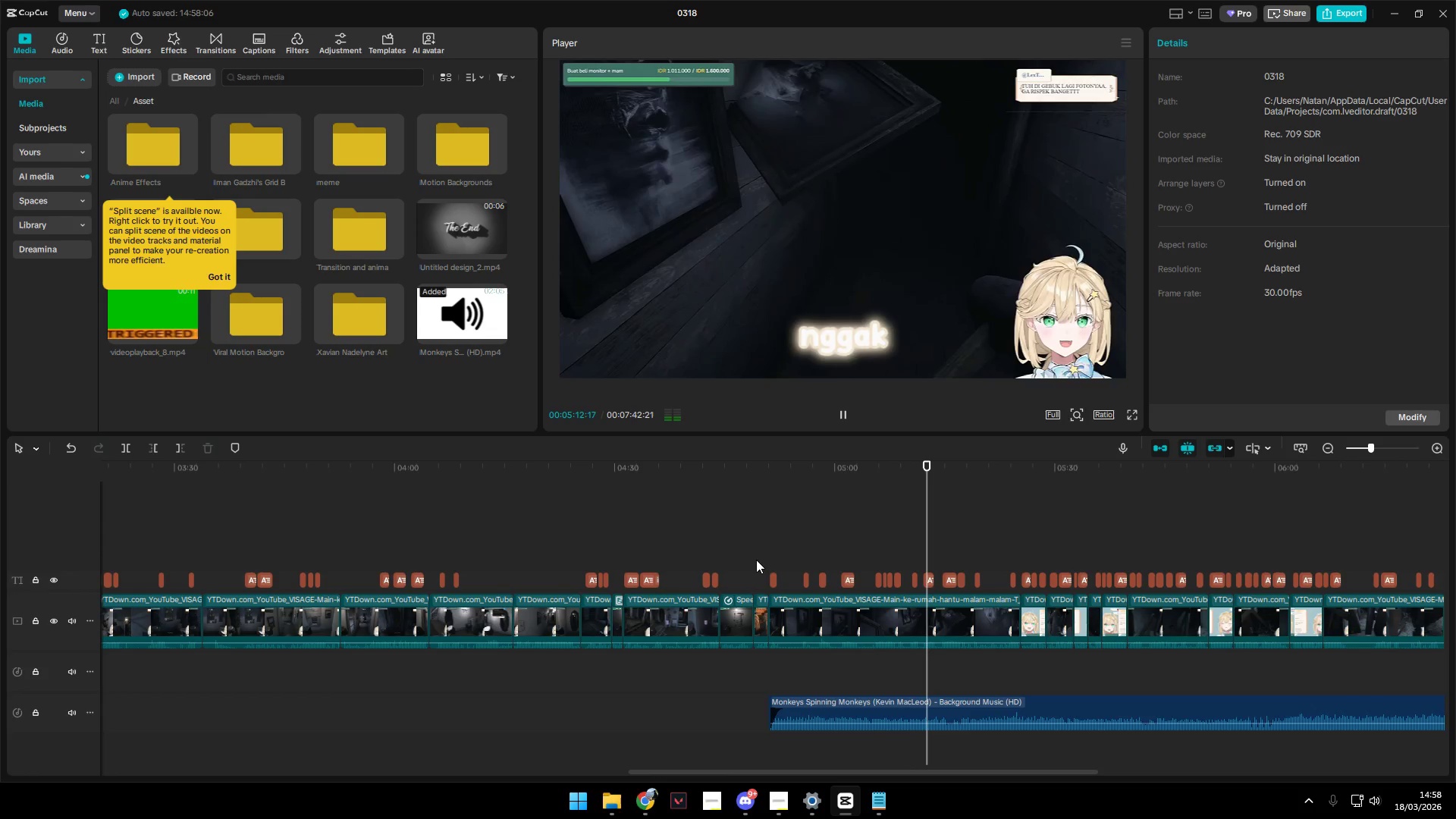 
wait(27.69)
 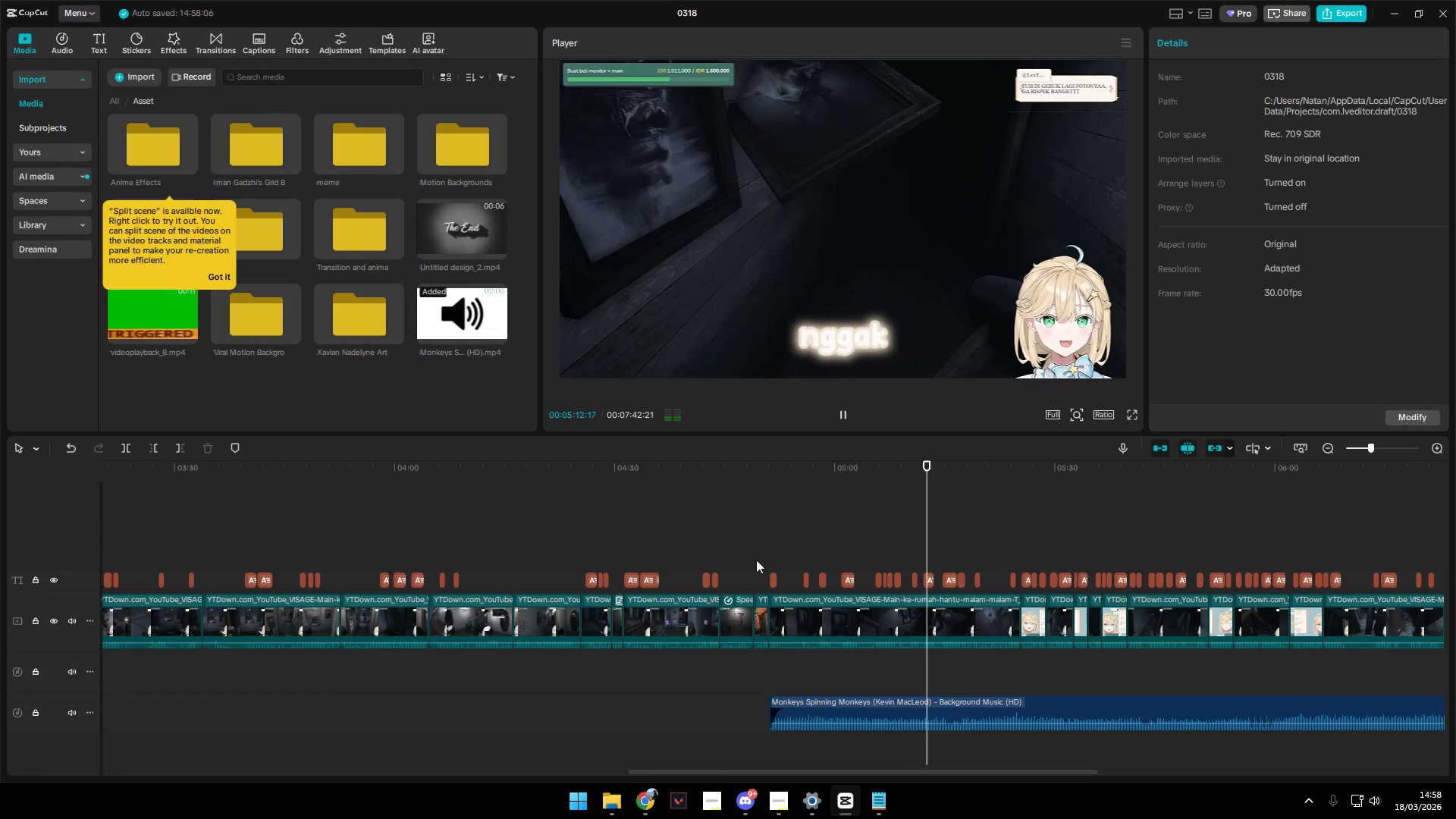 
key(Alt+Space)
 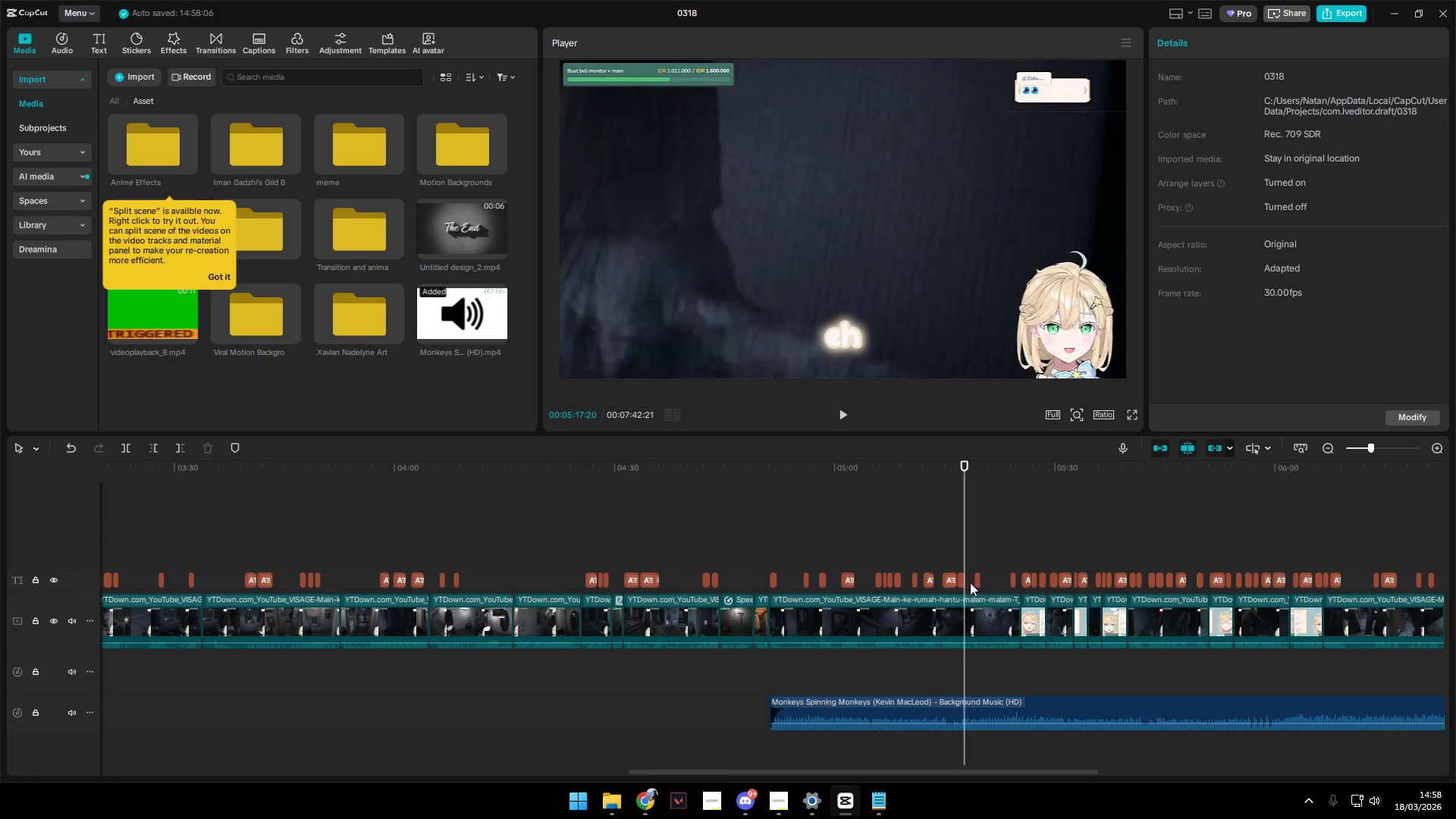 
left_click([954, 580])
 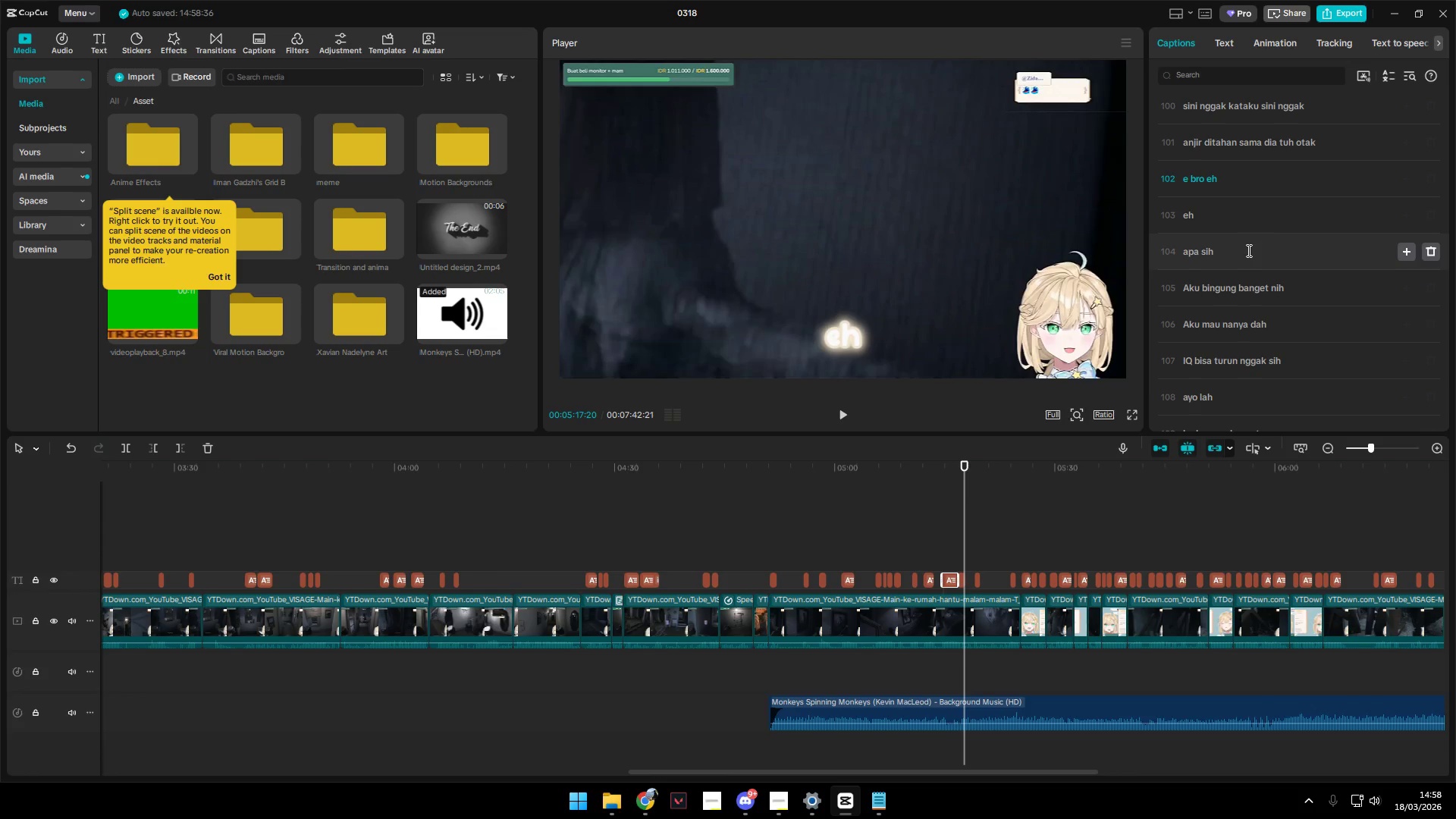 
scroll: coordinate [1250, 249], scroll_direction: up, amount: 1.0
 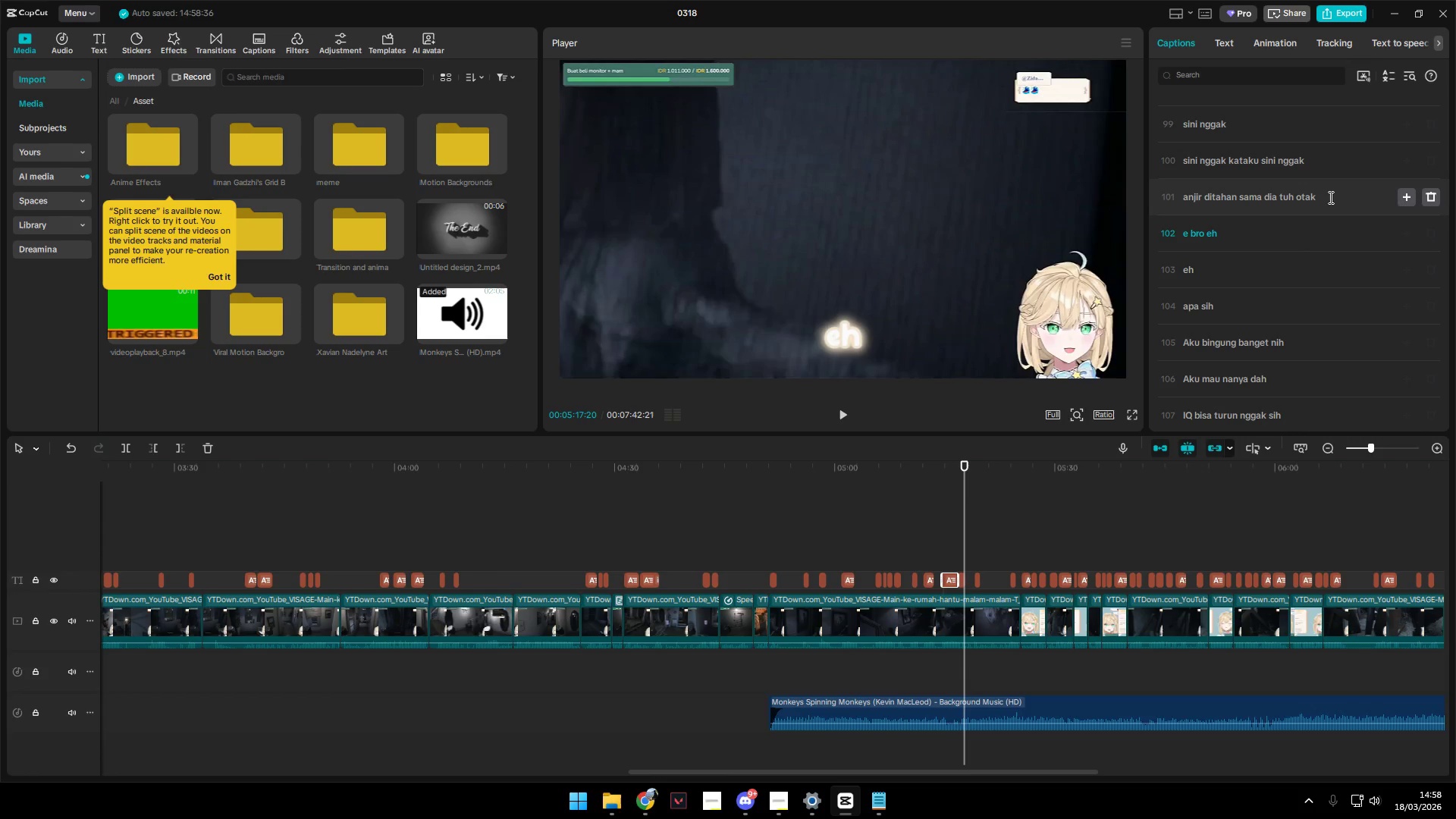 
left_click_drag(start_coordinate=[1326, 197], to_coordinate=[1298, 202])
 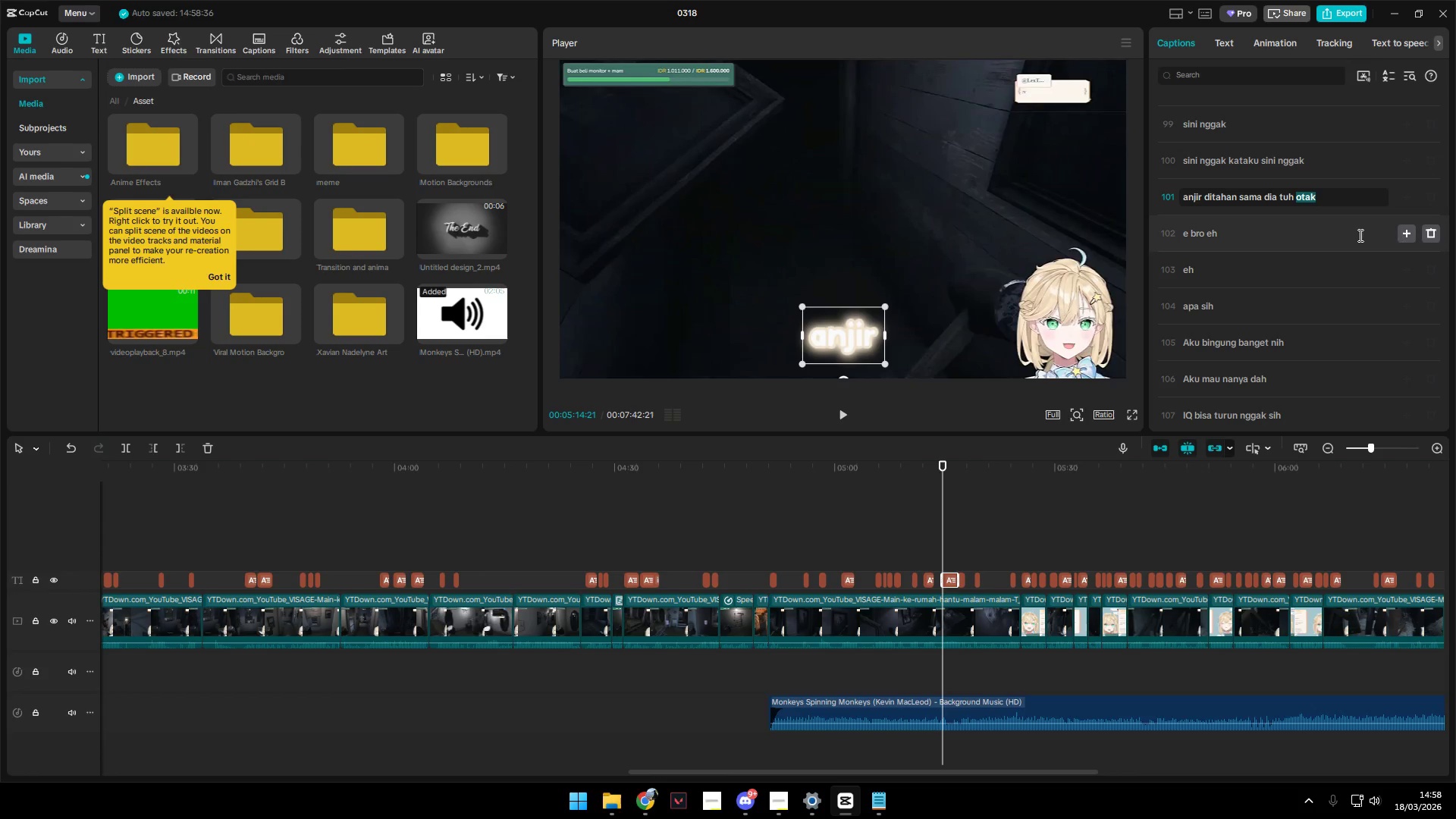 
key(Alt+Shift+W)
 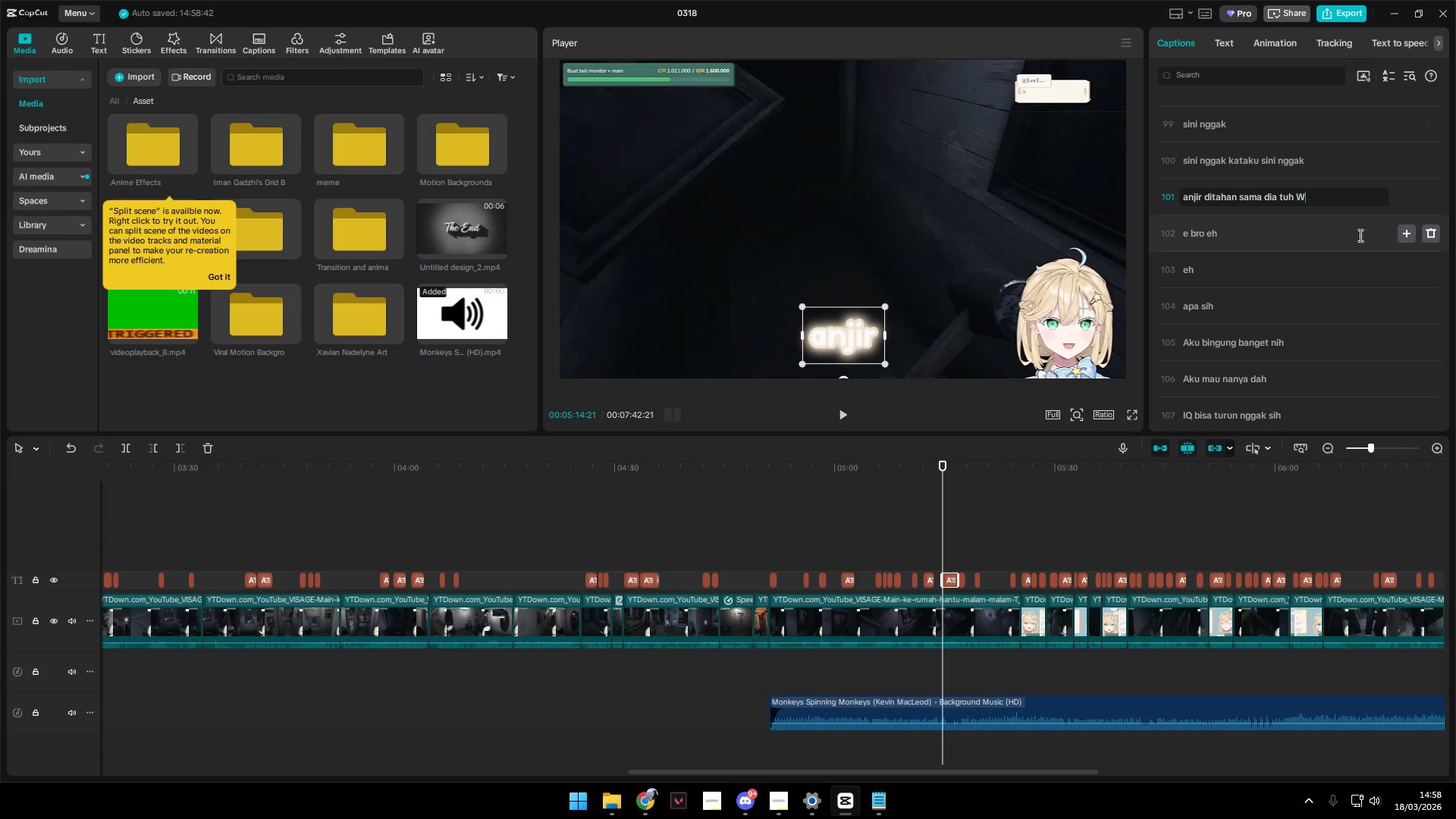 
key(Alt+Backspace)
 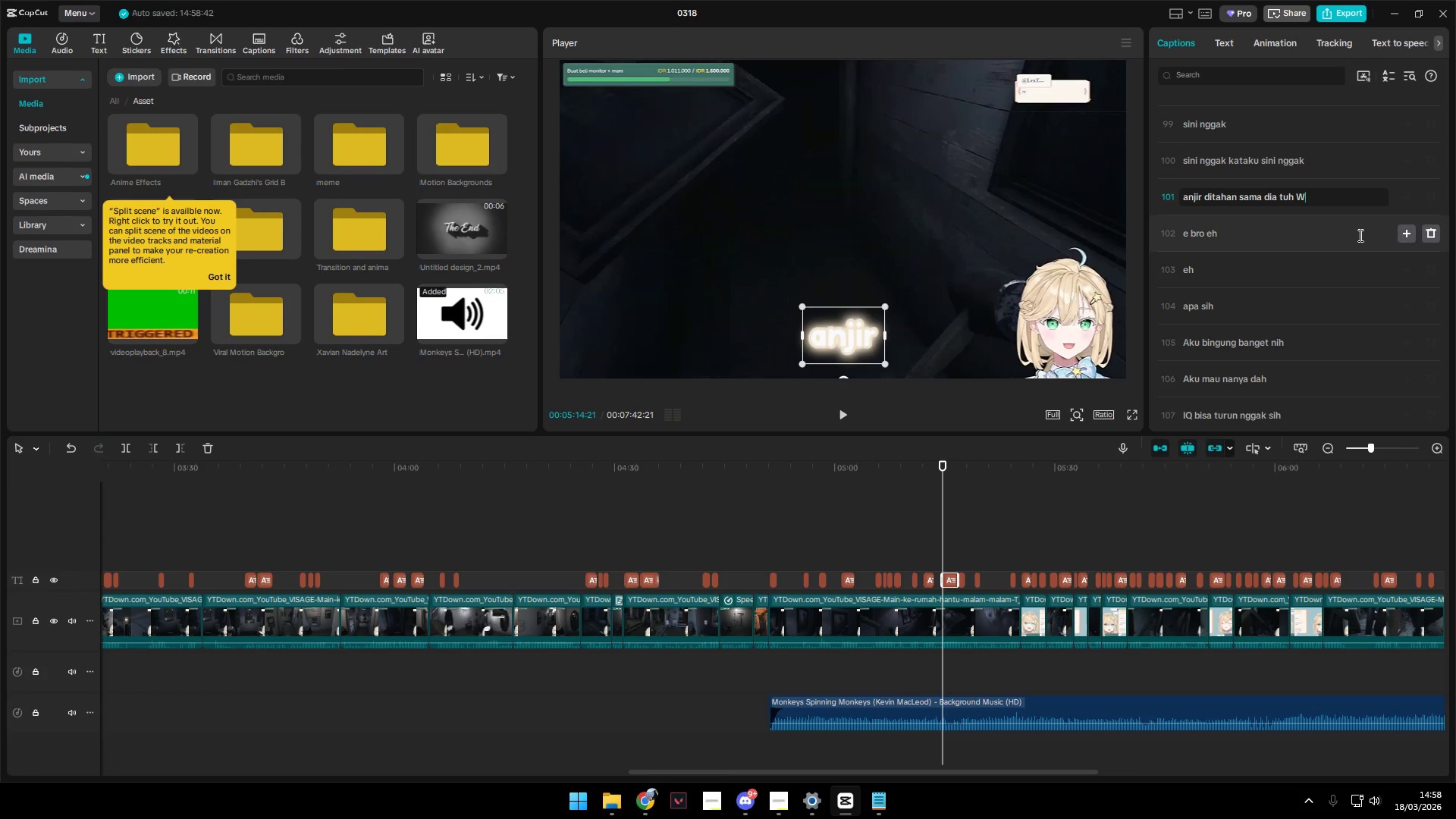 
key(Alt+W)
 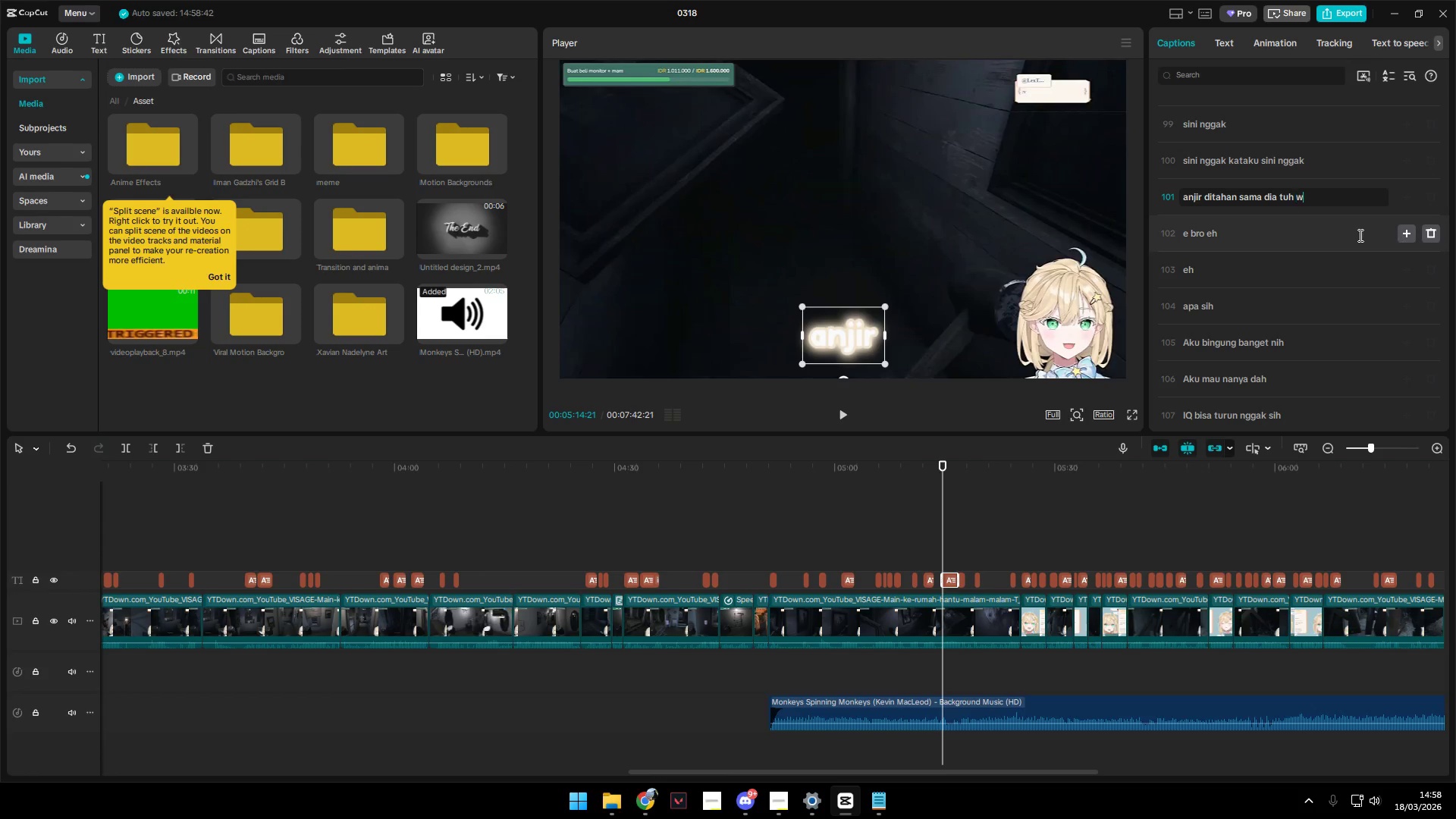 
key(Alt+H)
 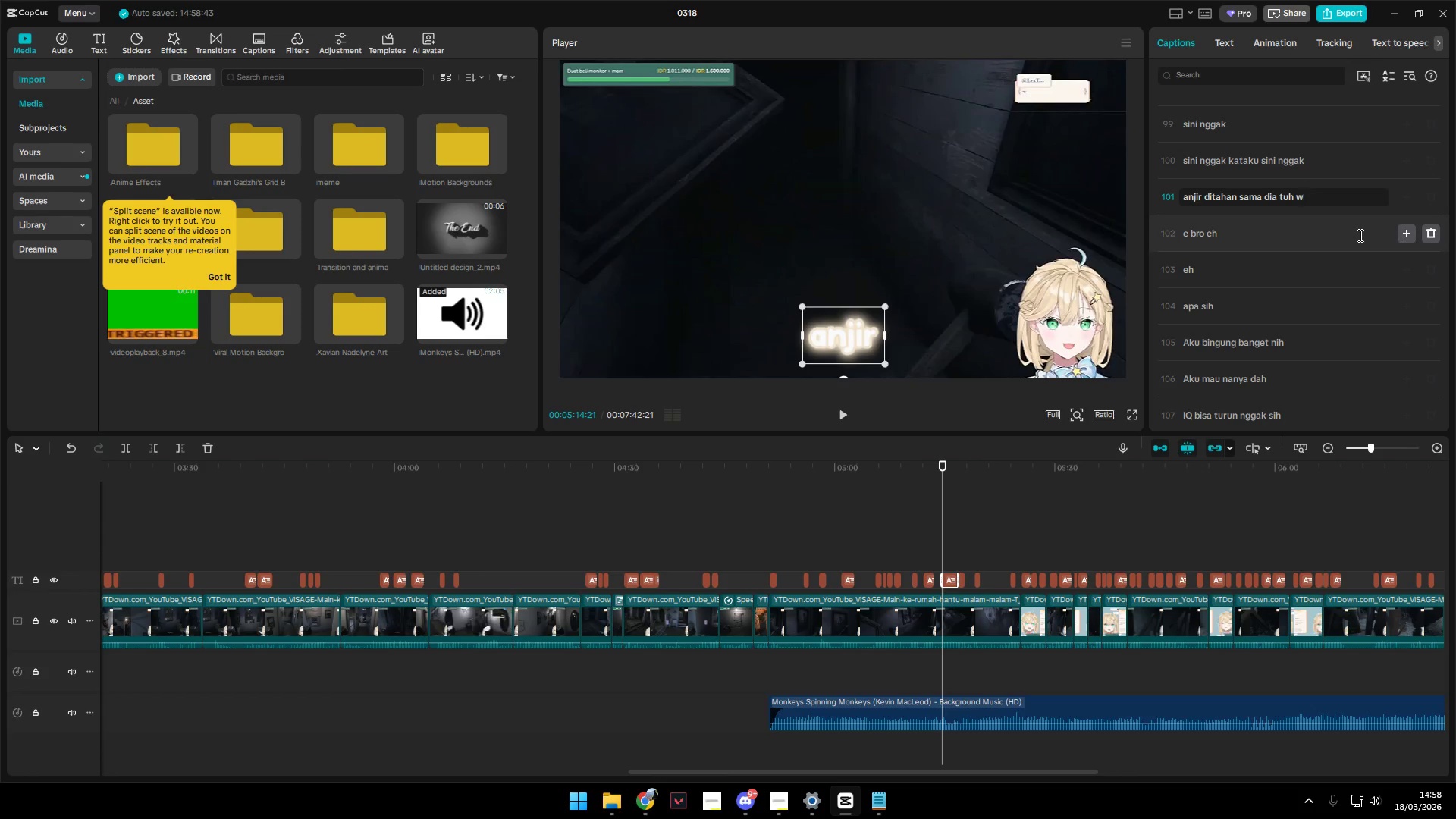 
key(Alt+A)
 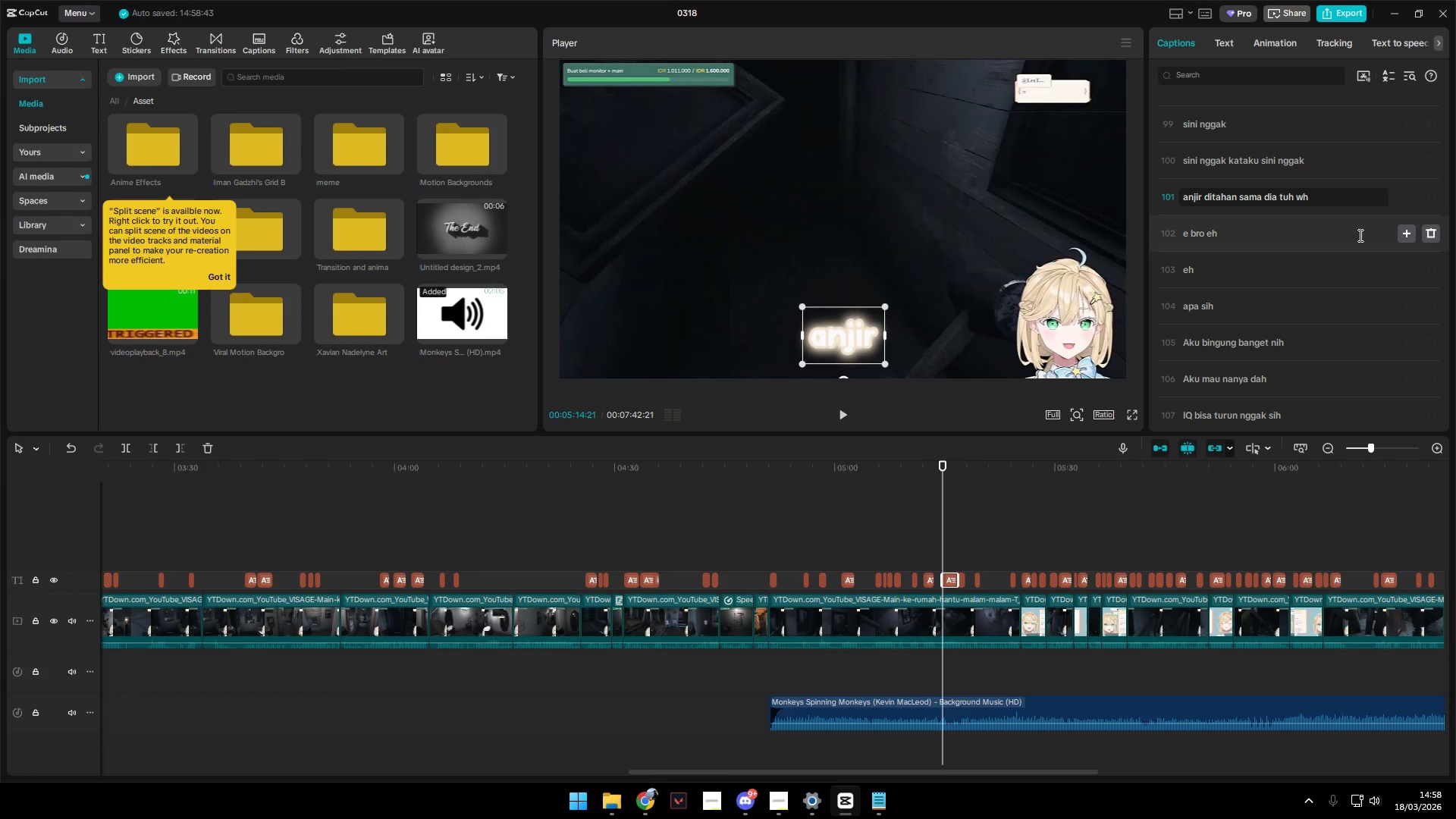 
key(Alt+T)
 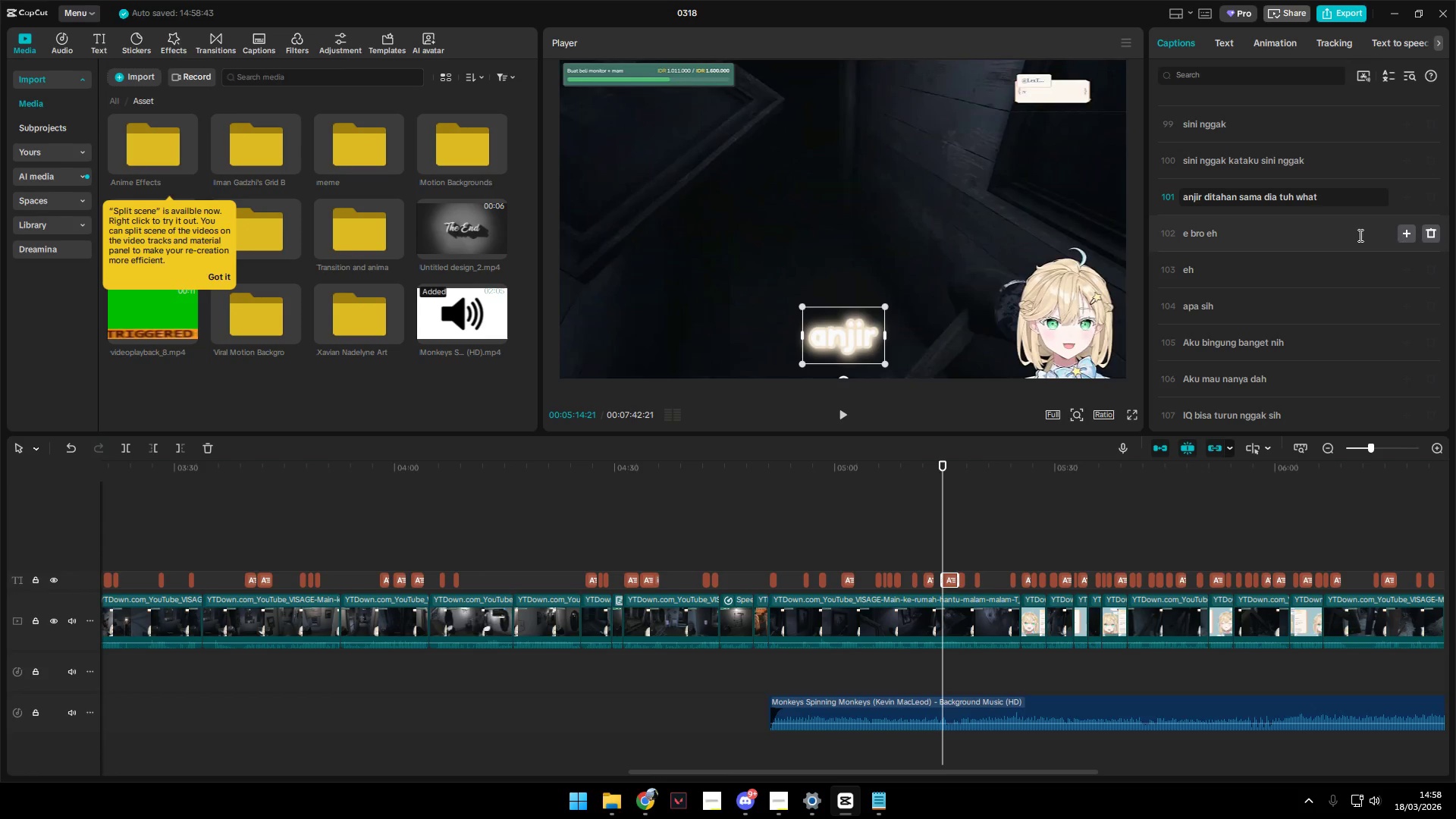 
key(Alt+Space)
 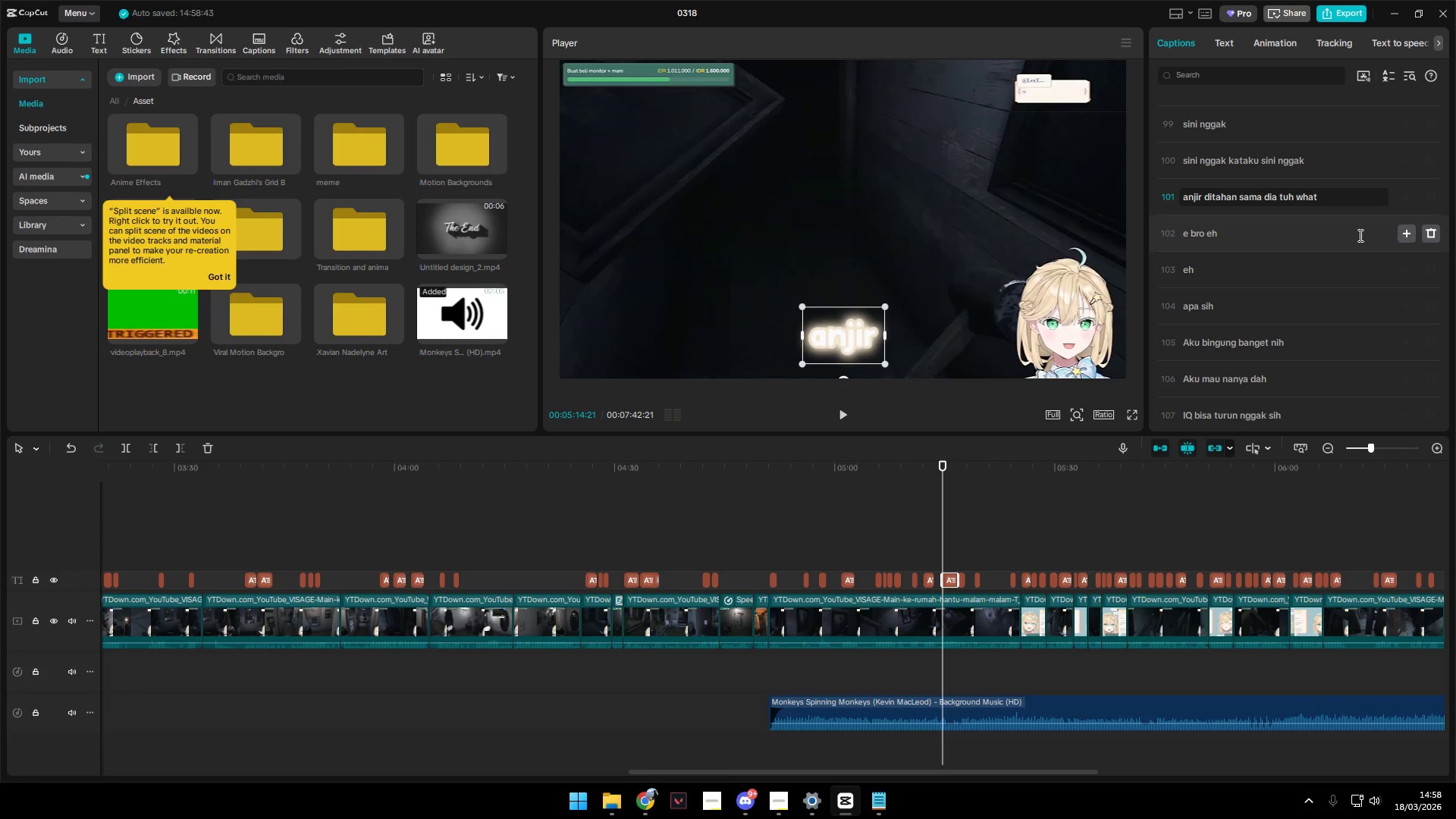 
key(Alt+T)
 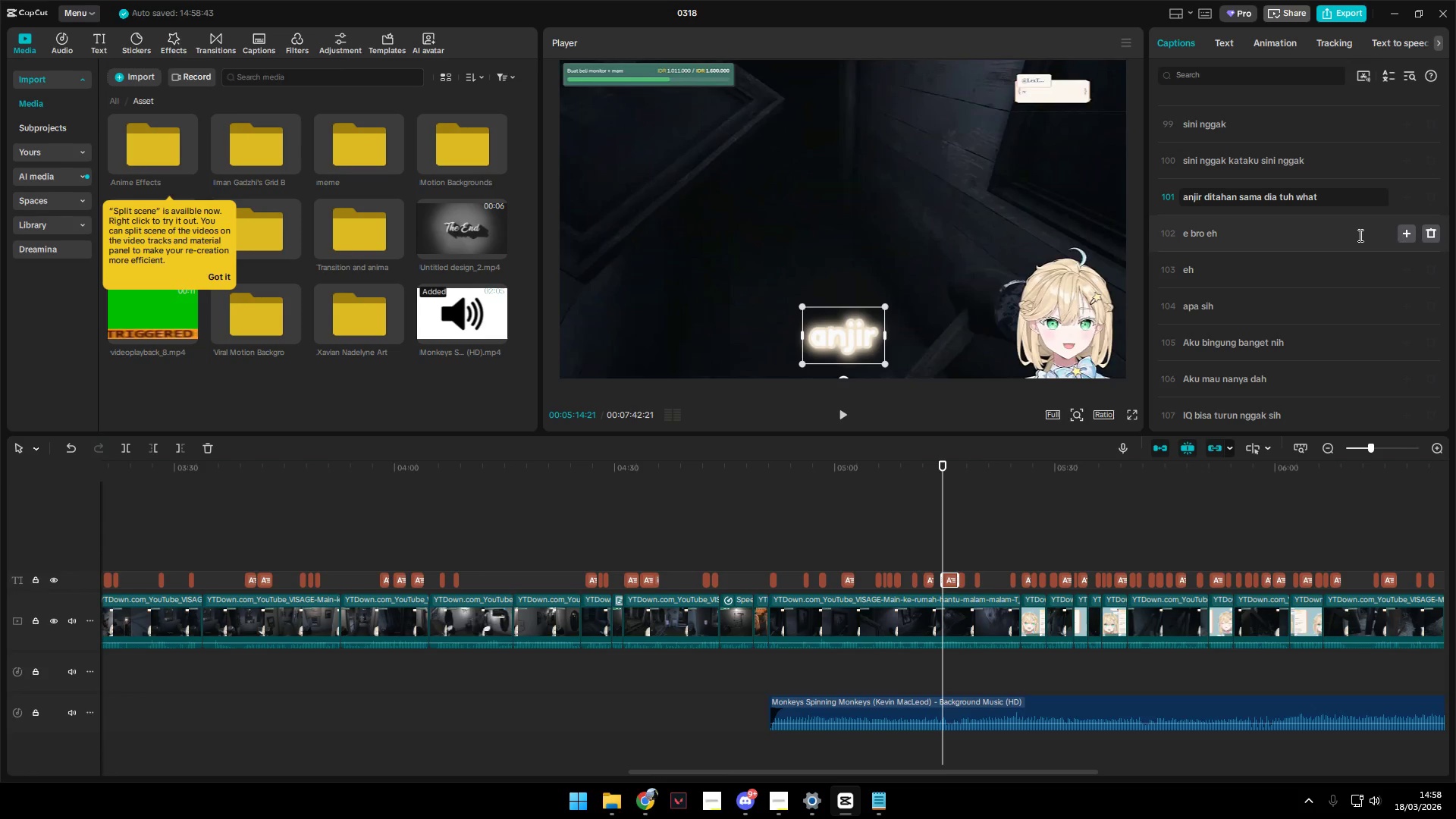 
key(Alt+H)
 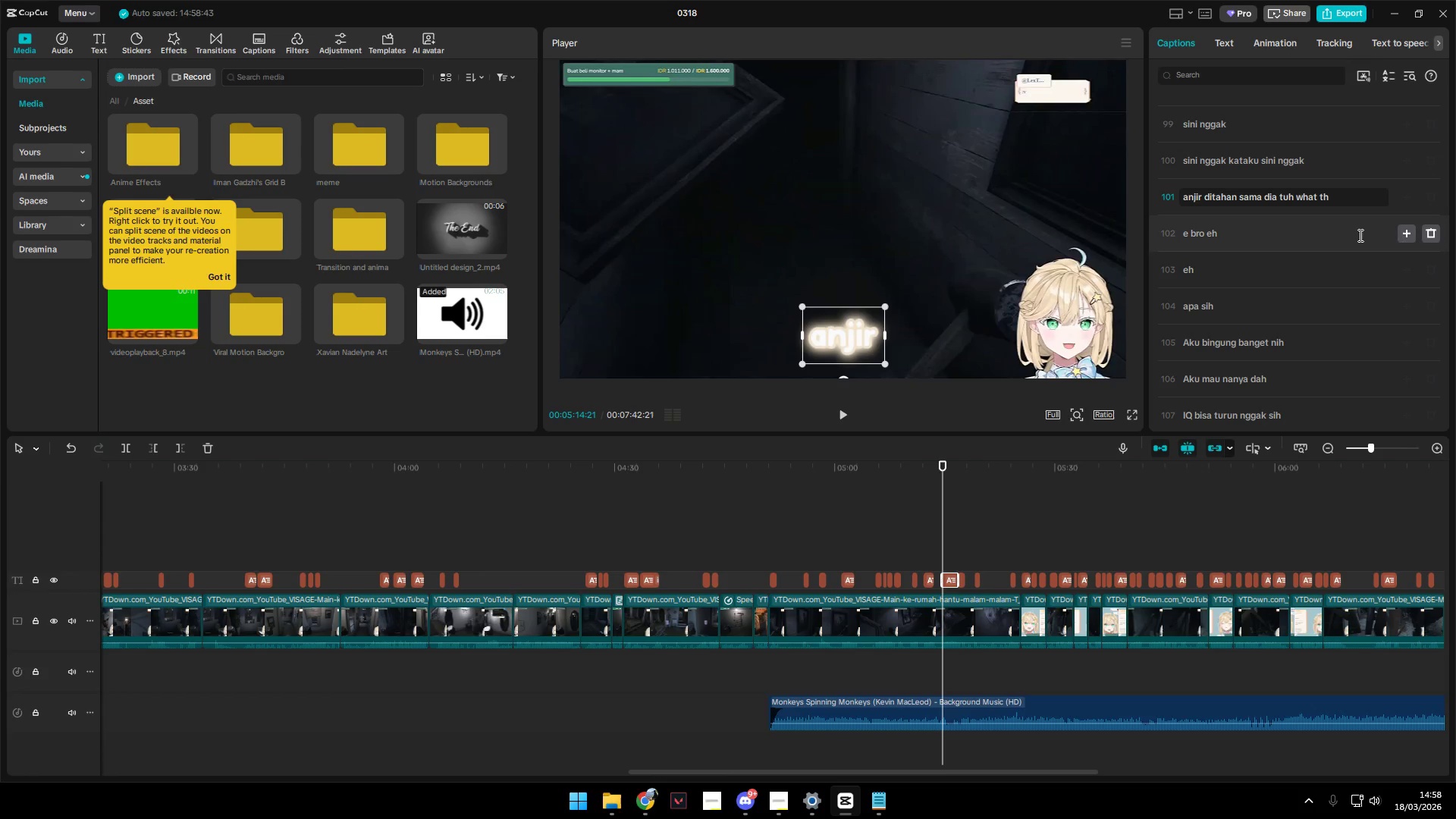 
key(Alt+E)
 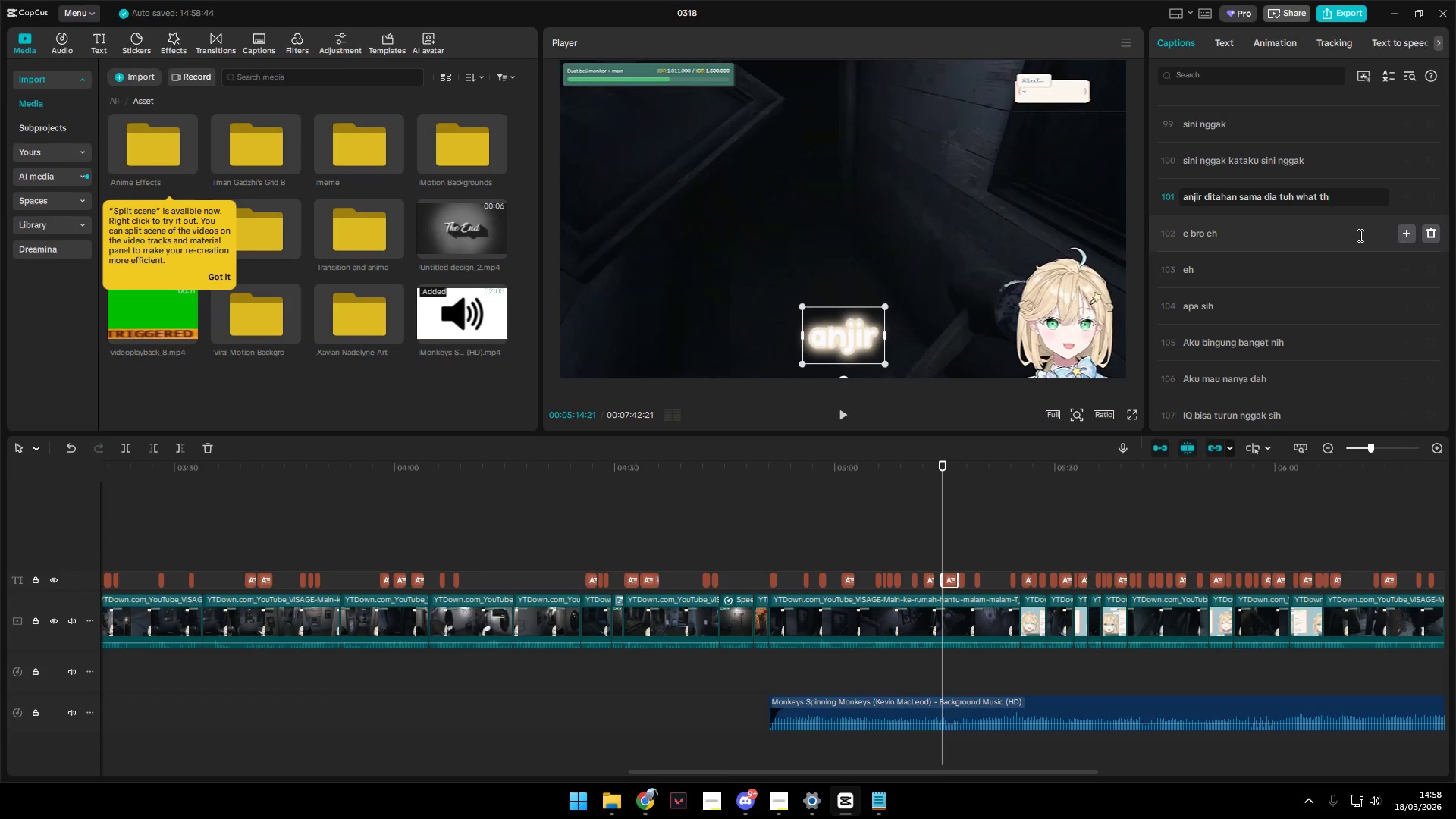 
key(Alt+Space)
 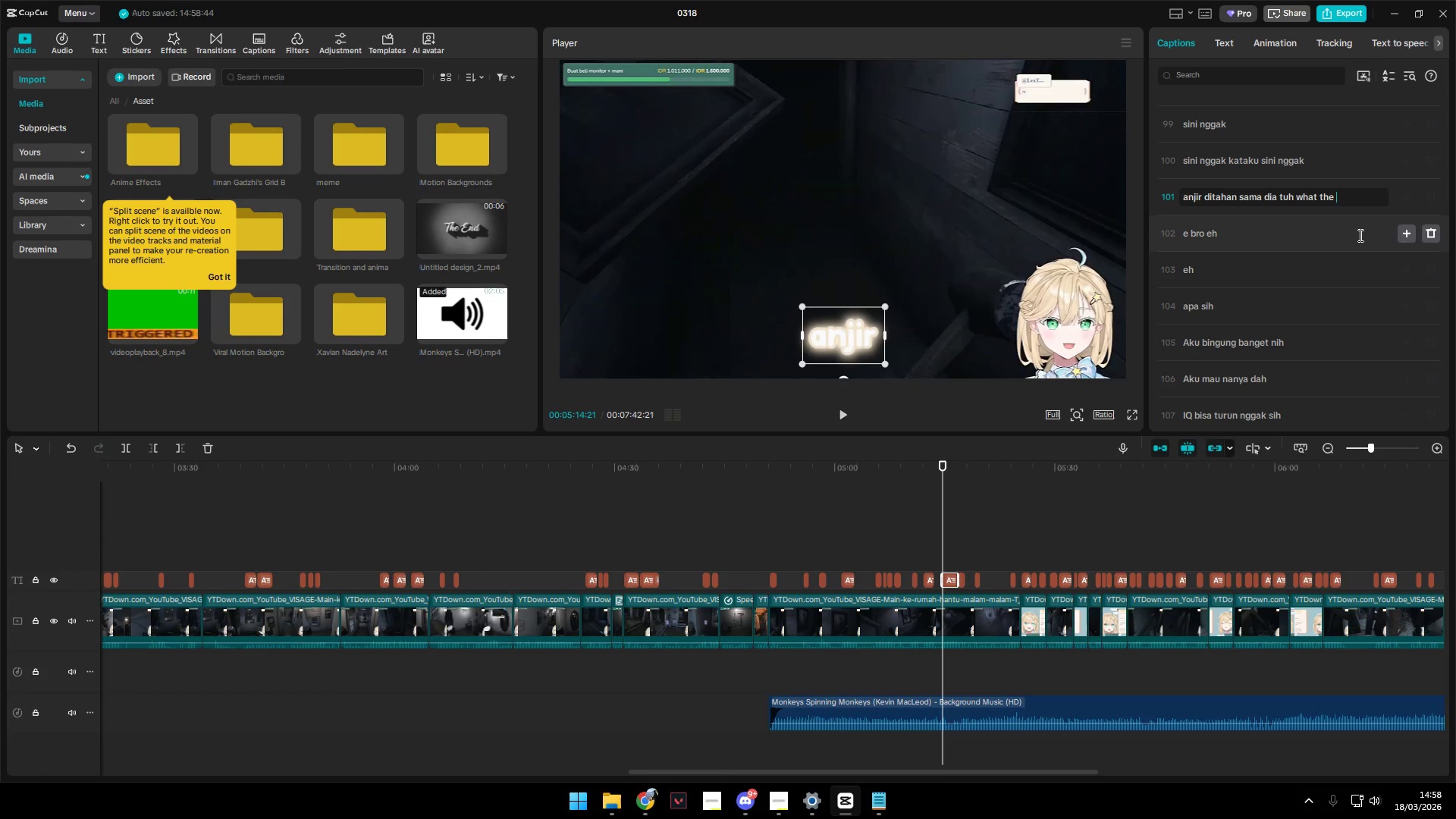 
key(Alt+H)
 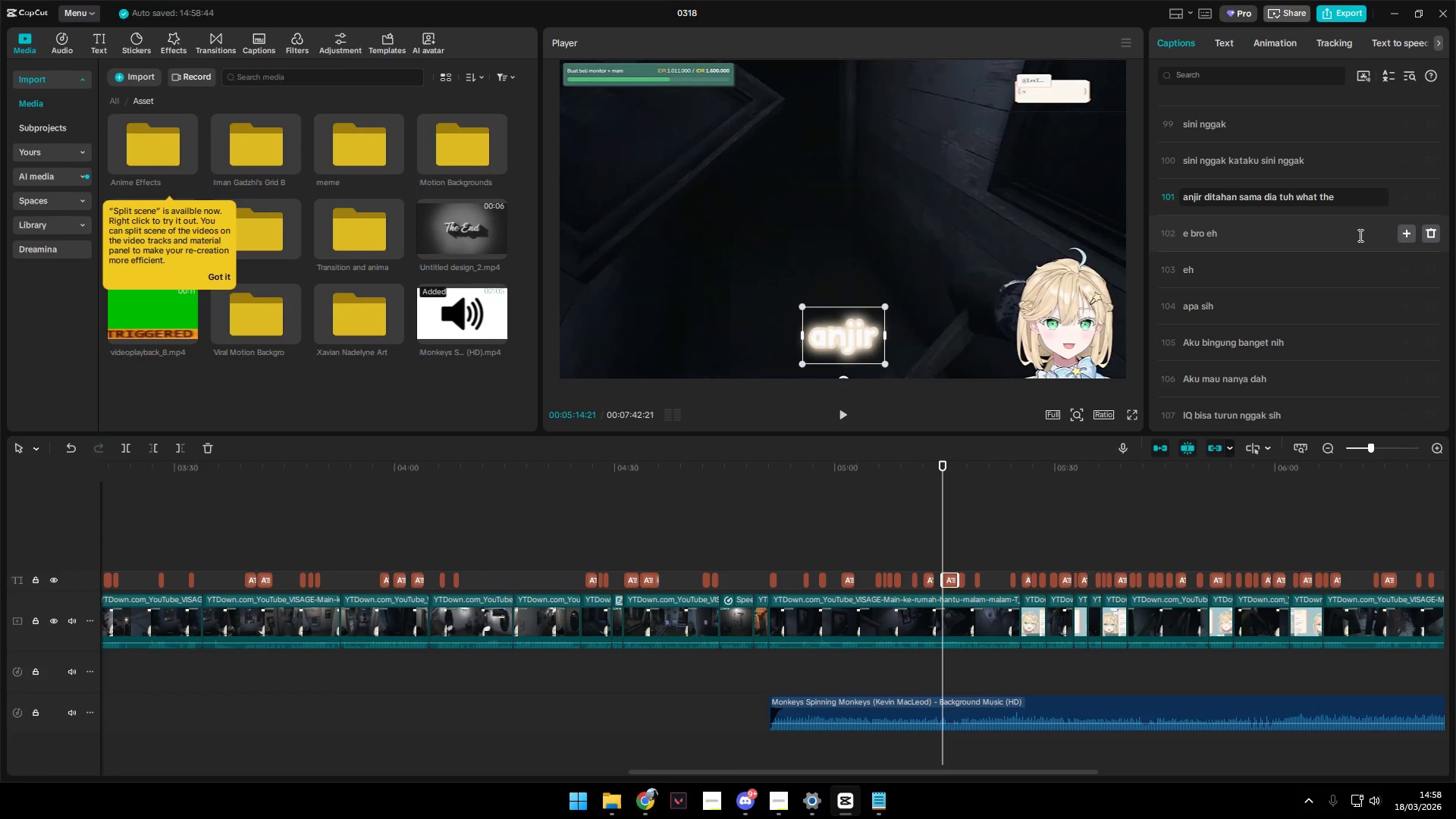 
key(Alt+E)
 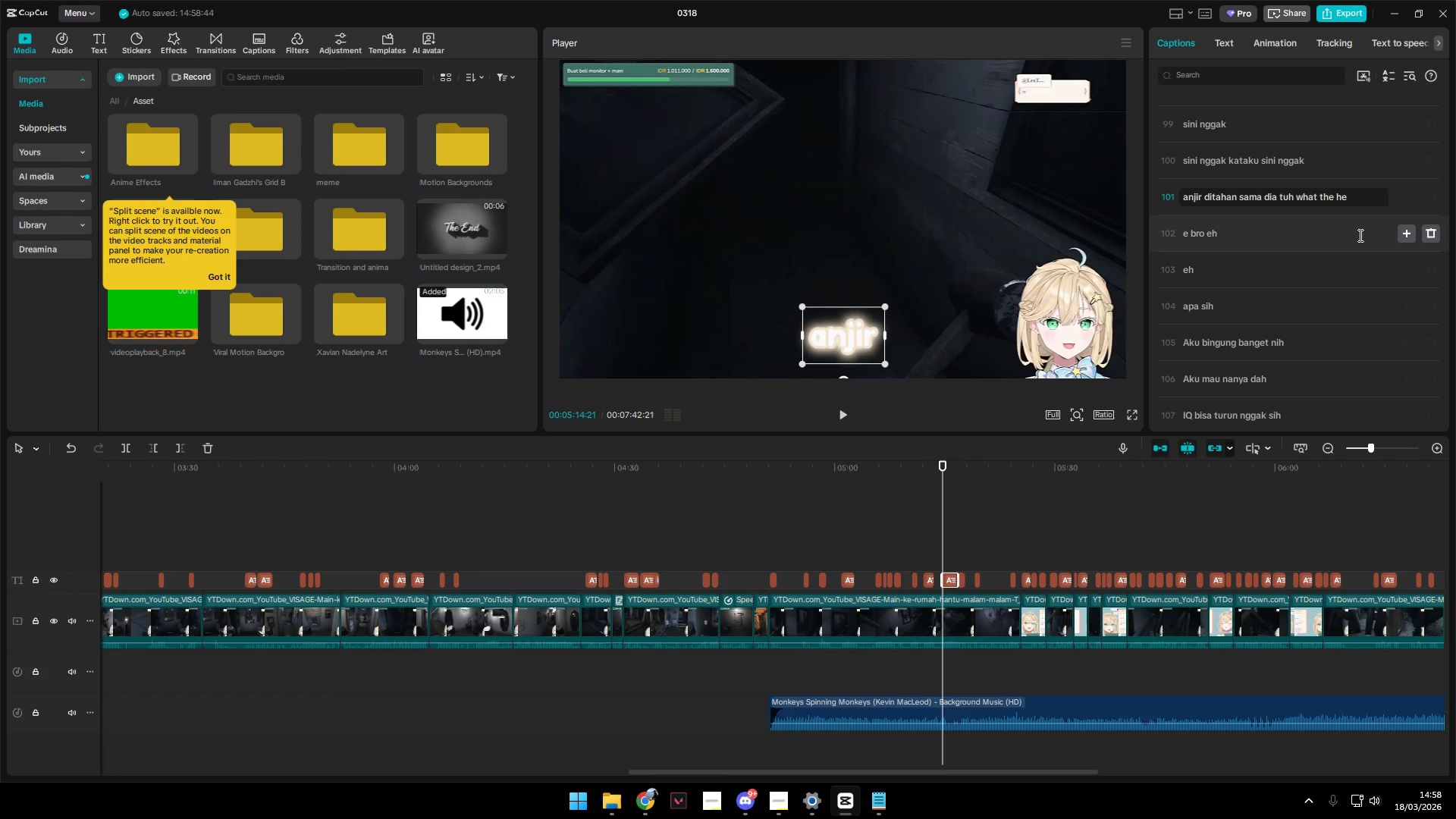 
key(Alt+C)
 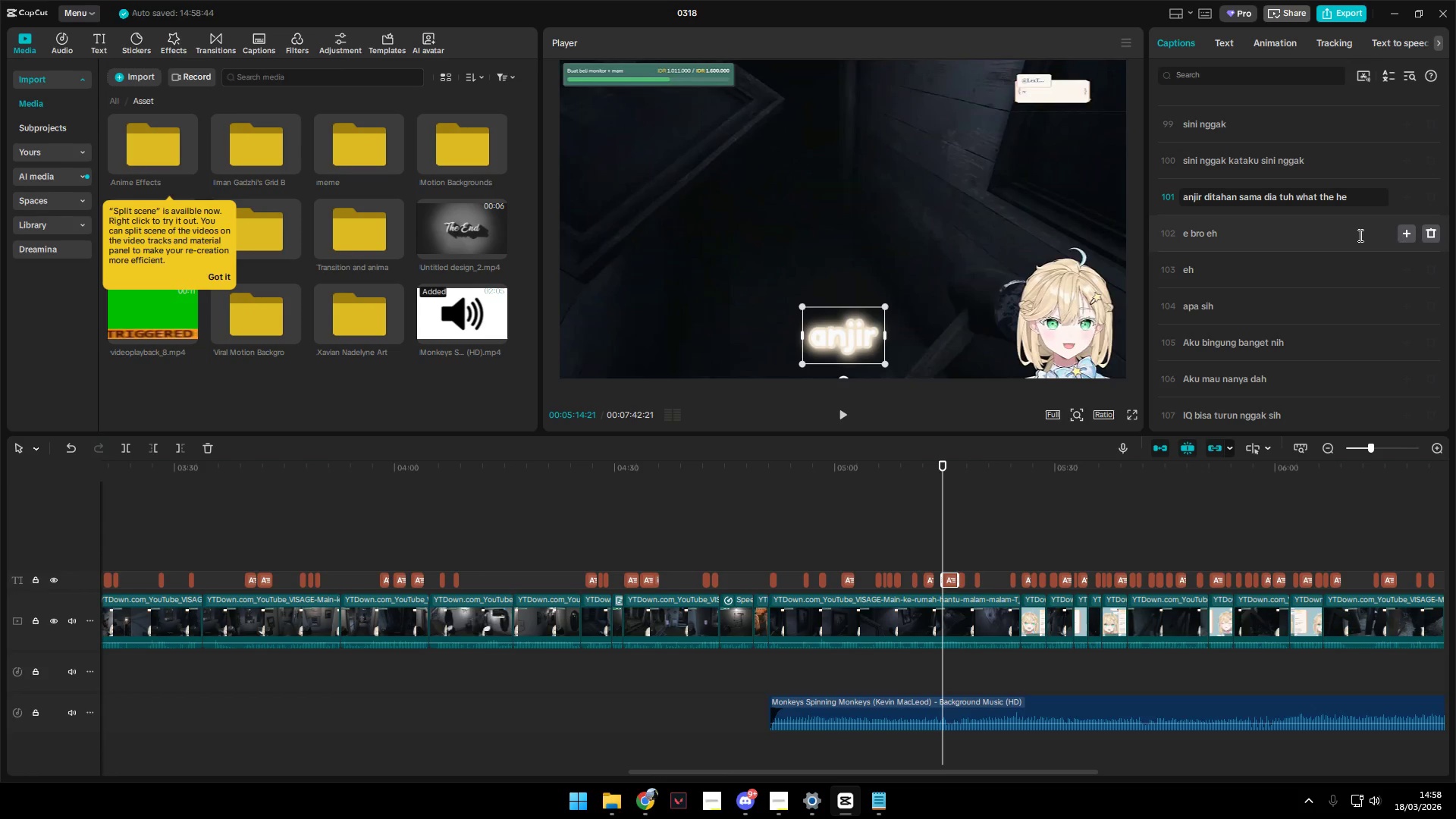 
key(Alt+K)
 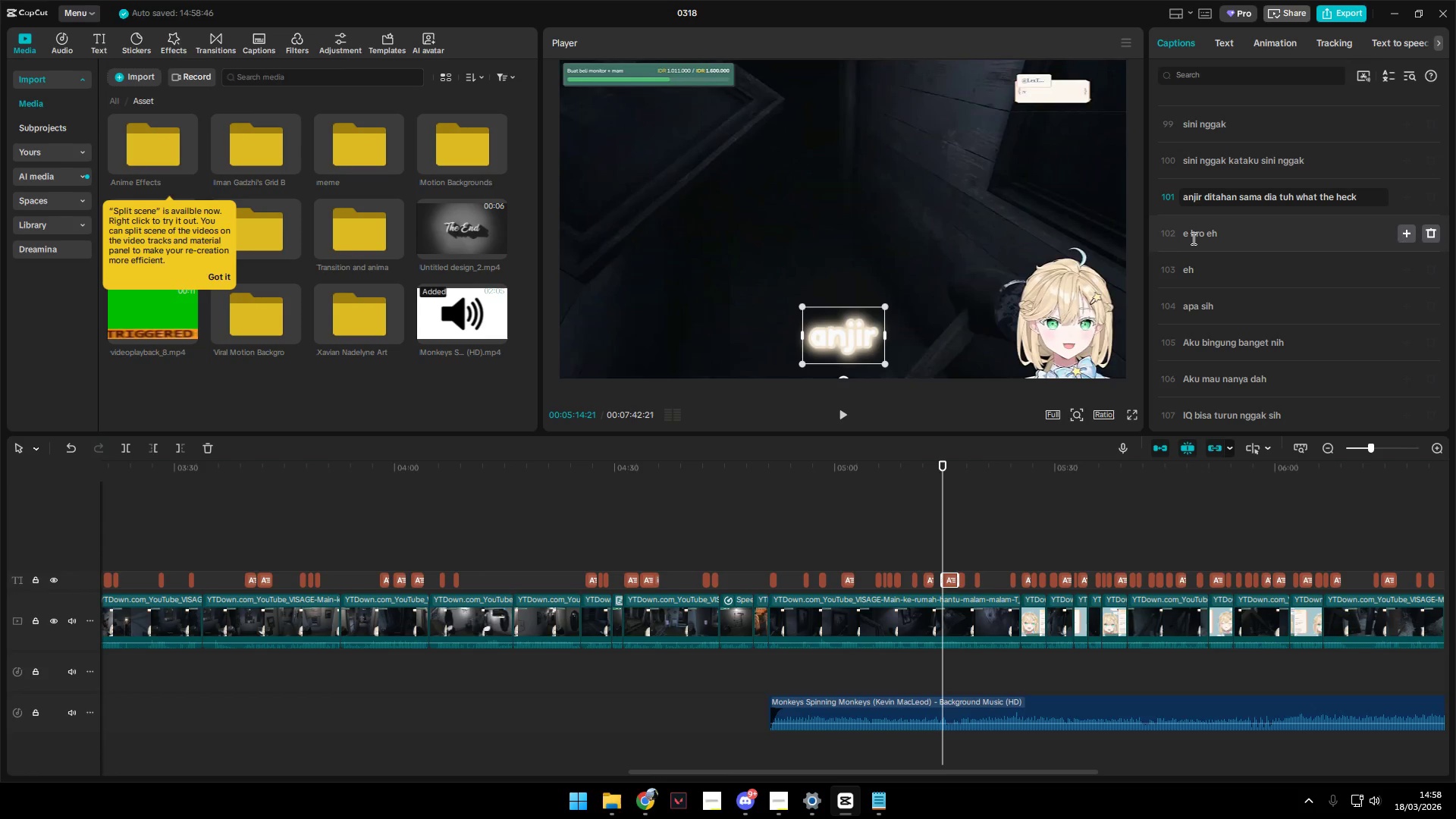 
left_click([1188, 238])
 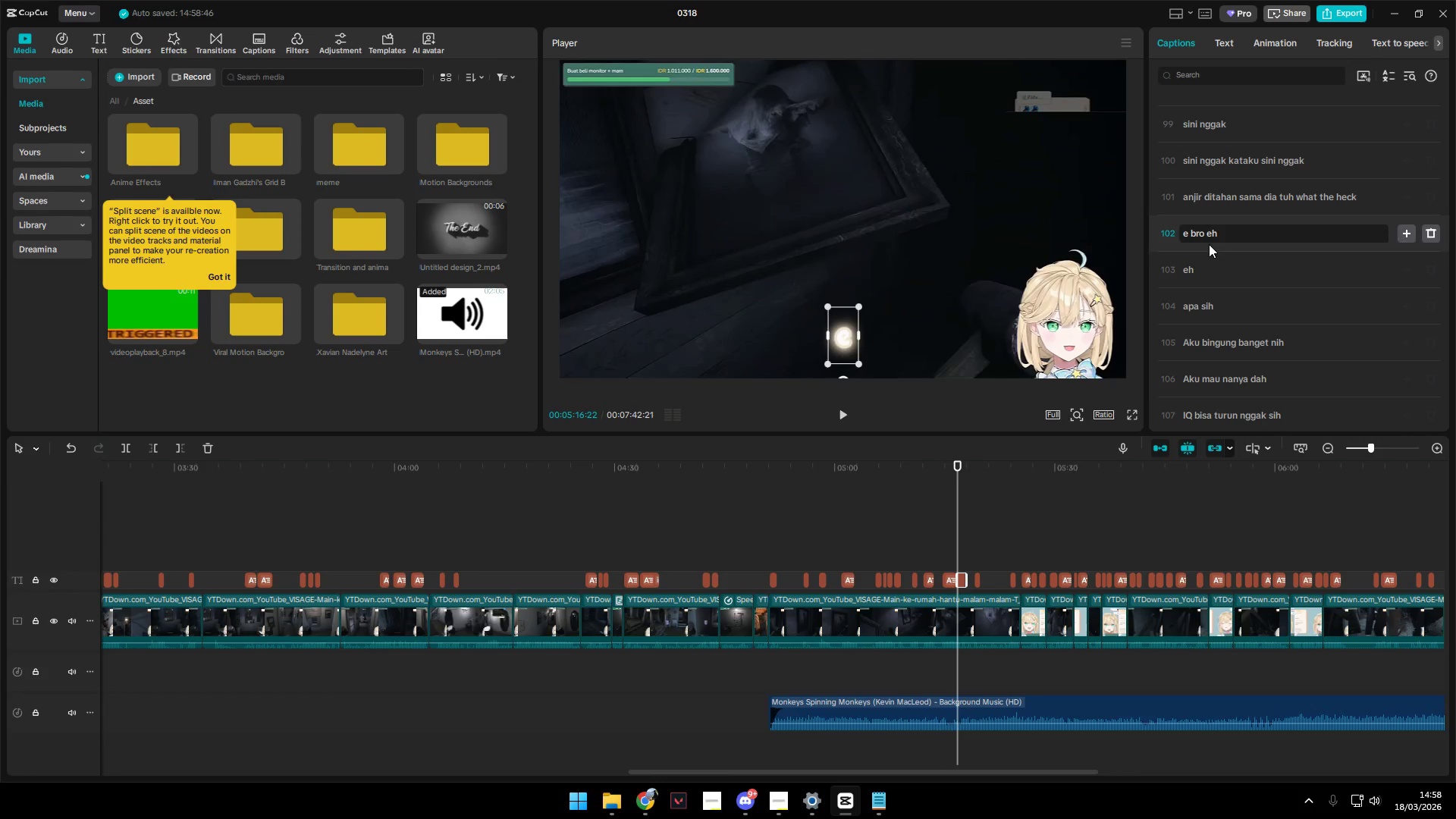 
key(Alt+Backspace)
 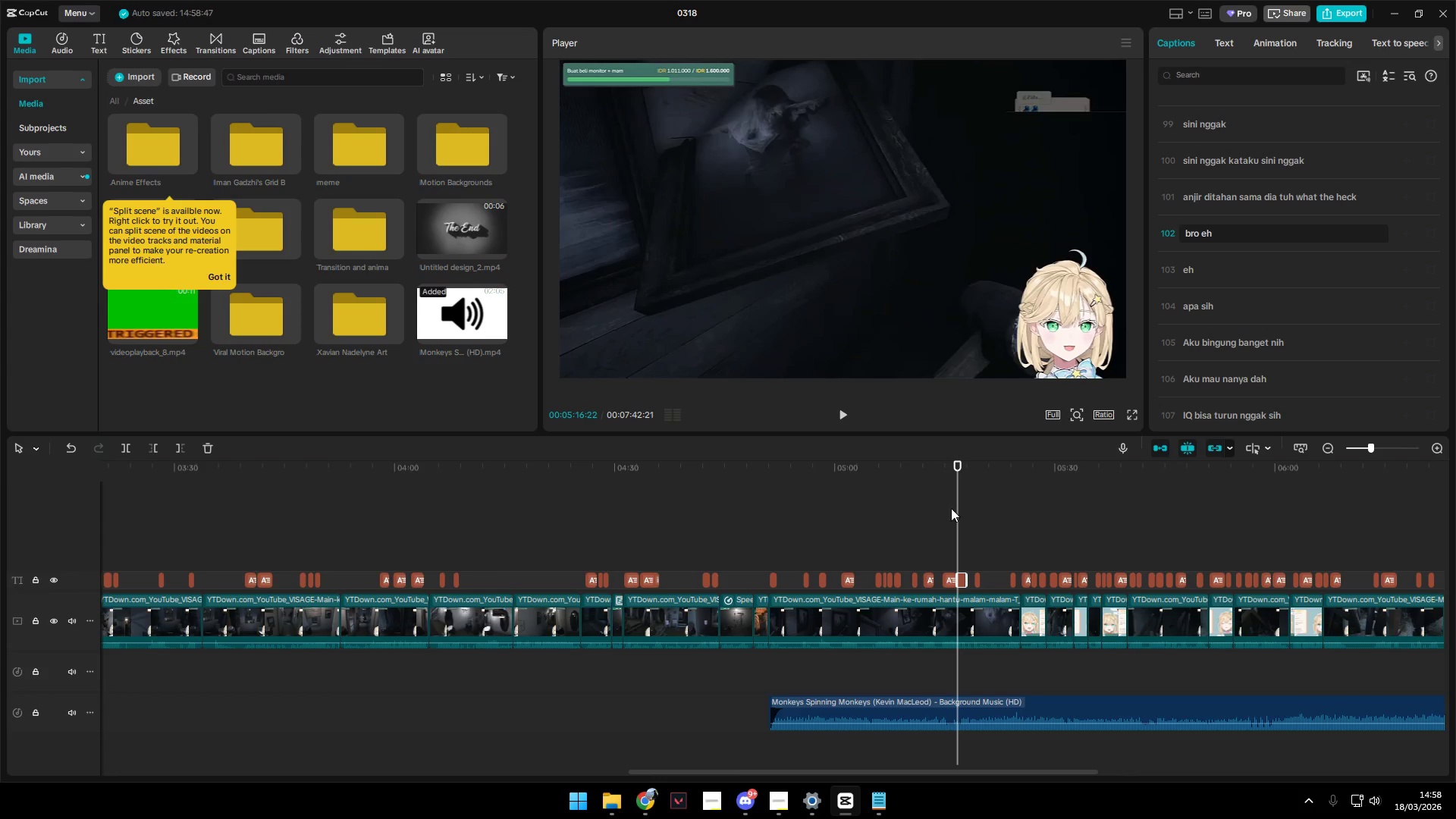 
key(Alt+Space)
 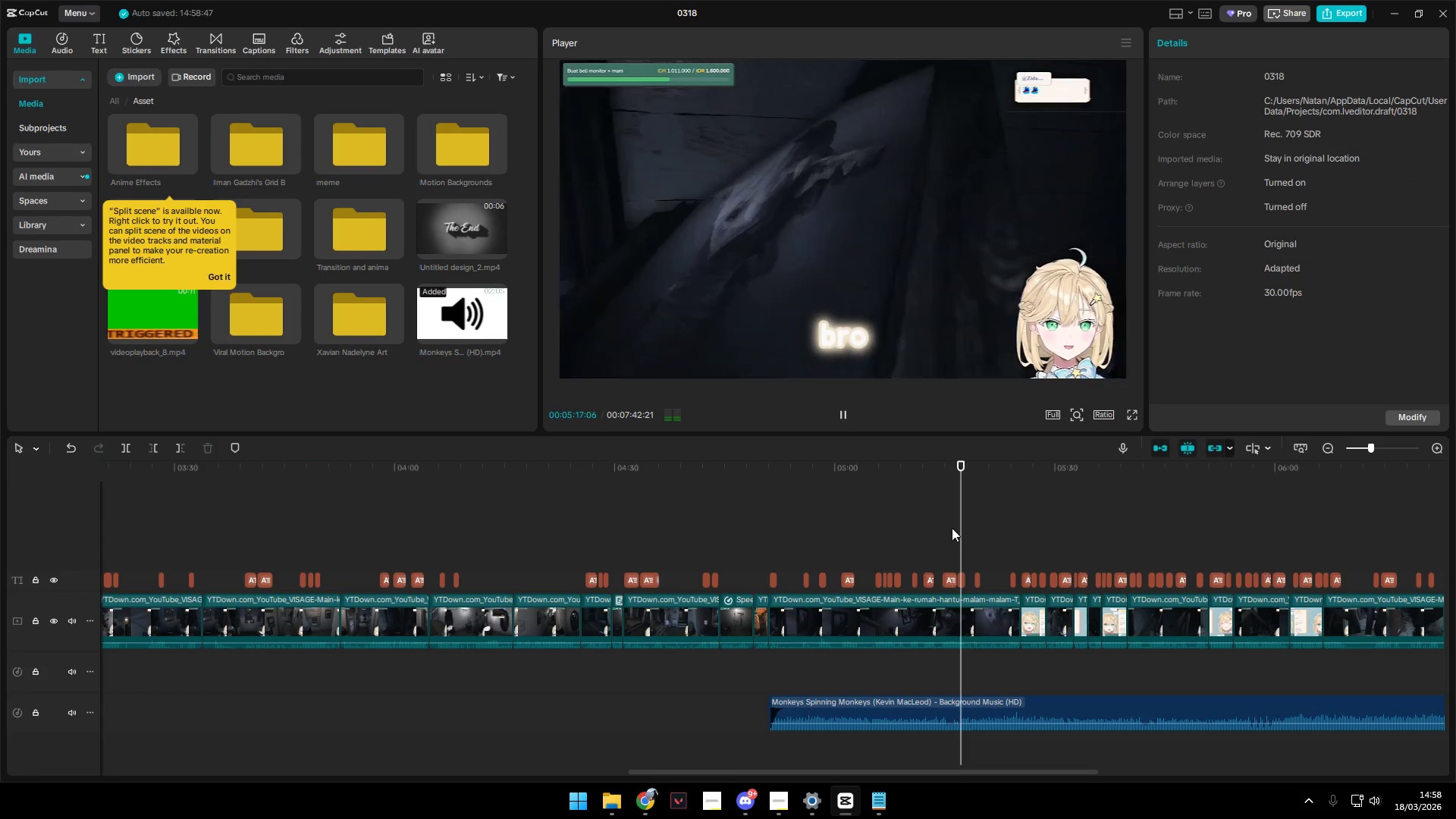 
double_click([946, 536])
 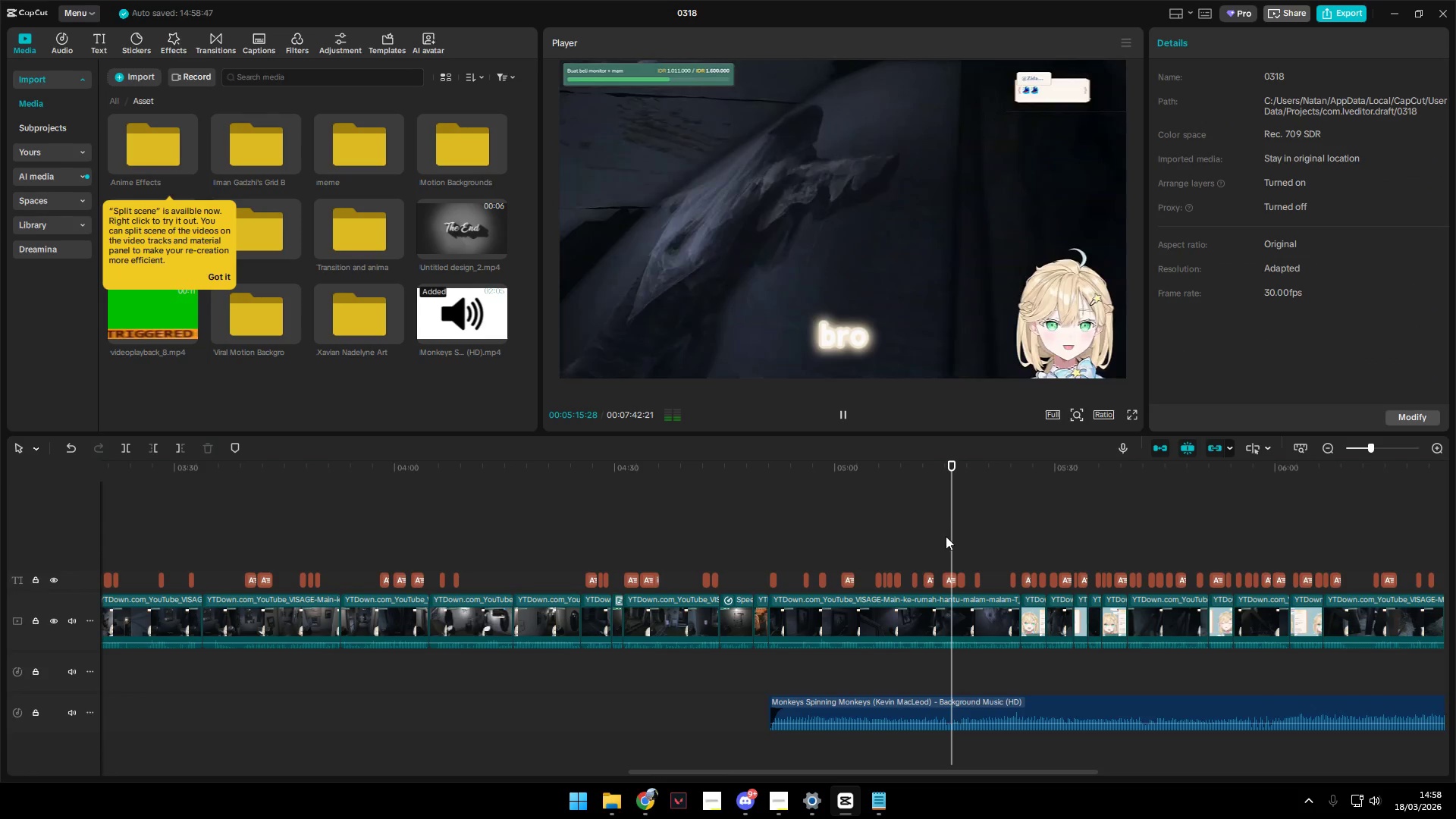 
key(Alt+Space)
 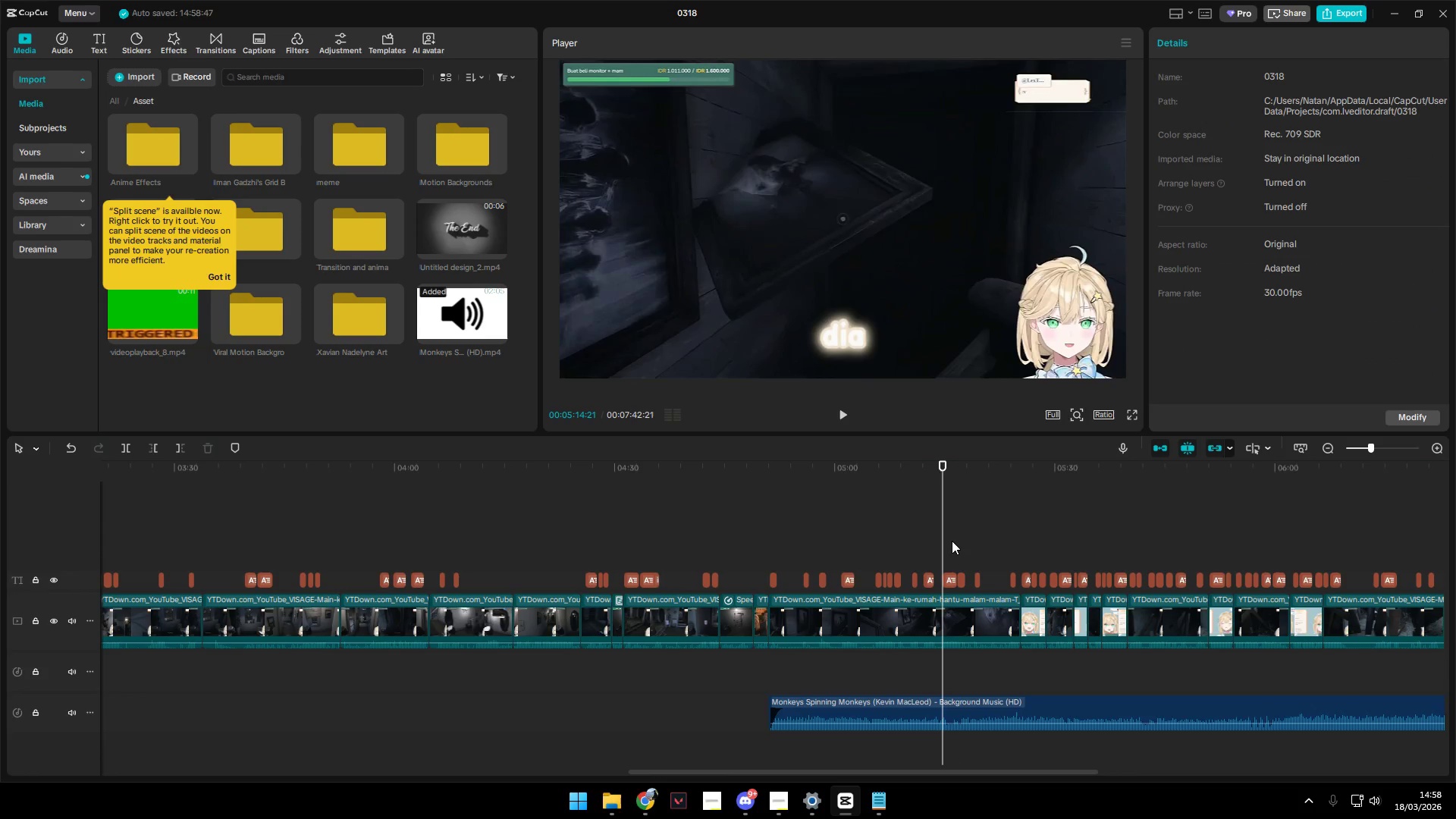 
key(Alt+Space)
 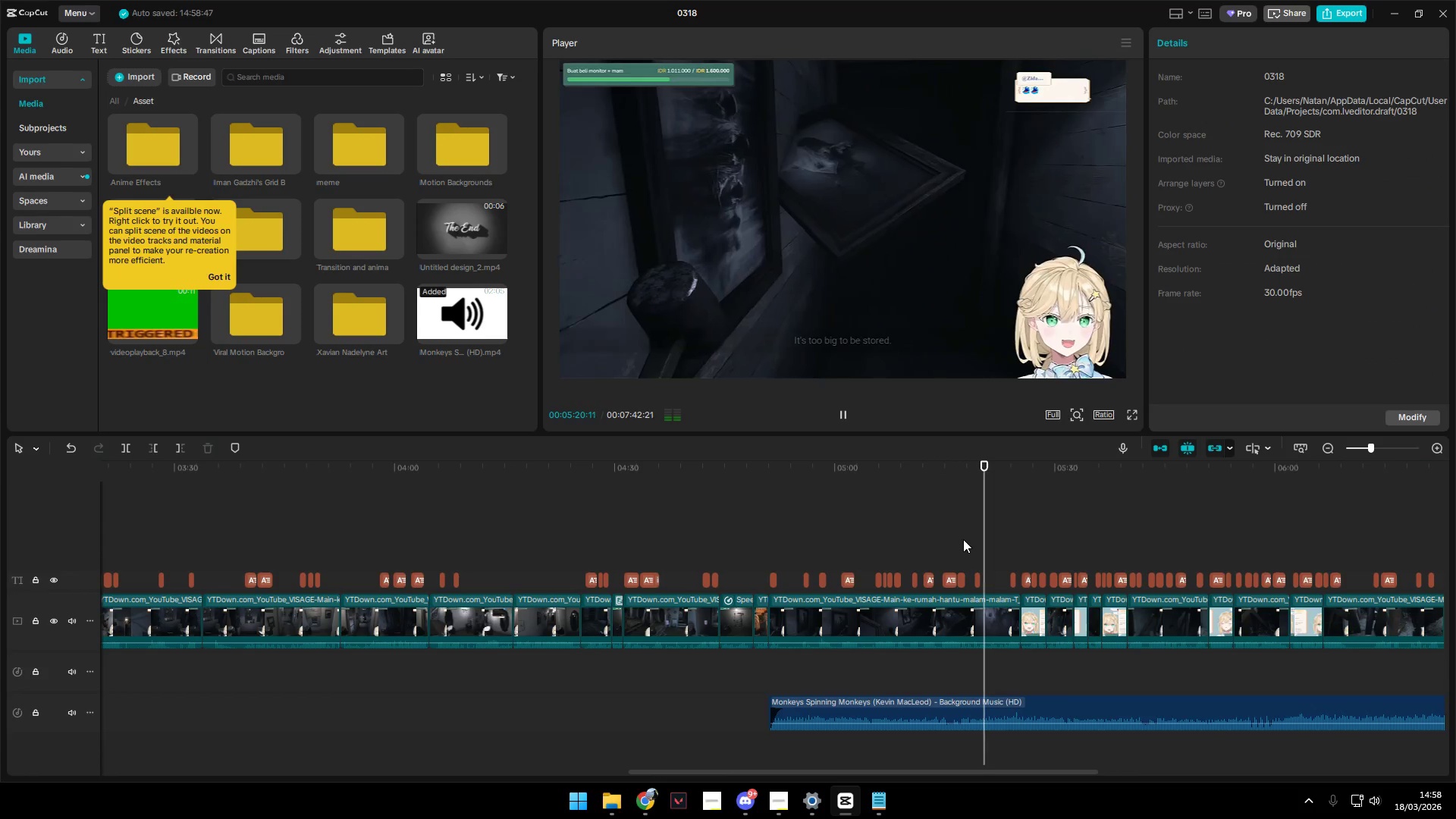 
wait(9.55)
 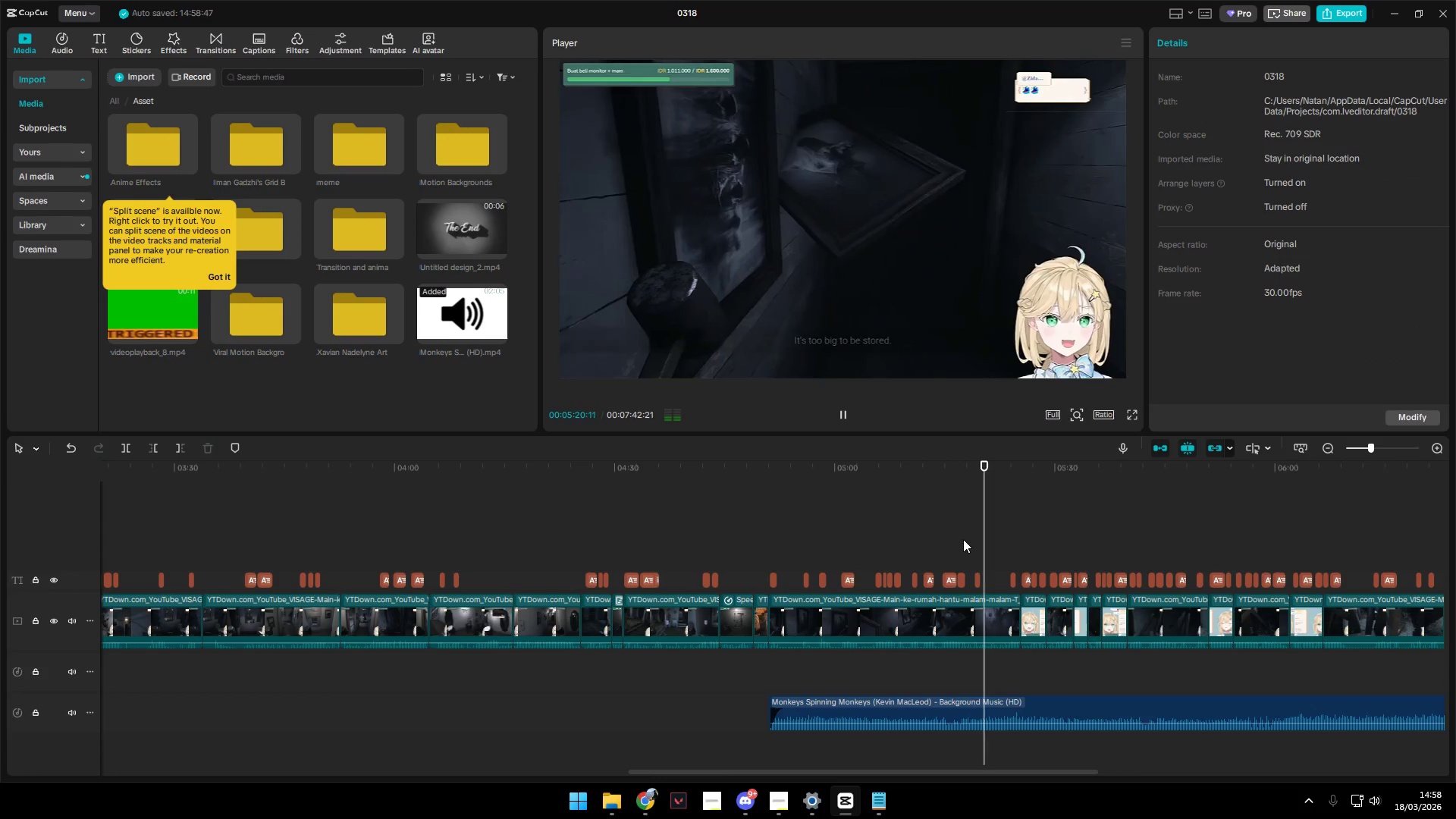 
key(Alt+Space)
 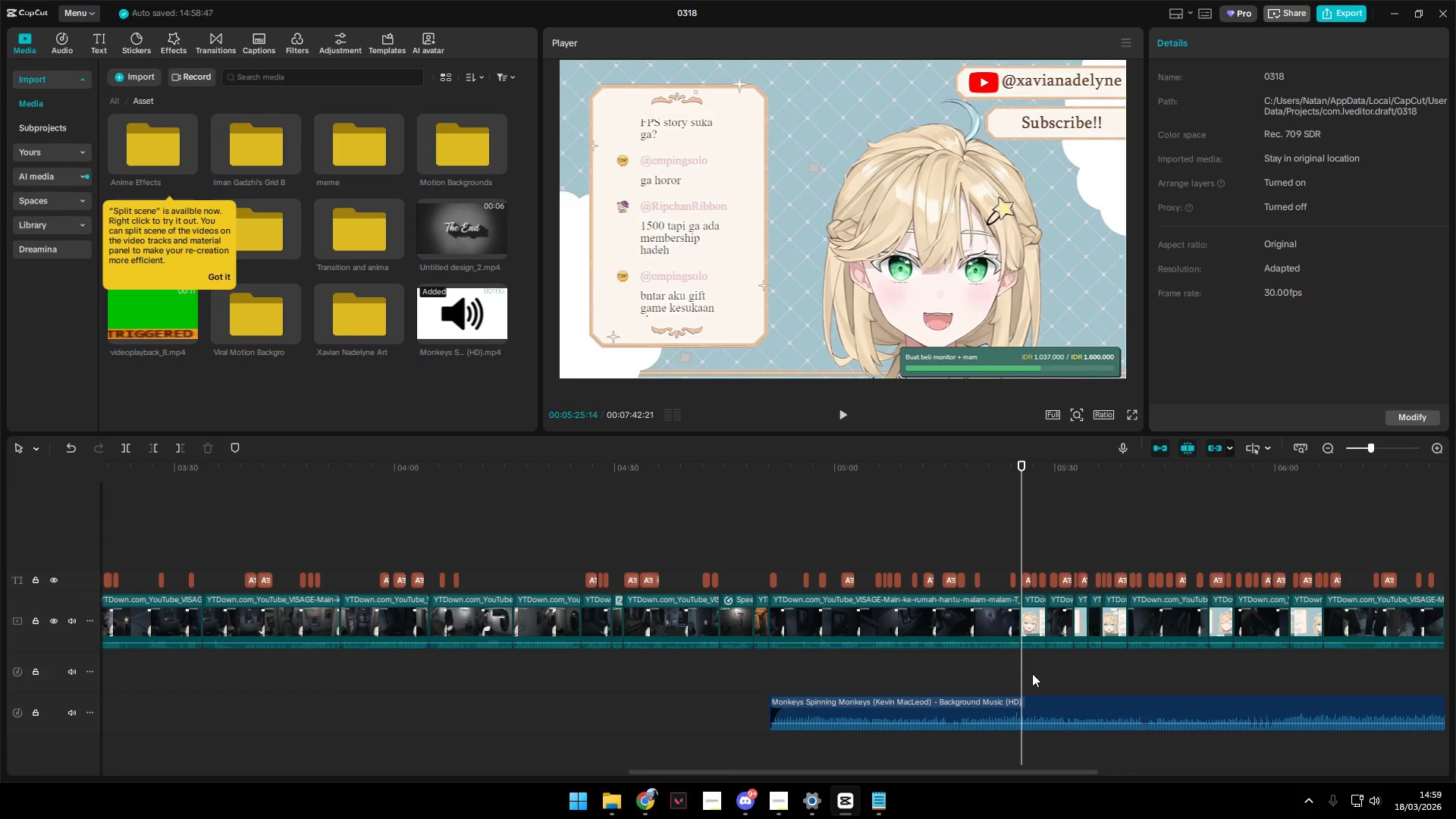 
left_click([1020, 663])
 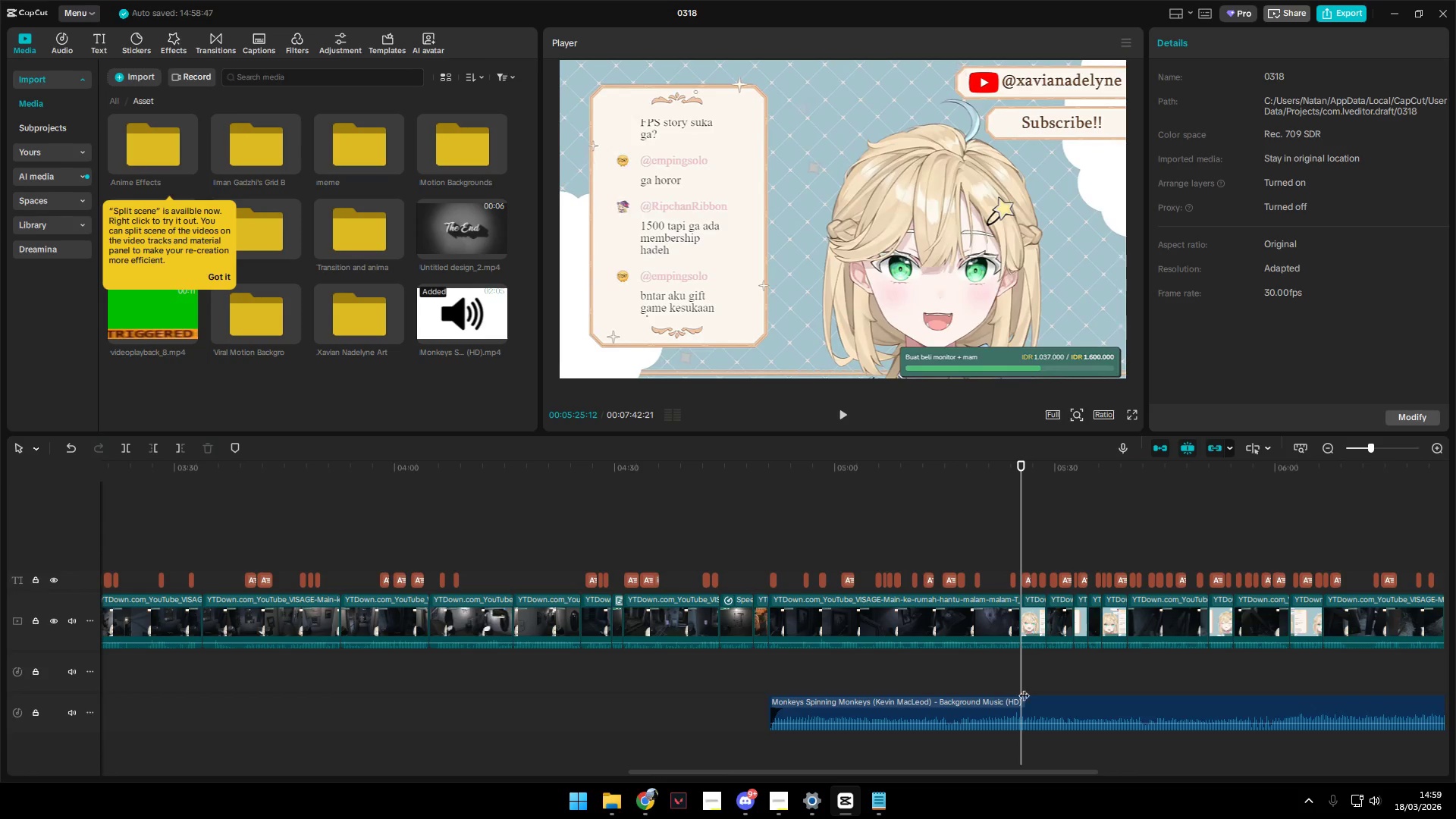 
left_click([1024, 690])
 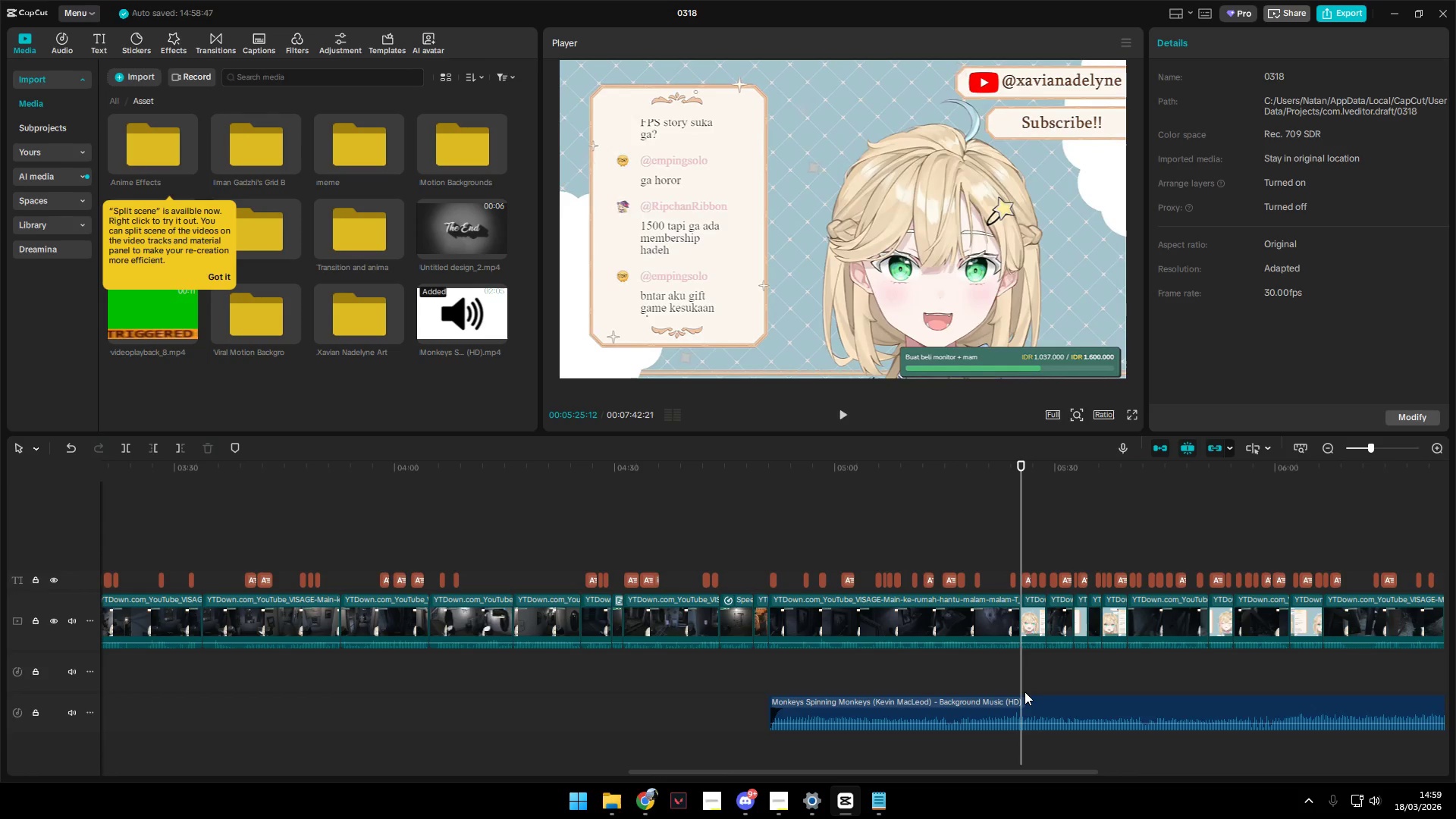 
key(Alt+Space)
 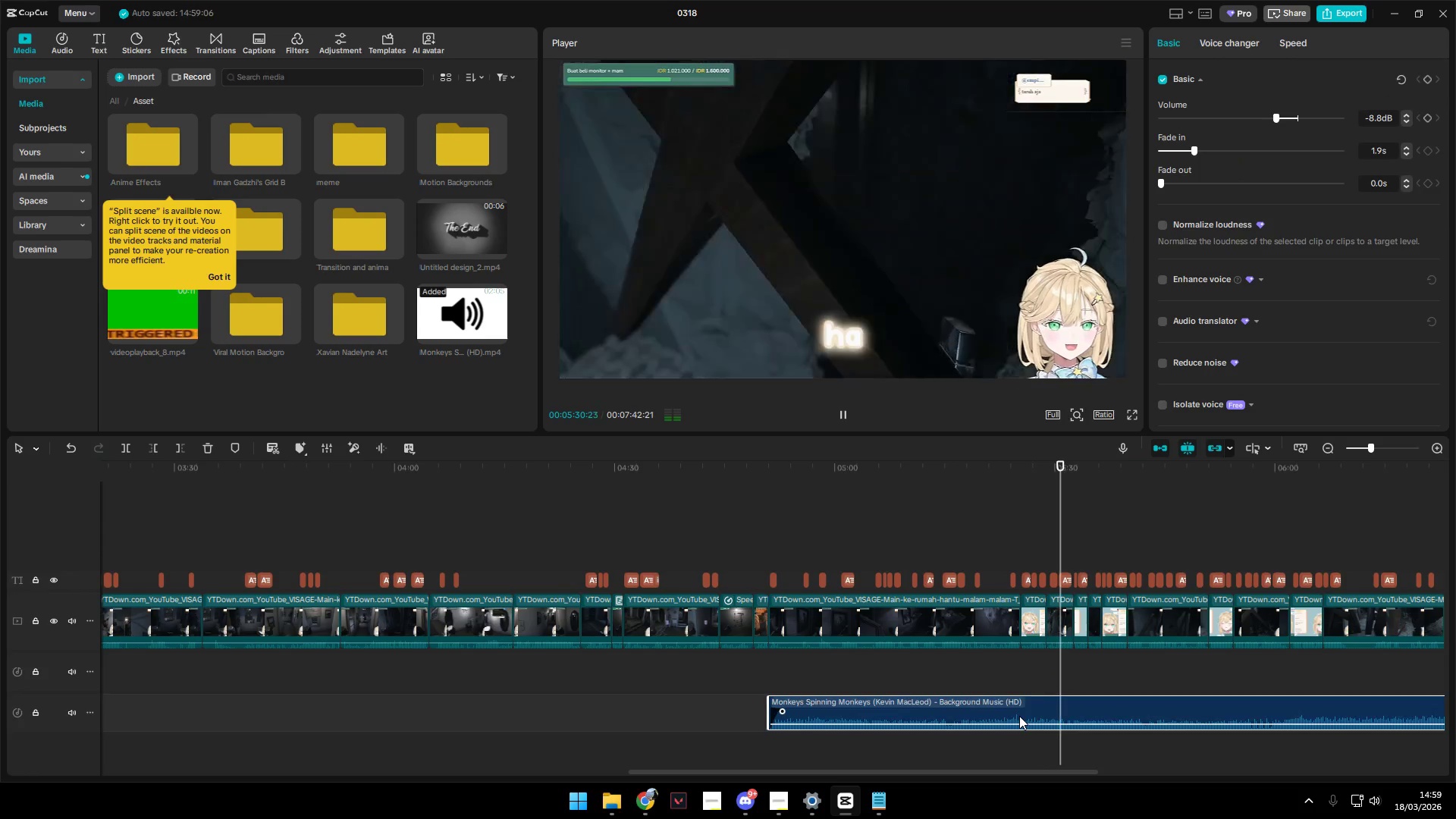 
wait(7.22)
 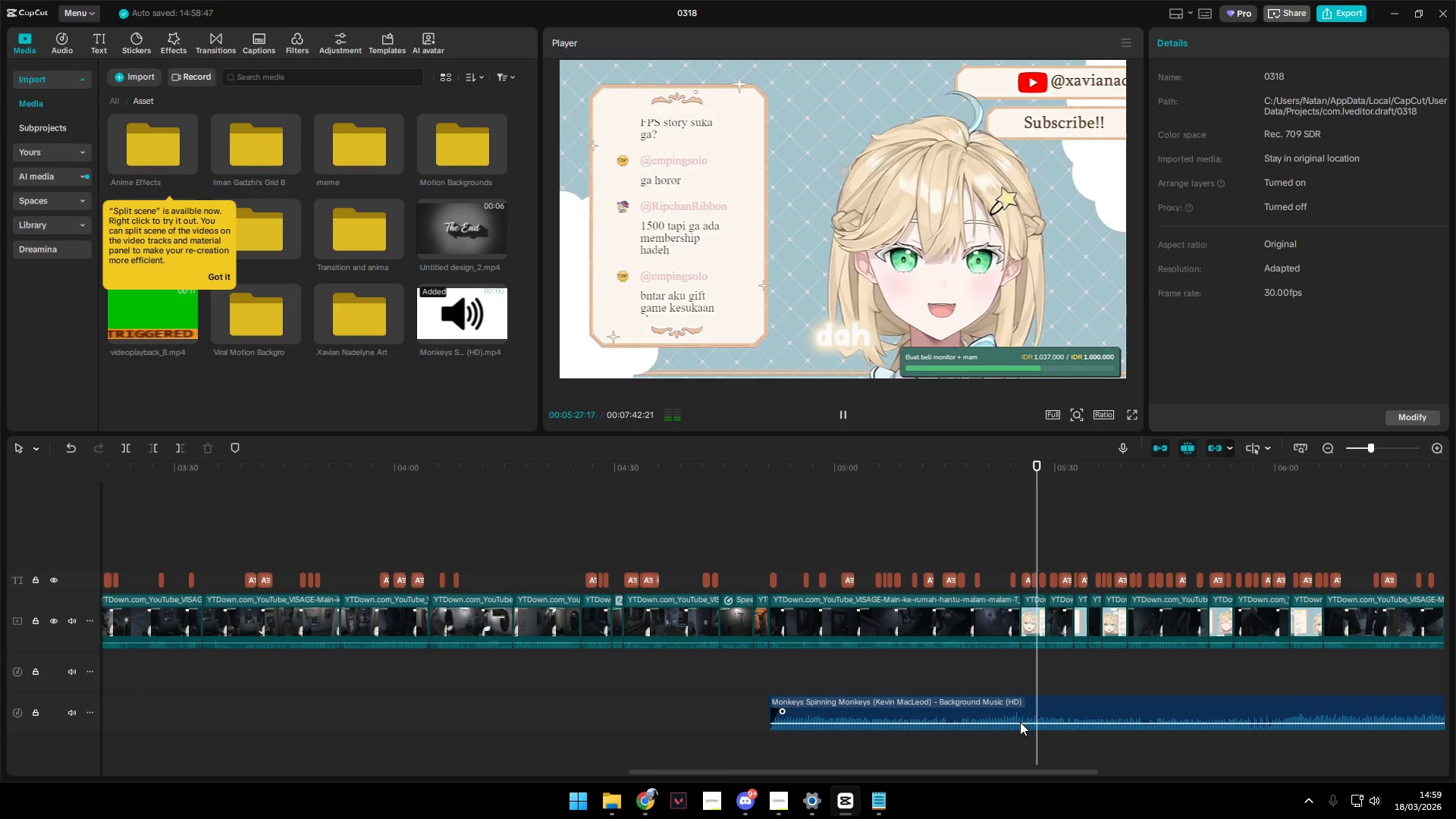 
hold_key(key=ControlLeft, duration=1.16)
scroll: coordinate [1013, 637], scroll_direction: down, amount: 8.0
 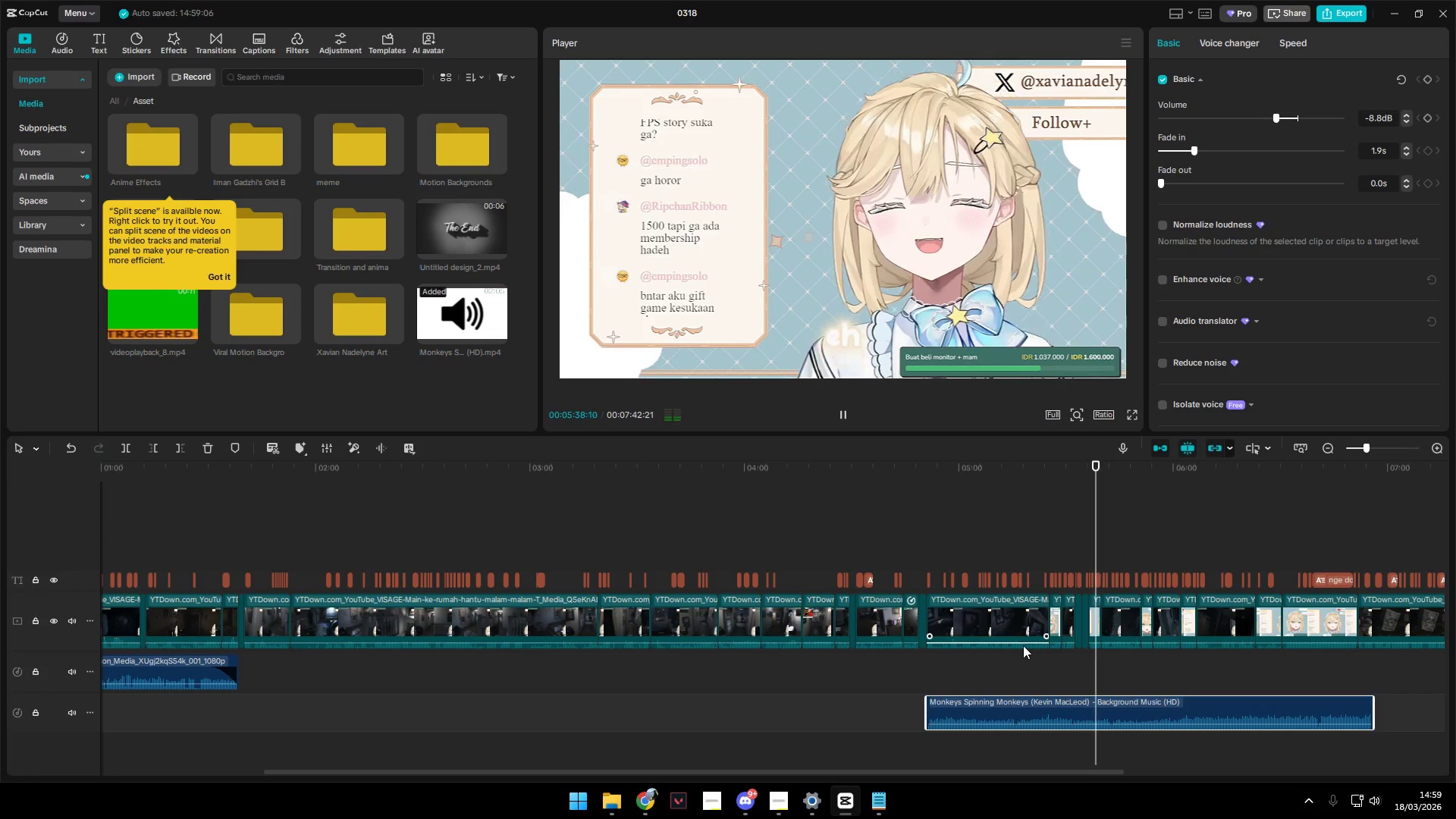 
wait(9.66)
 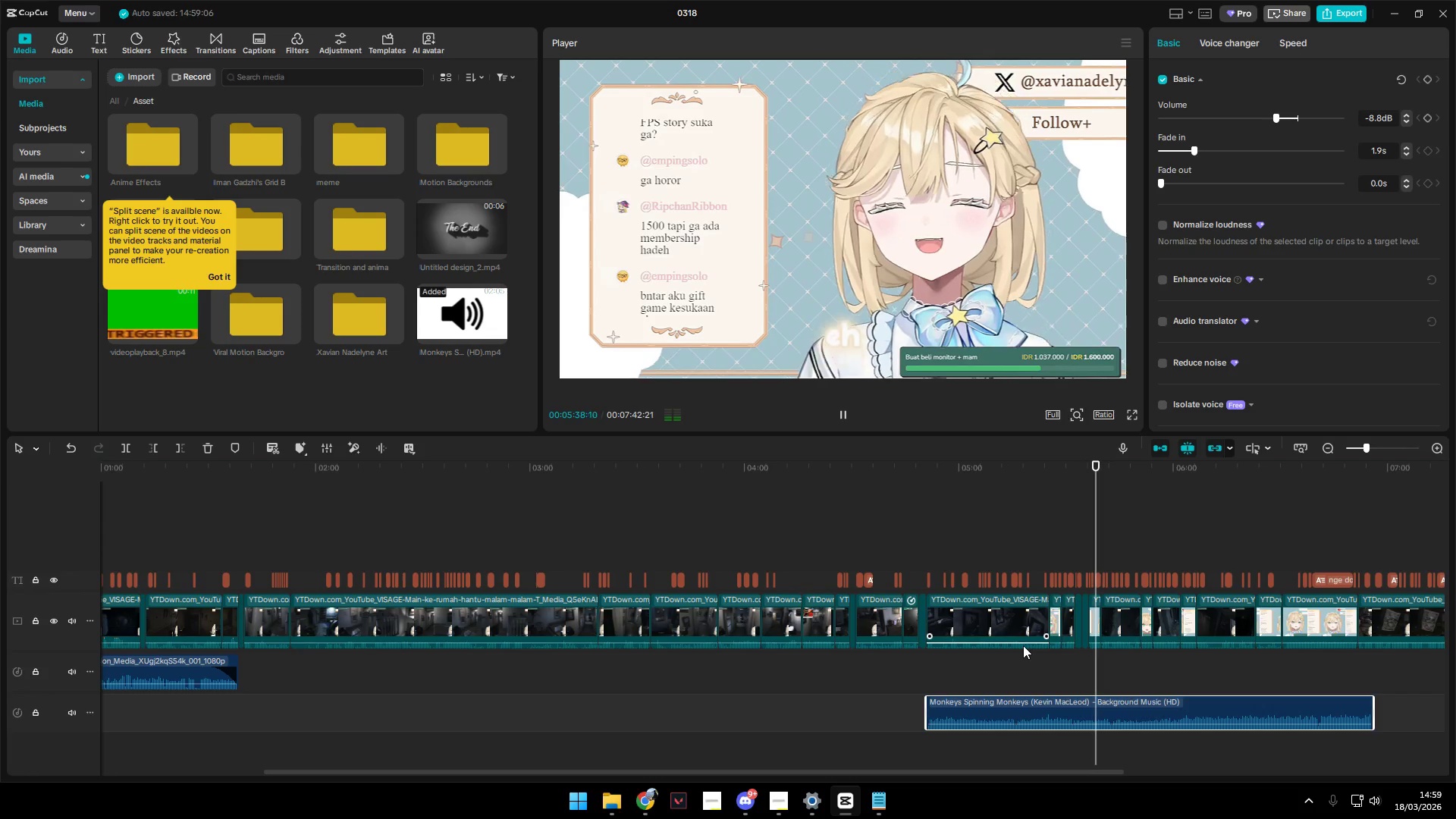 
left_click([215, 275])
 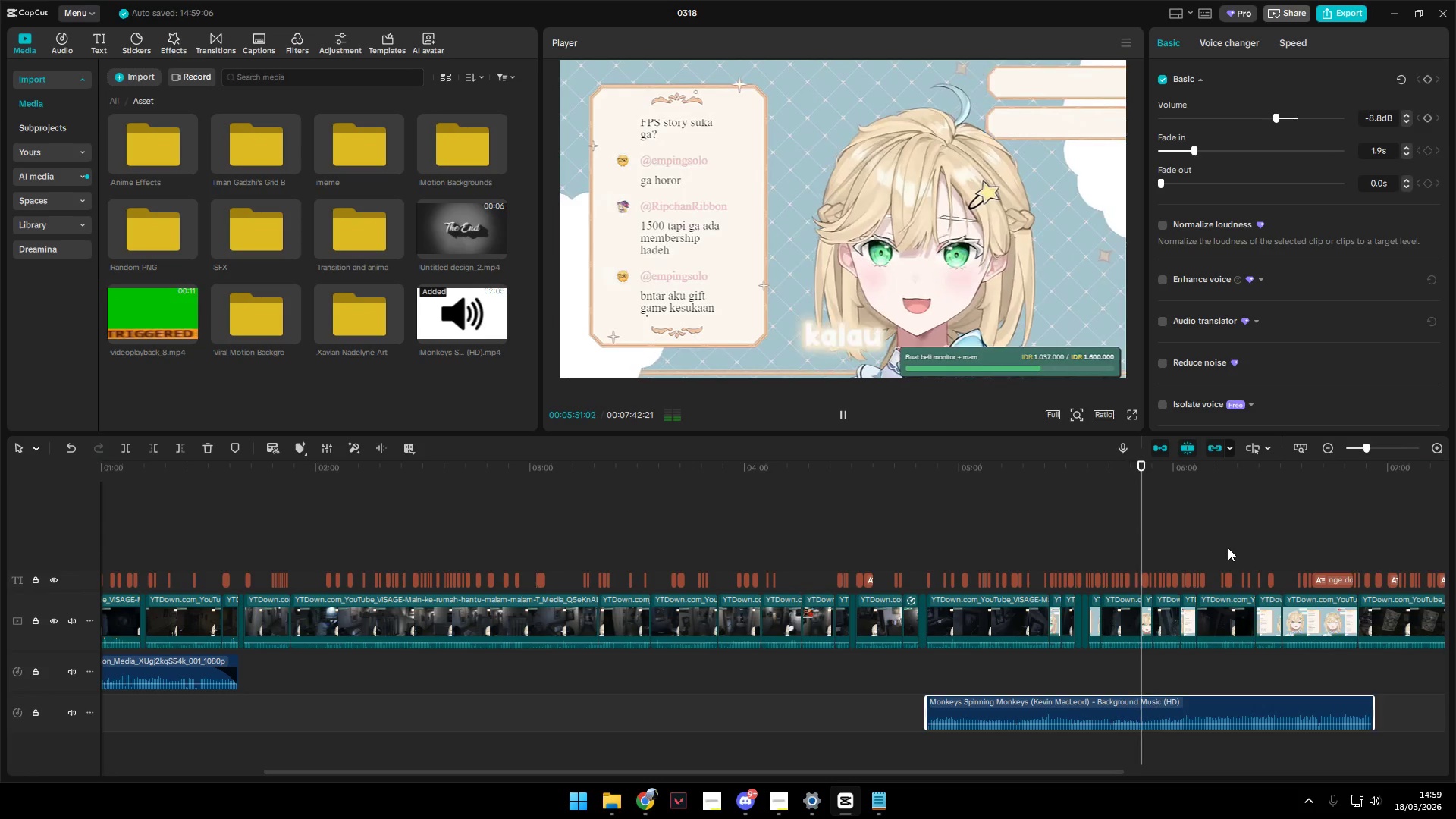 
wait(12.75)
 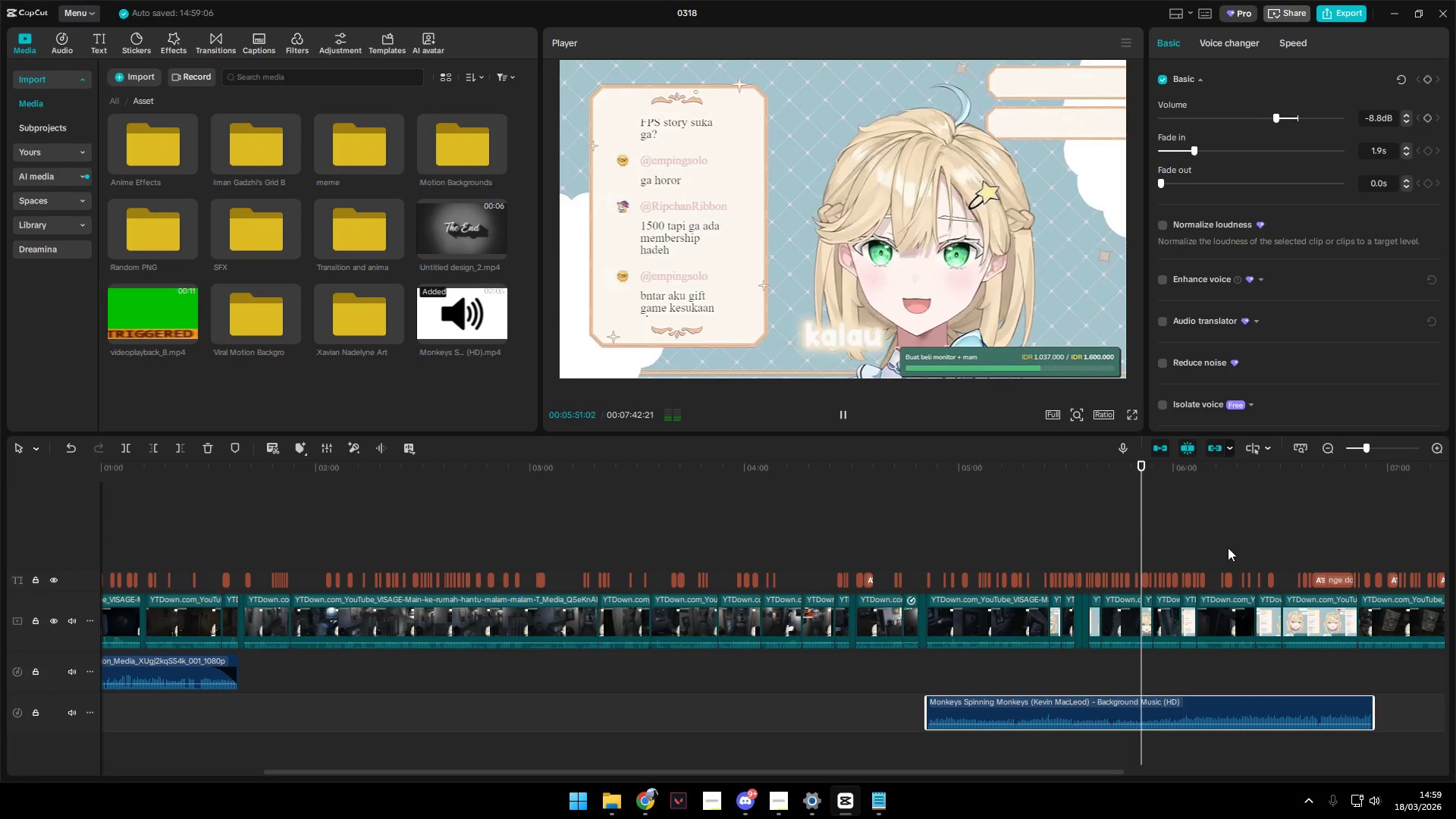 
key(Alt+Space)
 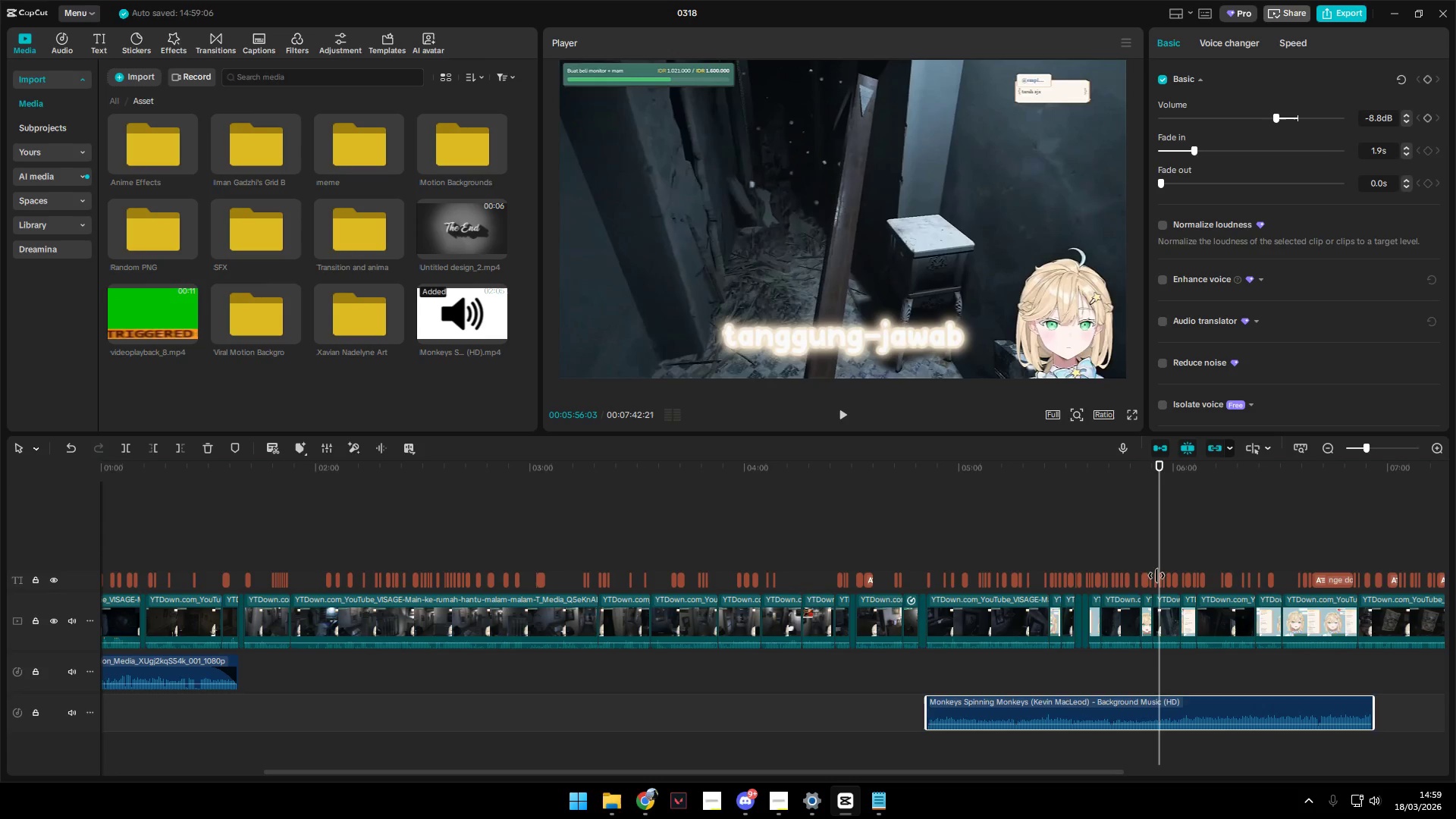 
left_click([1153, 576])
 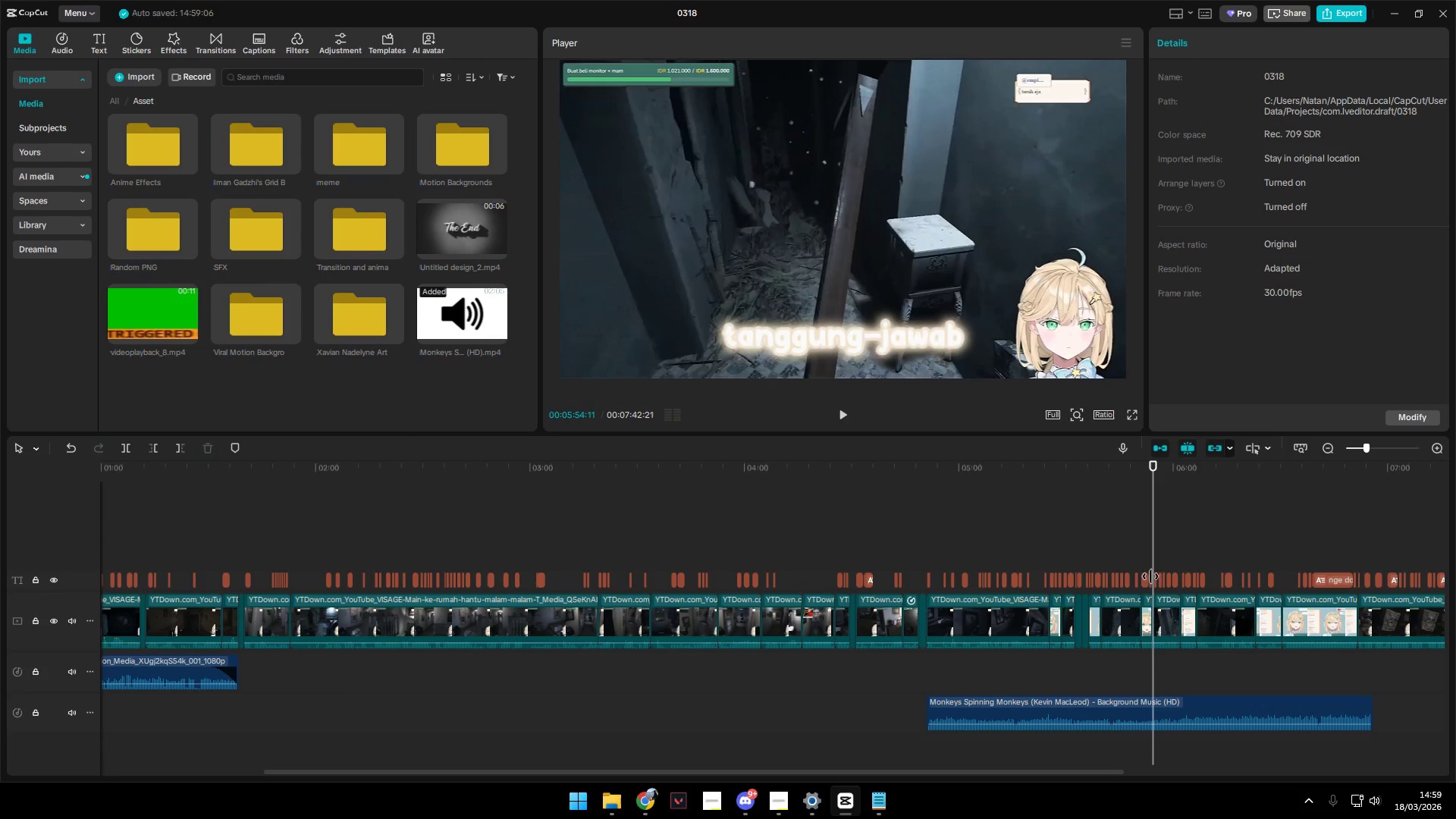 
left_click([1143, 577])
 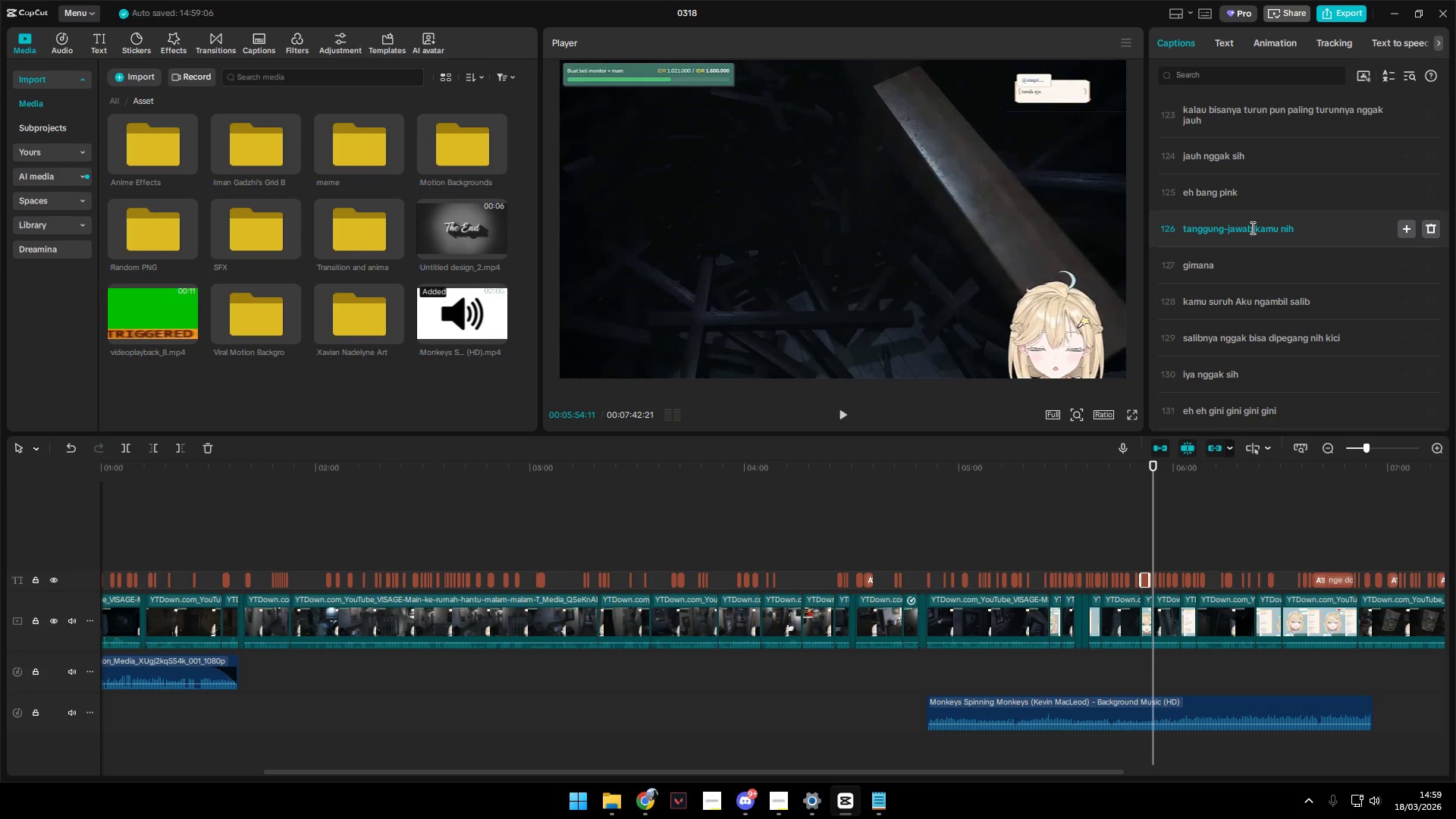 
left_click_drag(start_coordinate=[1247, 191], to_coordinate=[1233, 195])
 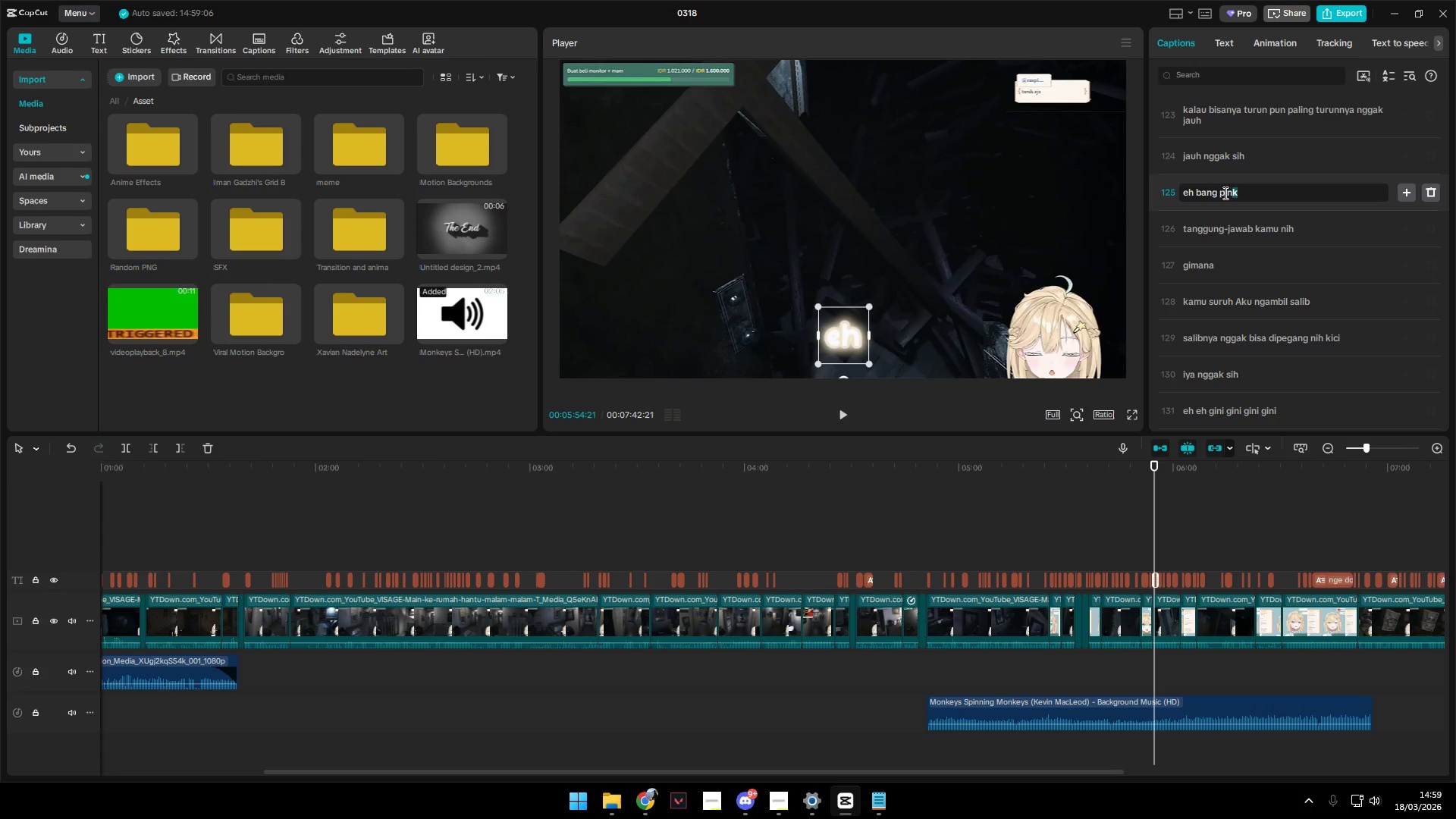 
left_click([1221, 193])
 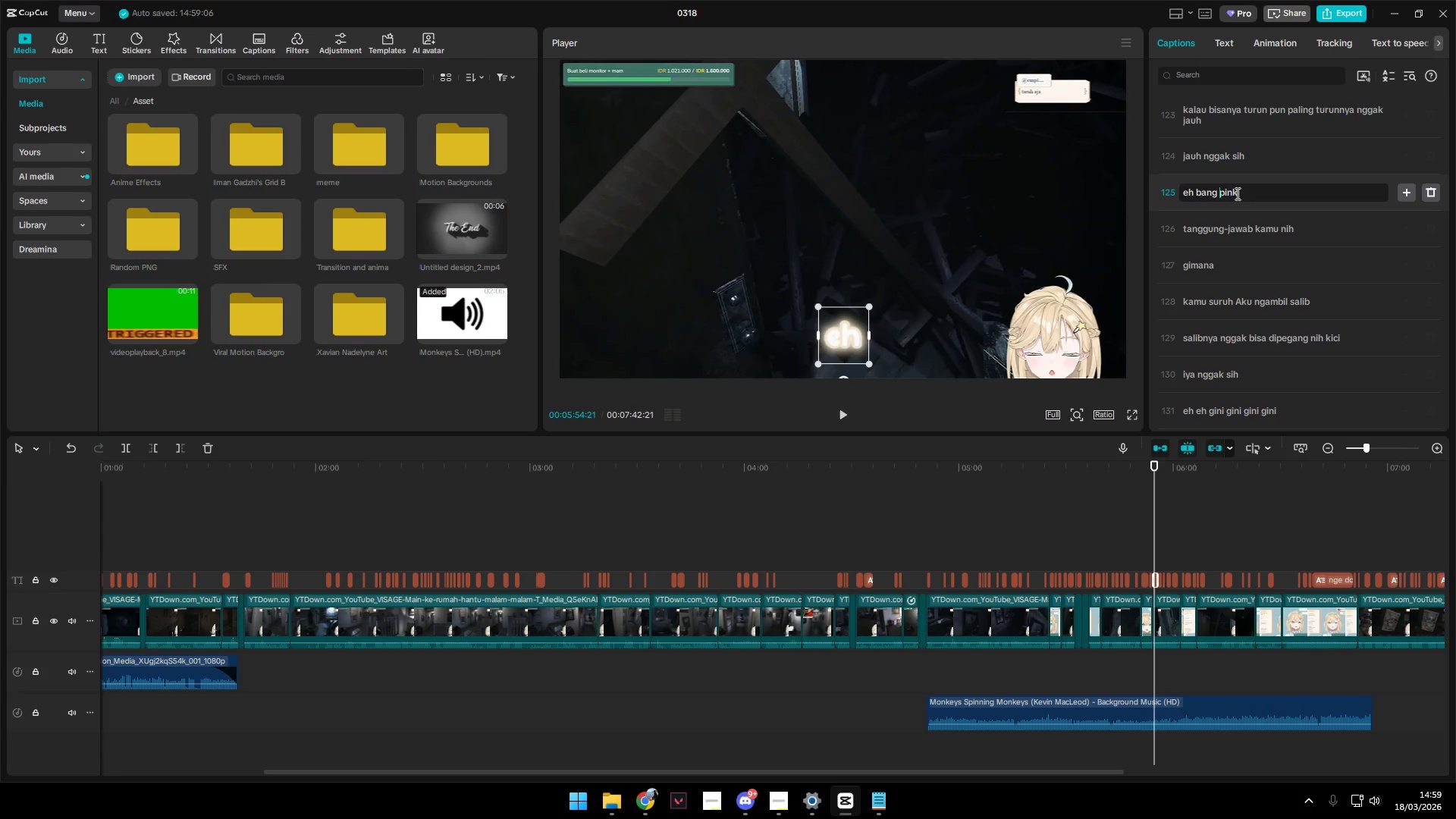 
left_click_drag(start_coordinate=[1241, 194], to_coordinate=[1221, 196])
 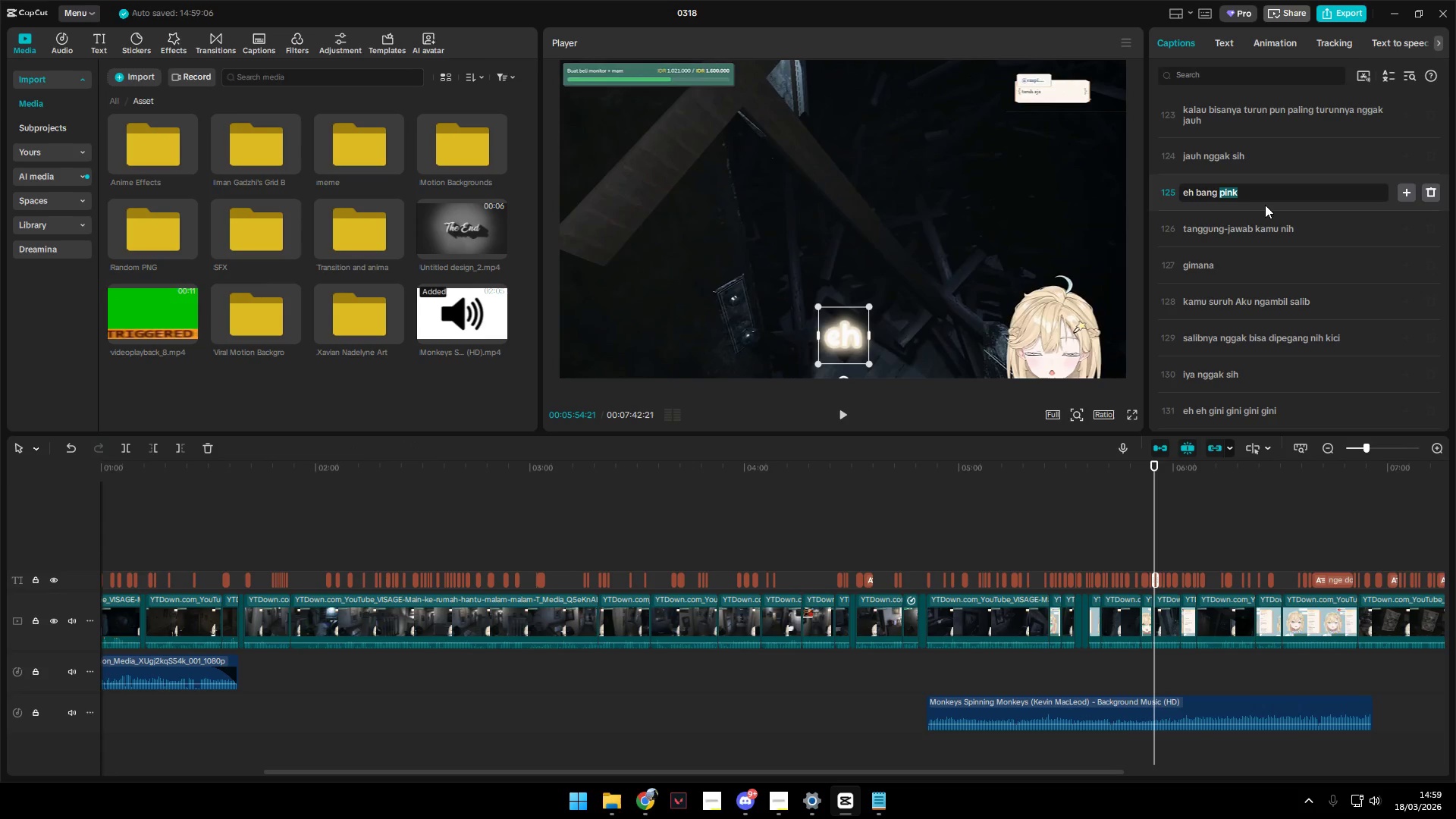 
key(Alt+E)
 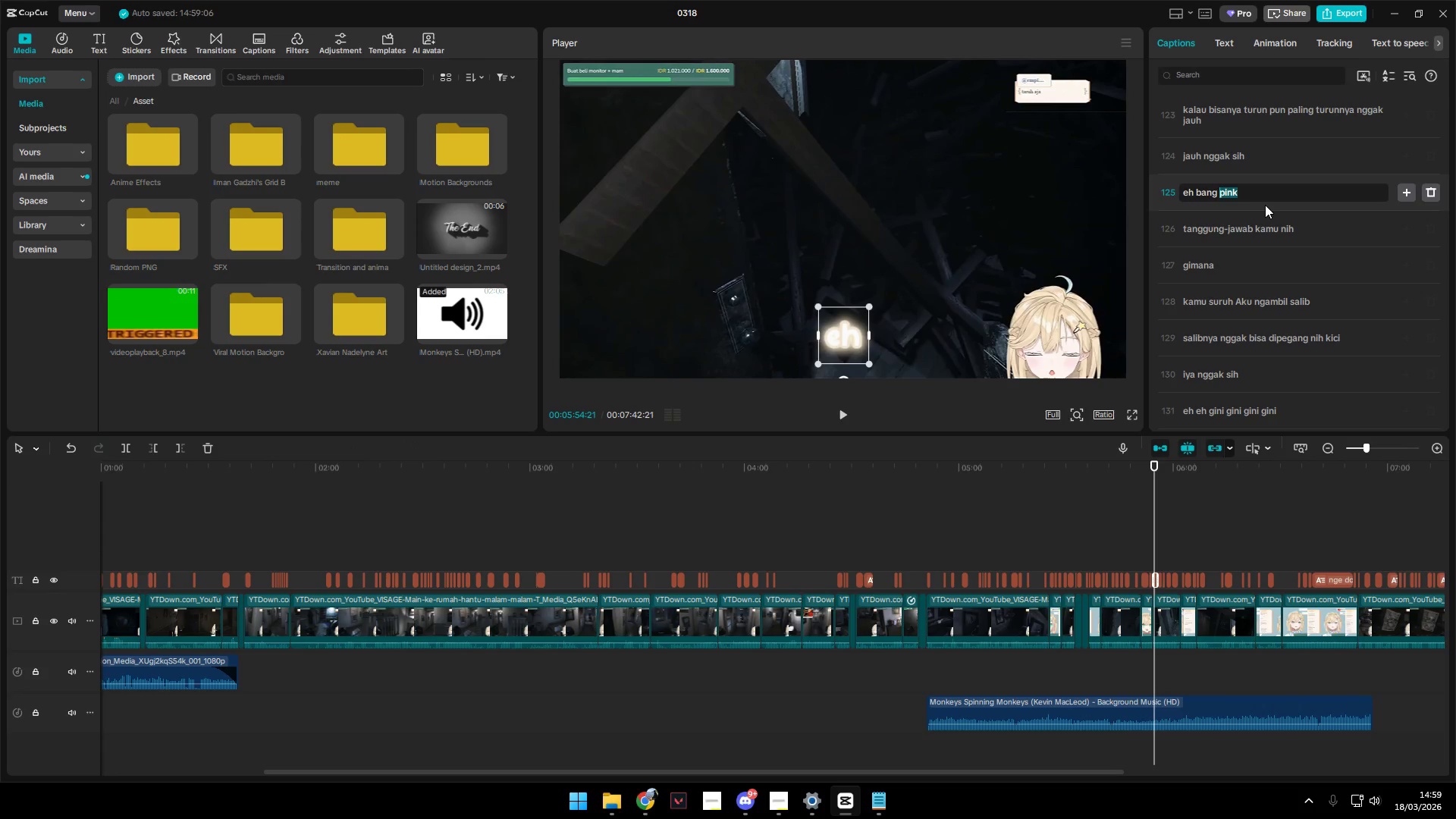 
key(Alt+M)
 